 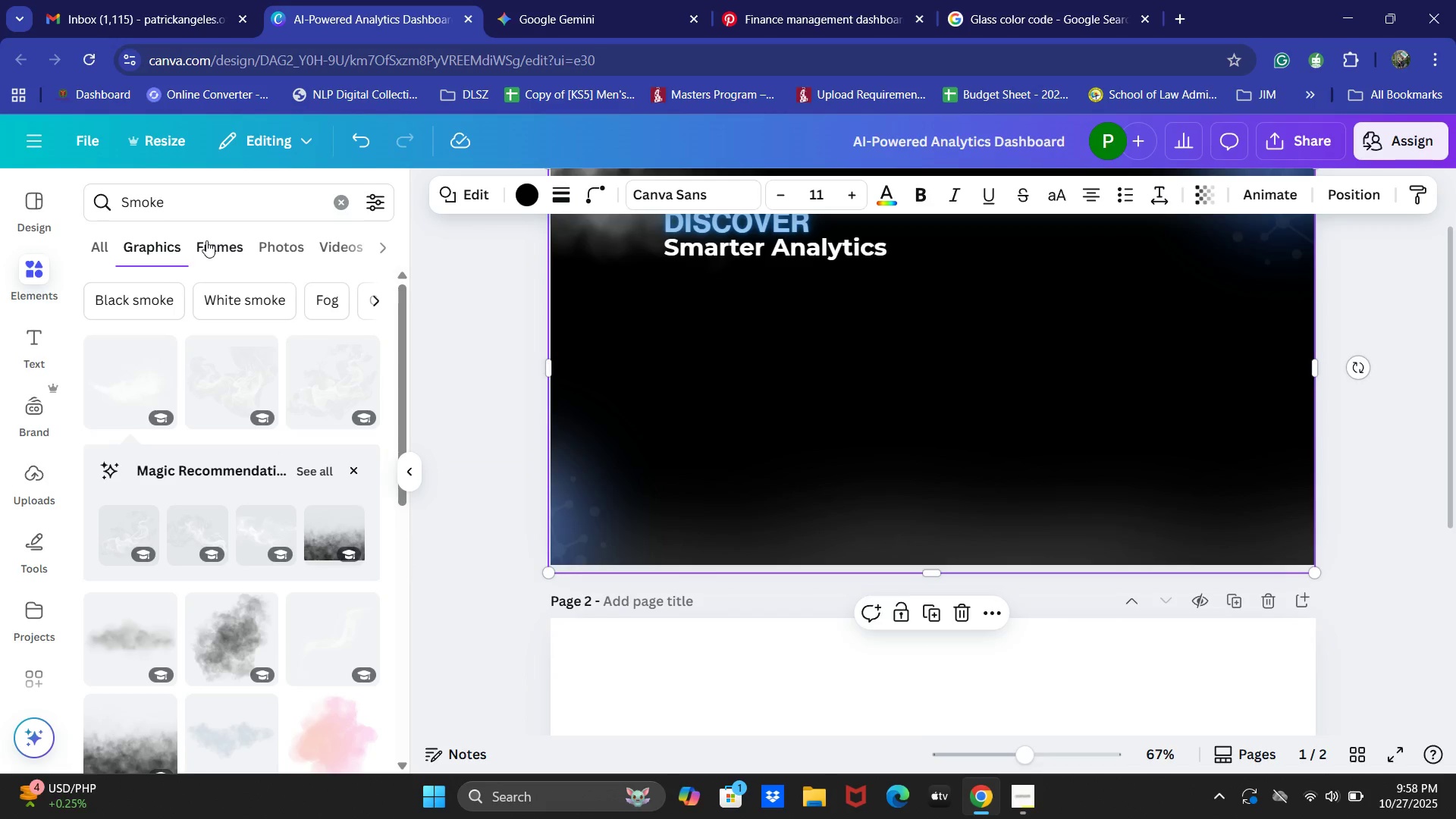 
type(Futuristic Screne)
key(Backspace)
key(Backspace)
type(en)
 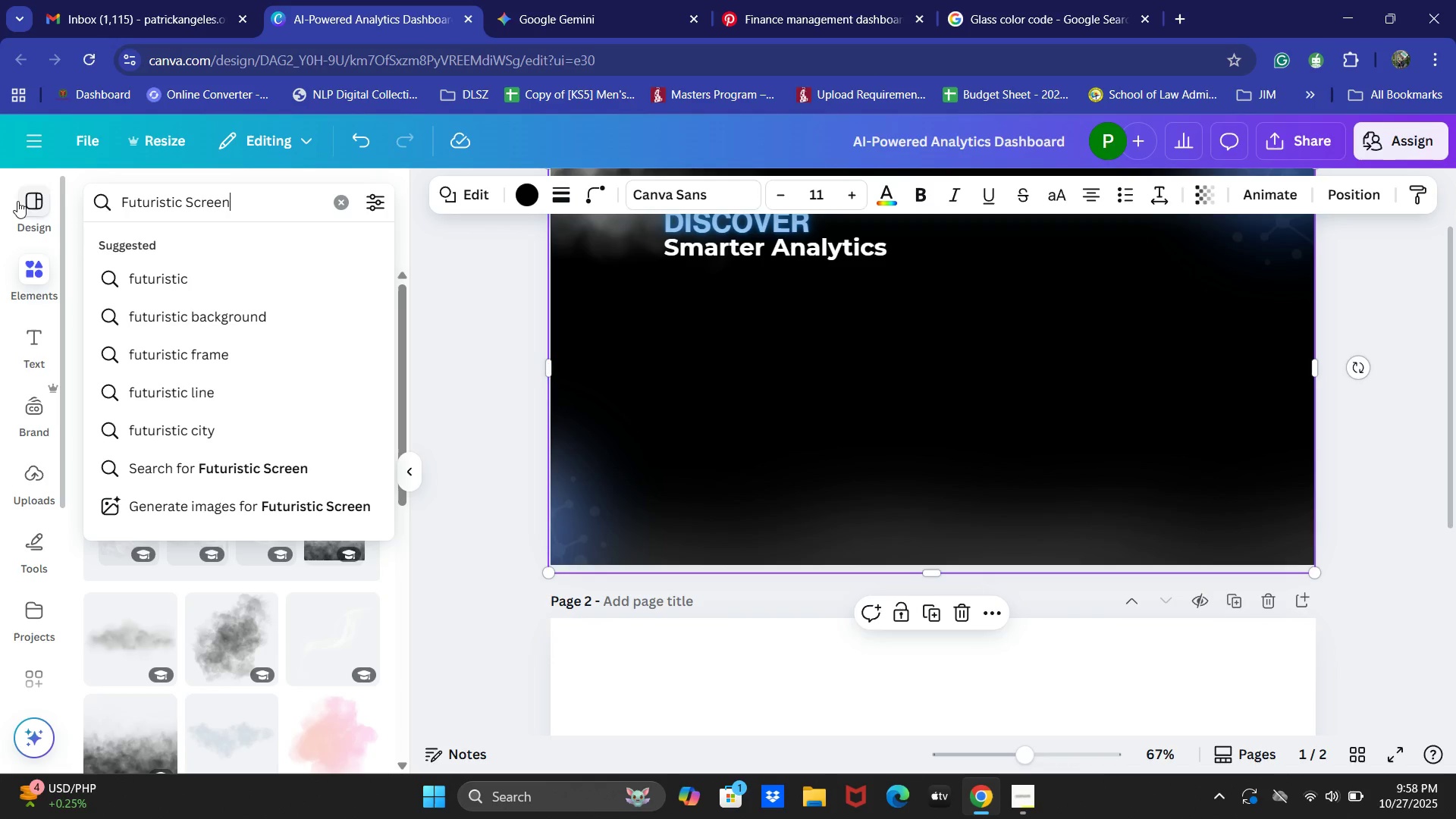 
key(Enter)
 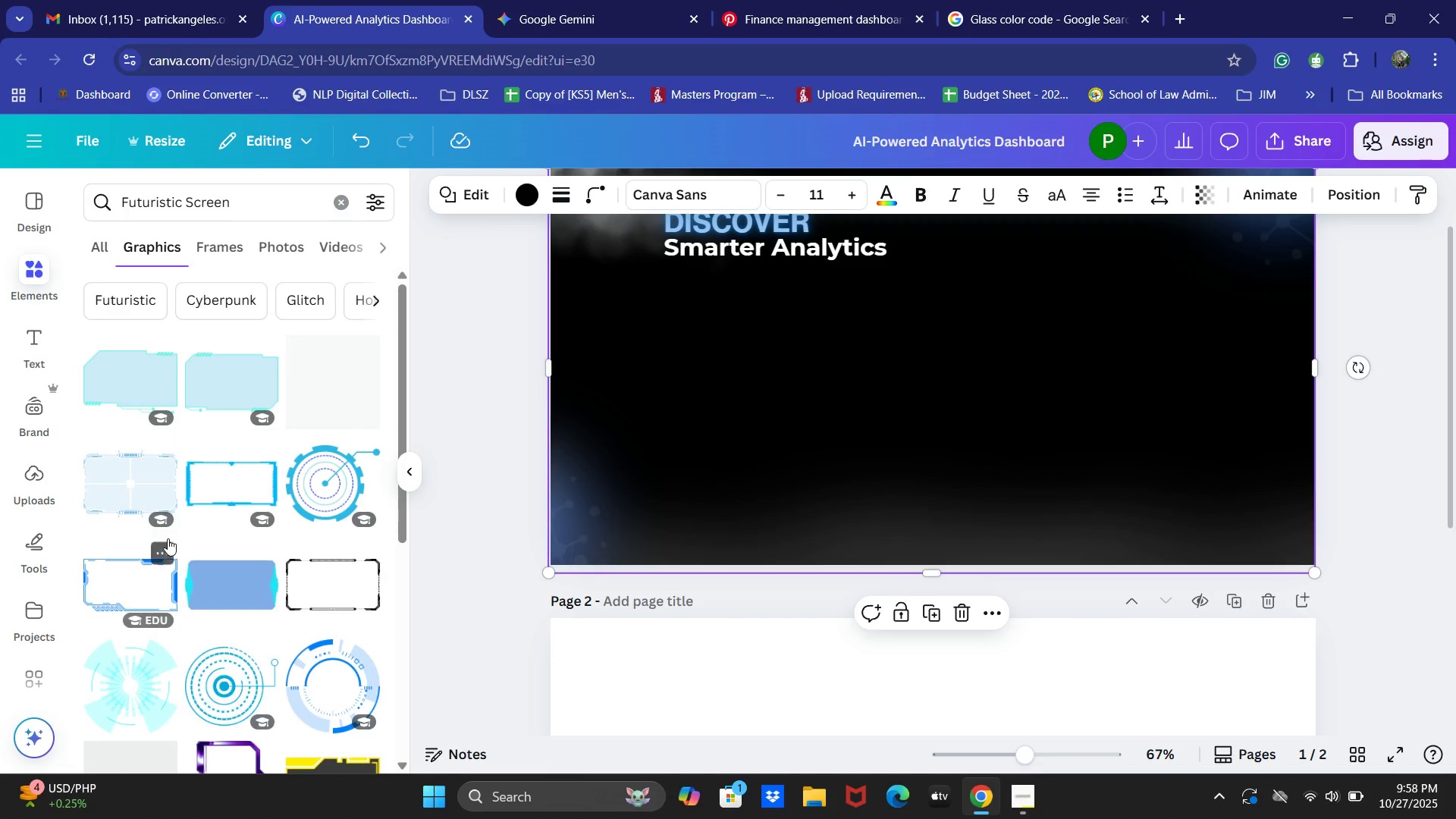 
mouse_move([339, 620])
 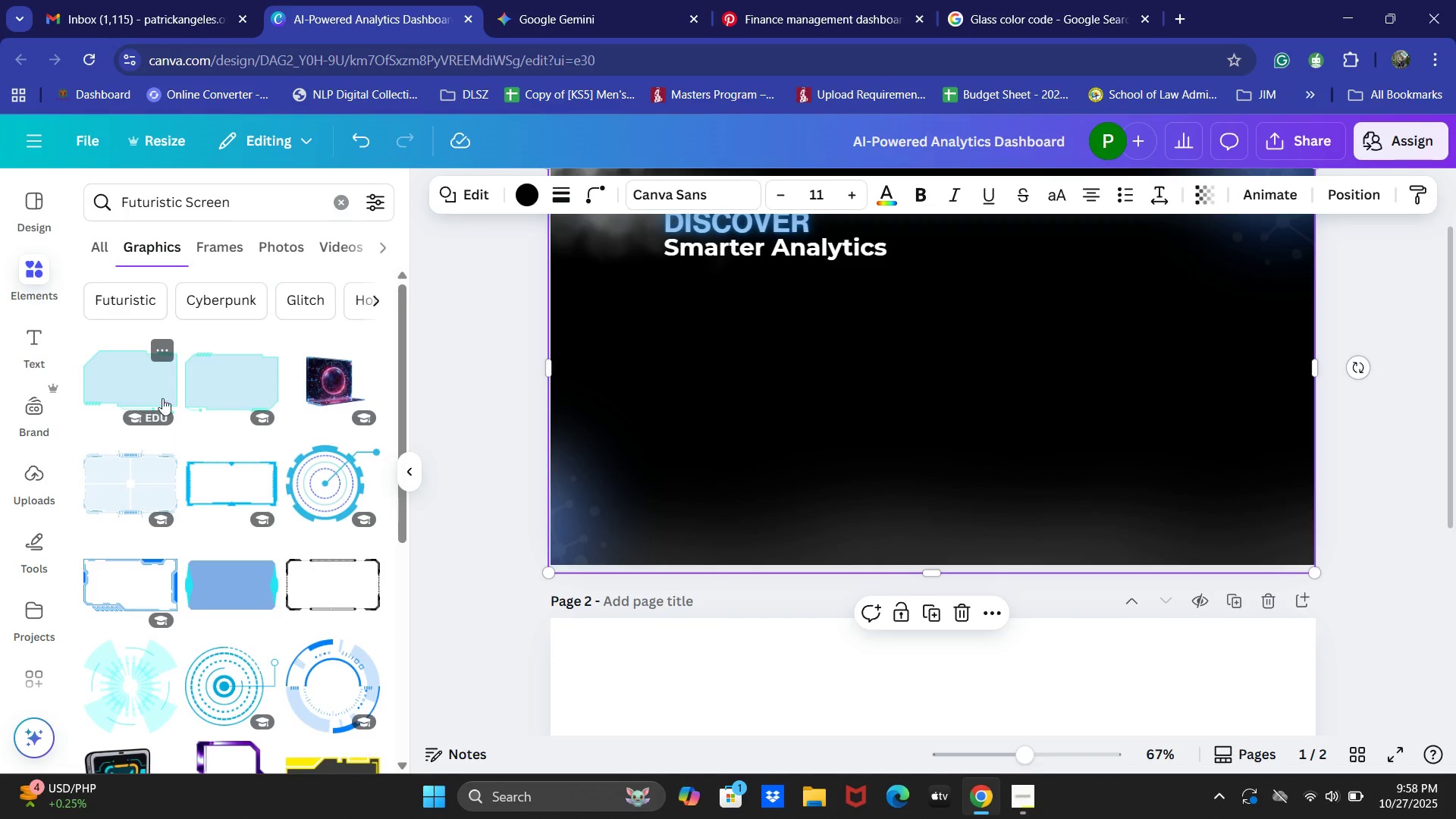 
scroll: coordinate [322, 413], scroll_direction: down, amount: 2.0
 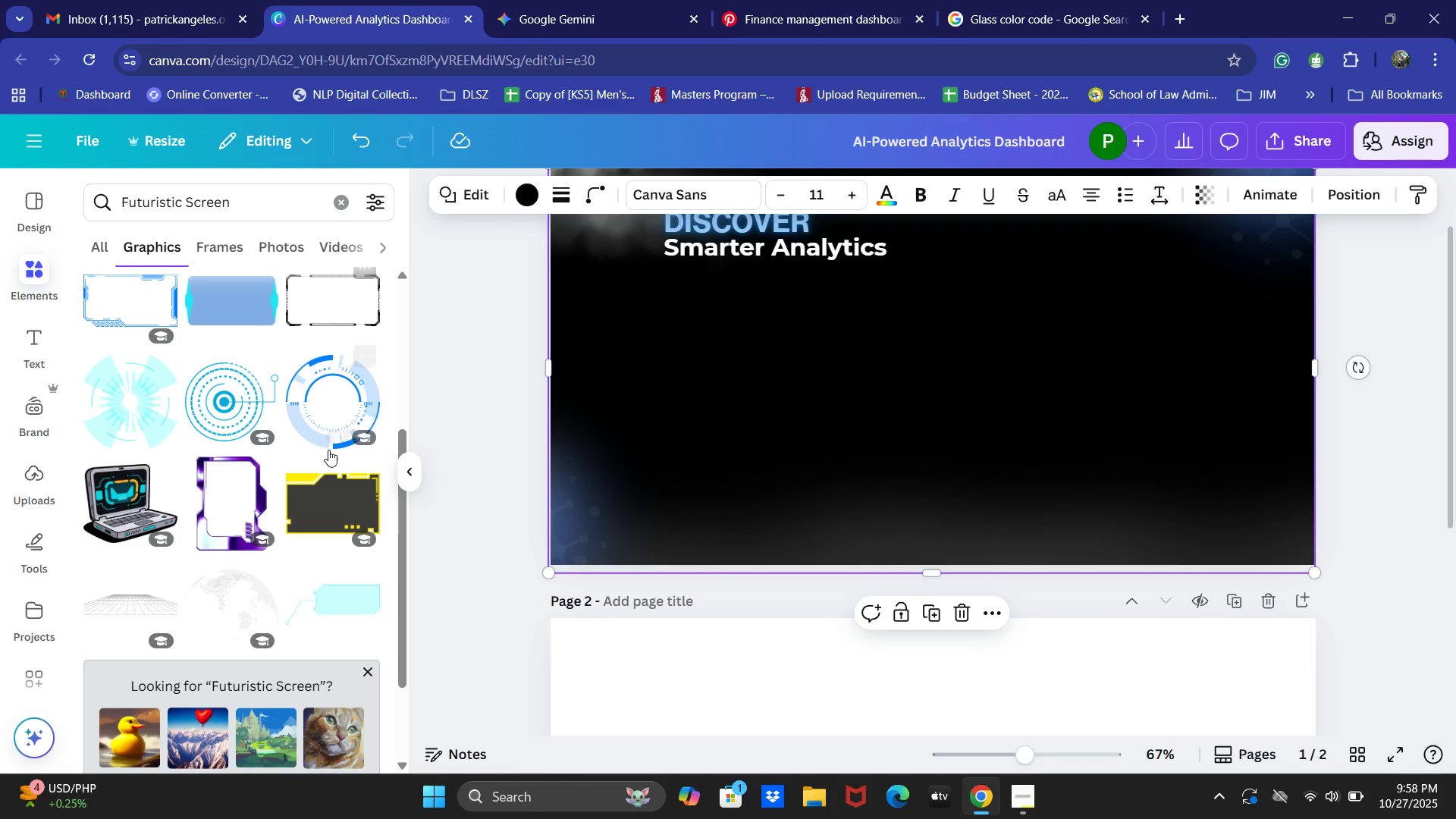 
left_click([375, 297])
 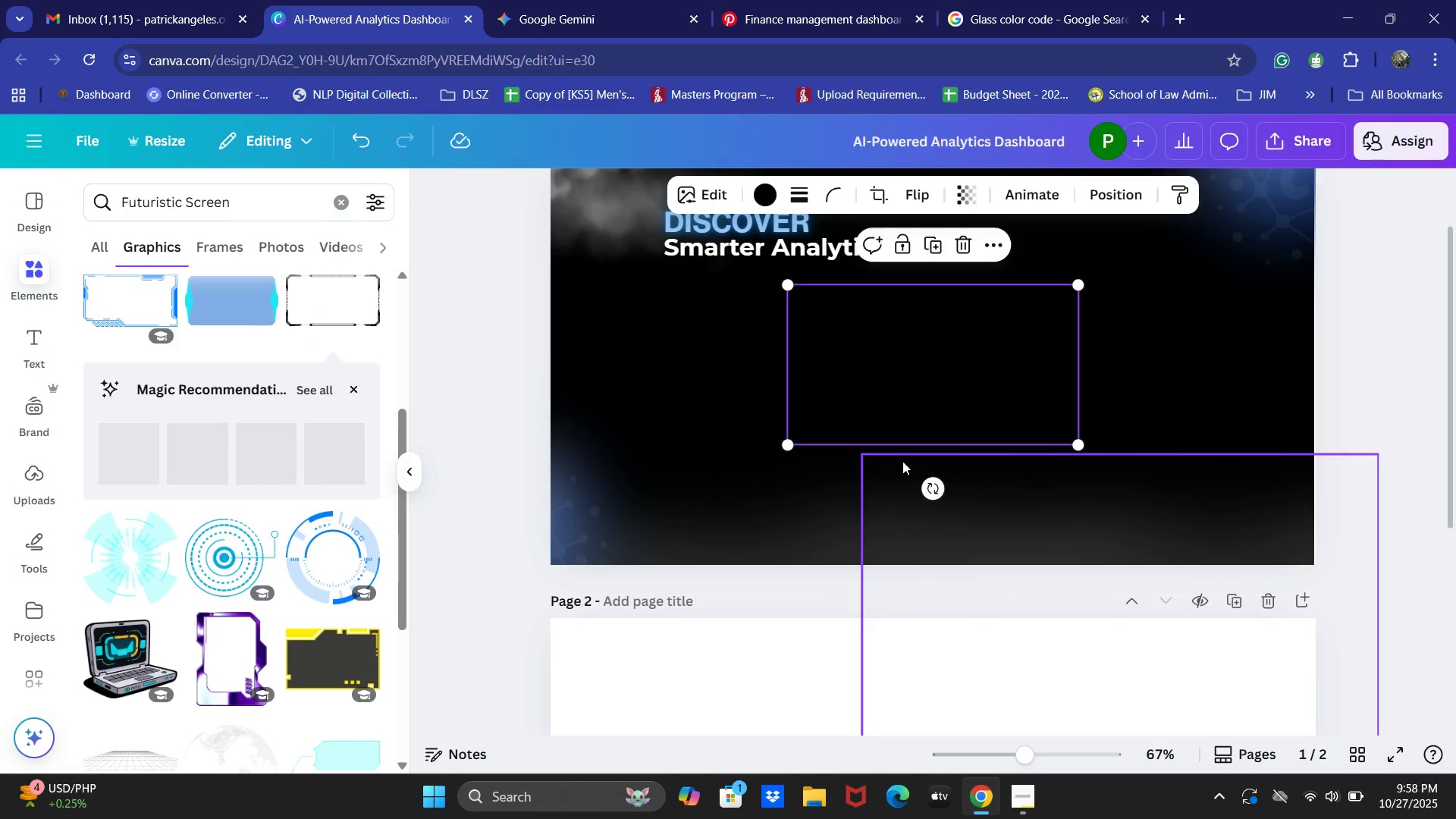 
left_click([761, 184])
 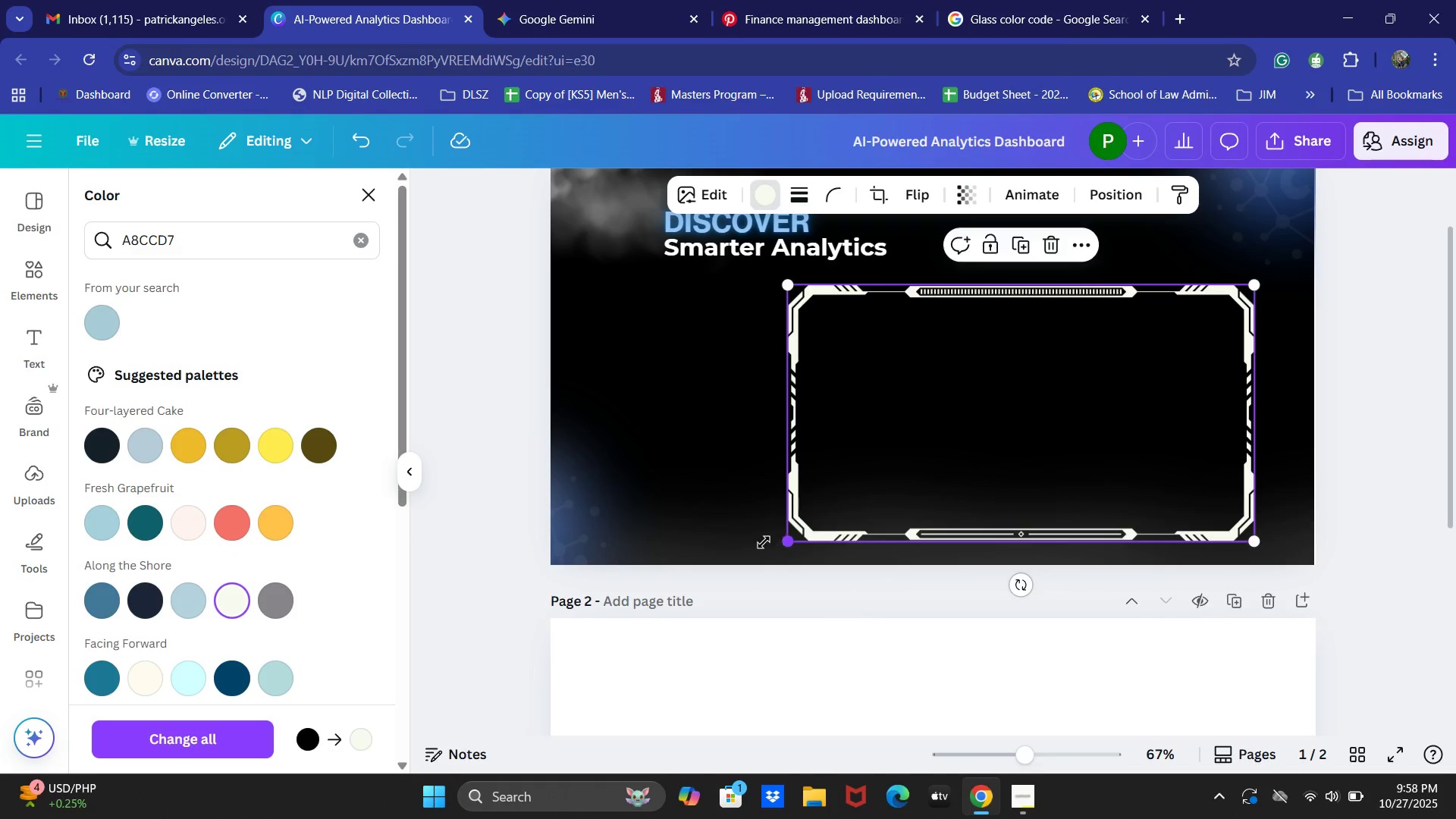 
wait(13.53)
 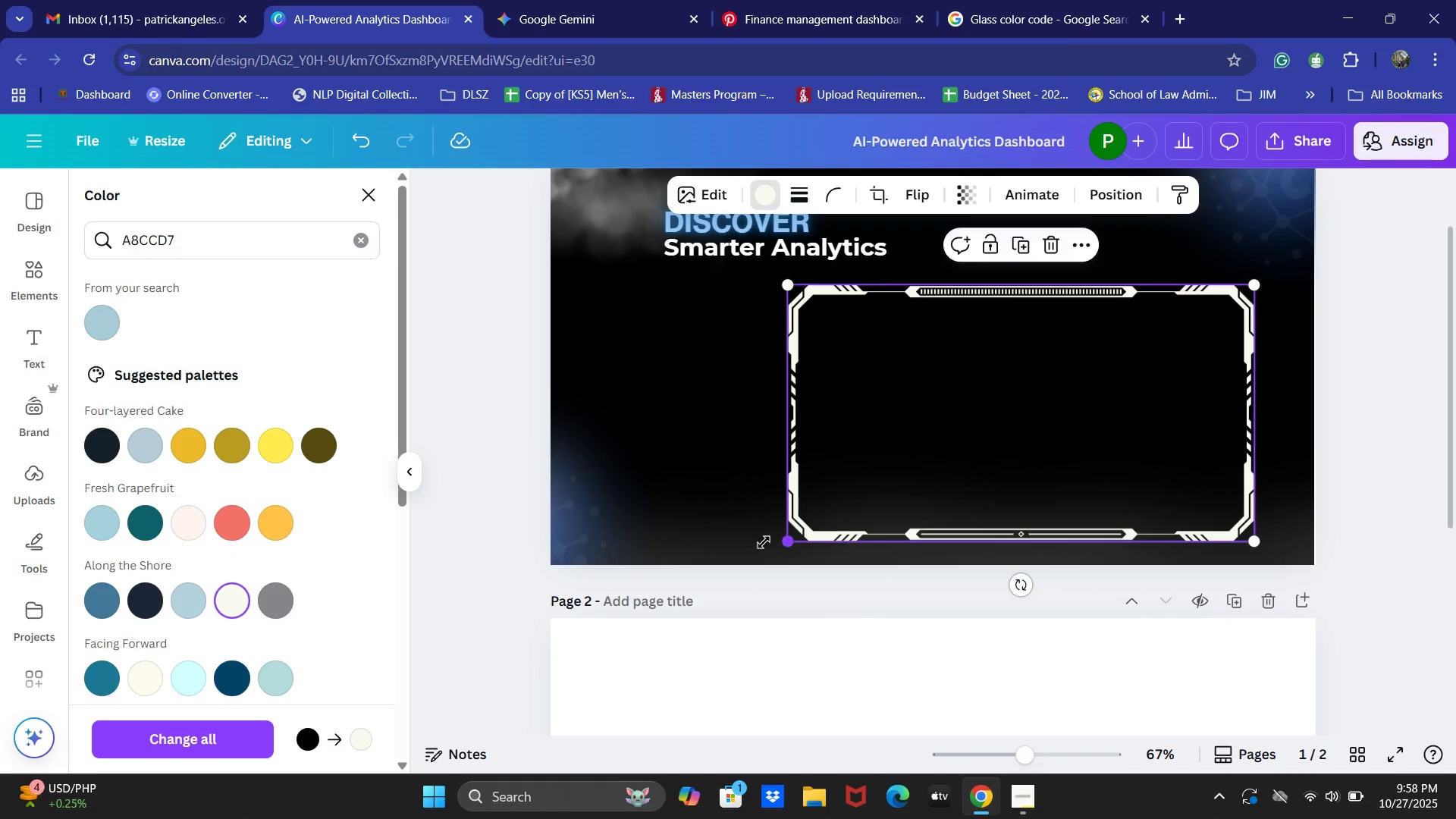 
left_click([430, 396])
 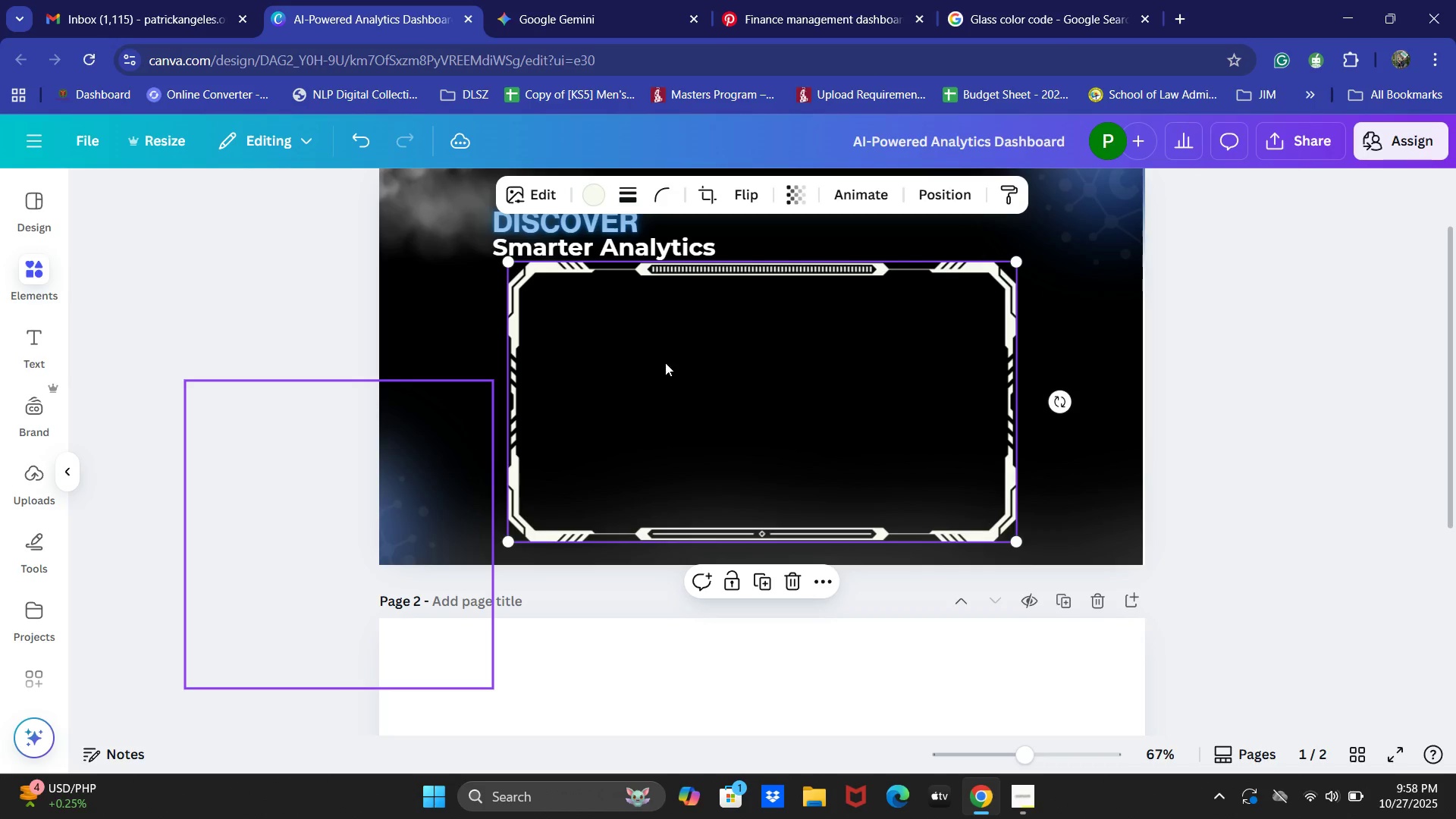 
scroll: coordinate [726, 406], scroll_direction: up, amount: 1.0
 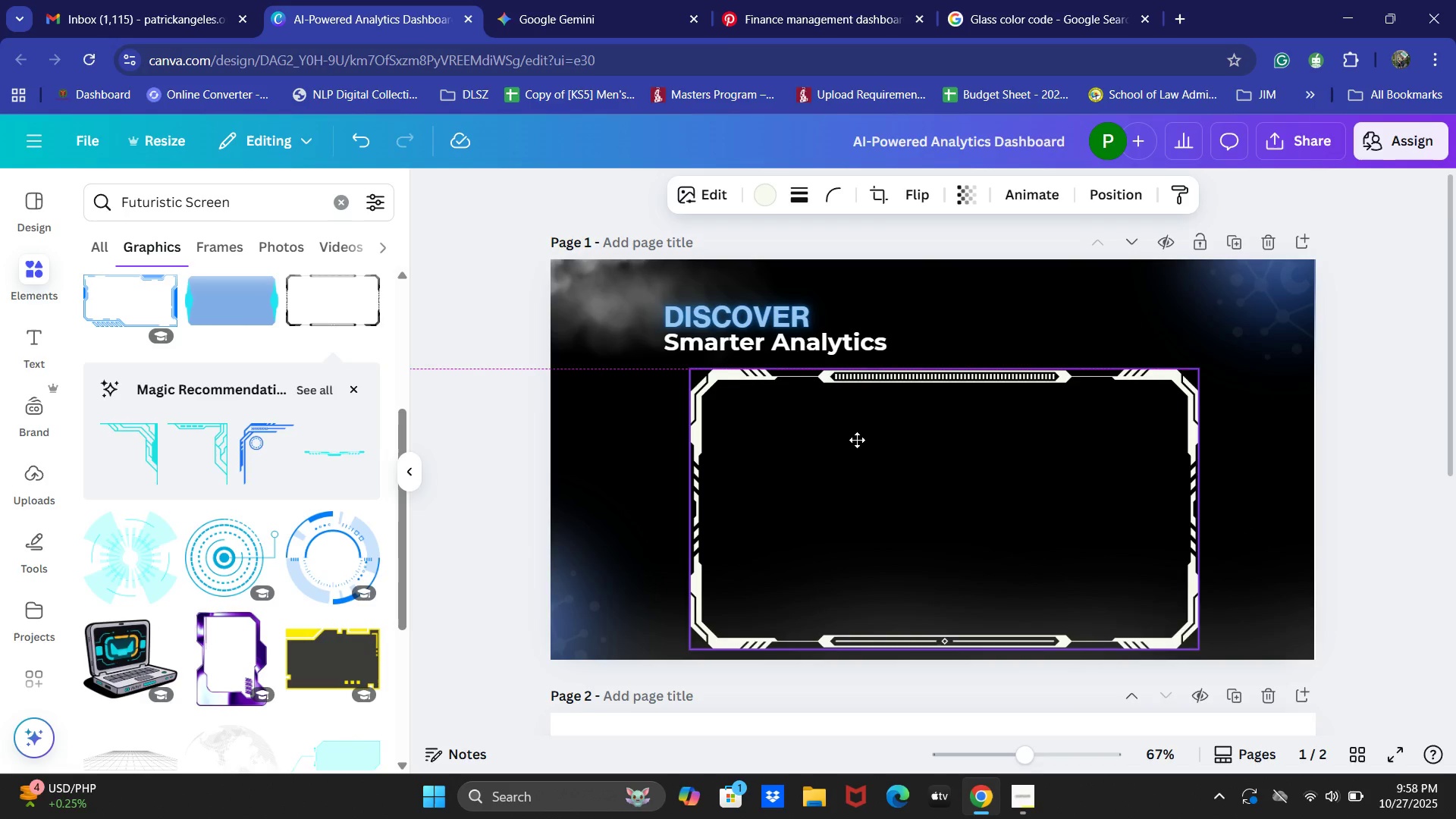 
wait(5.87)
 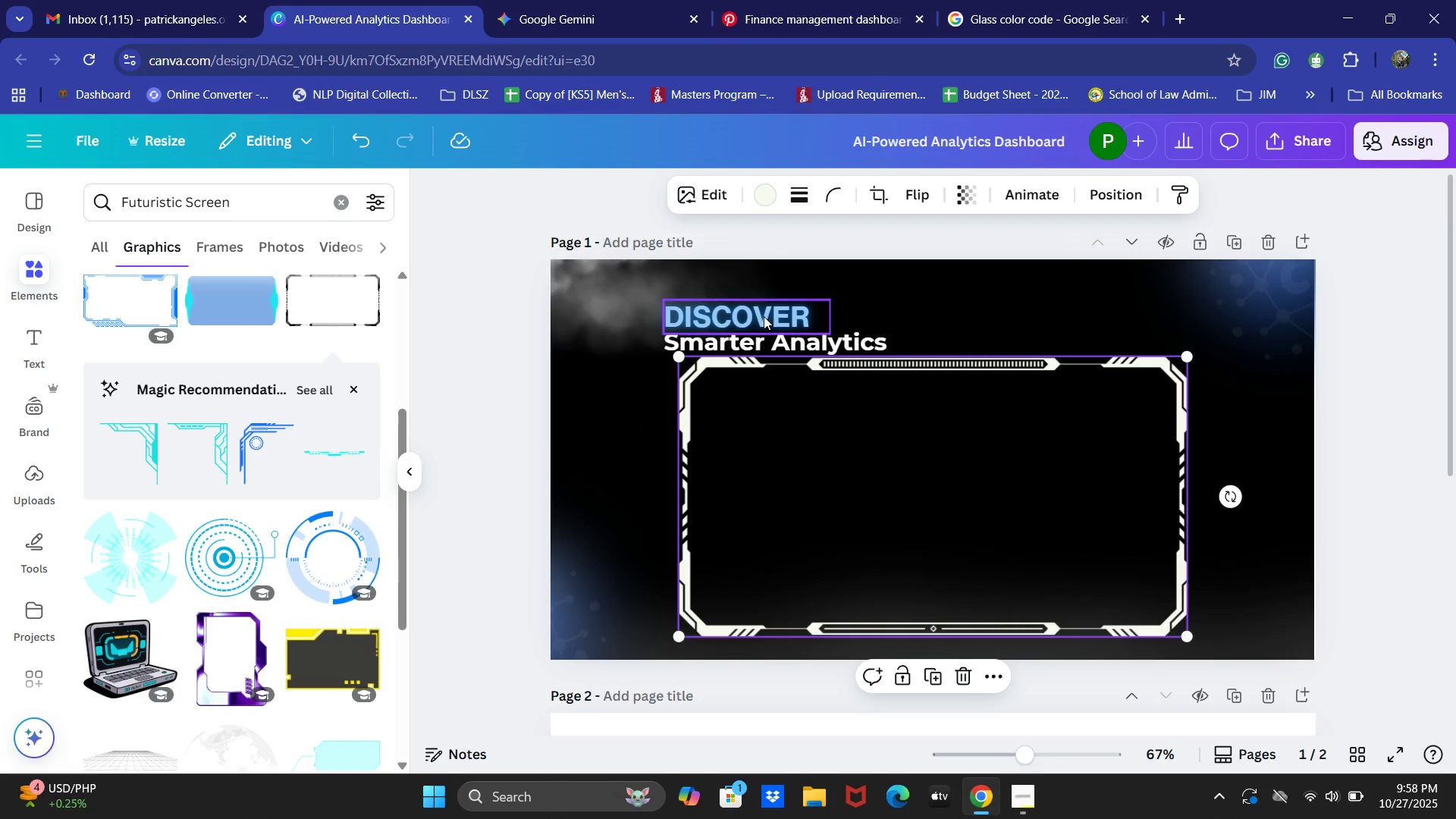 
left_click([738, 318])
 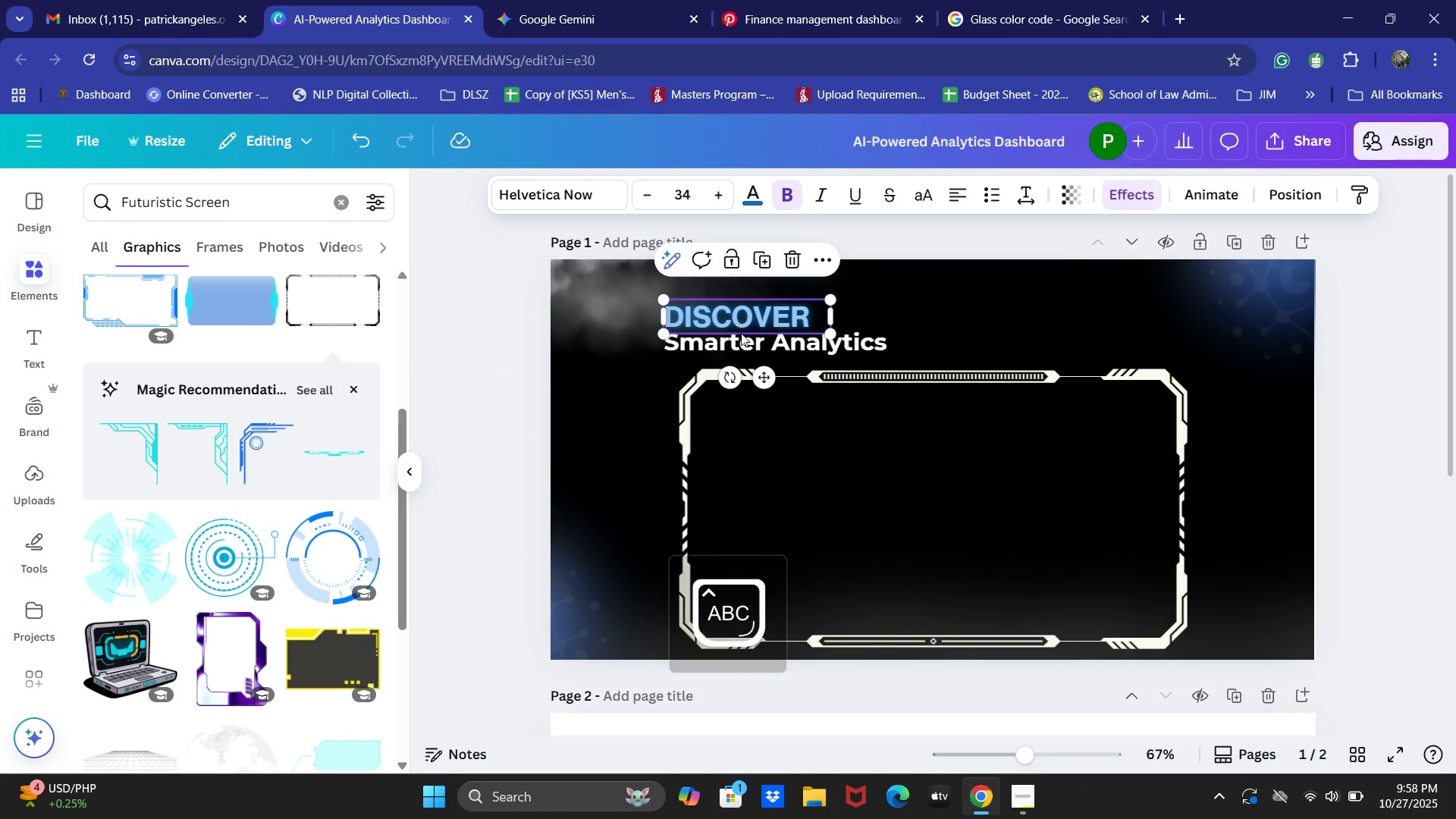 
hold_key(key=CapsLock, duration=0.57)
 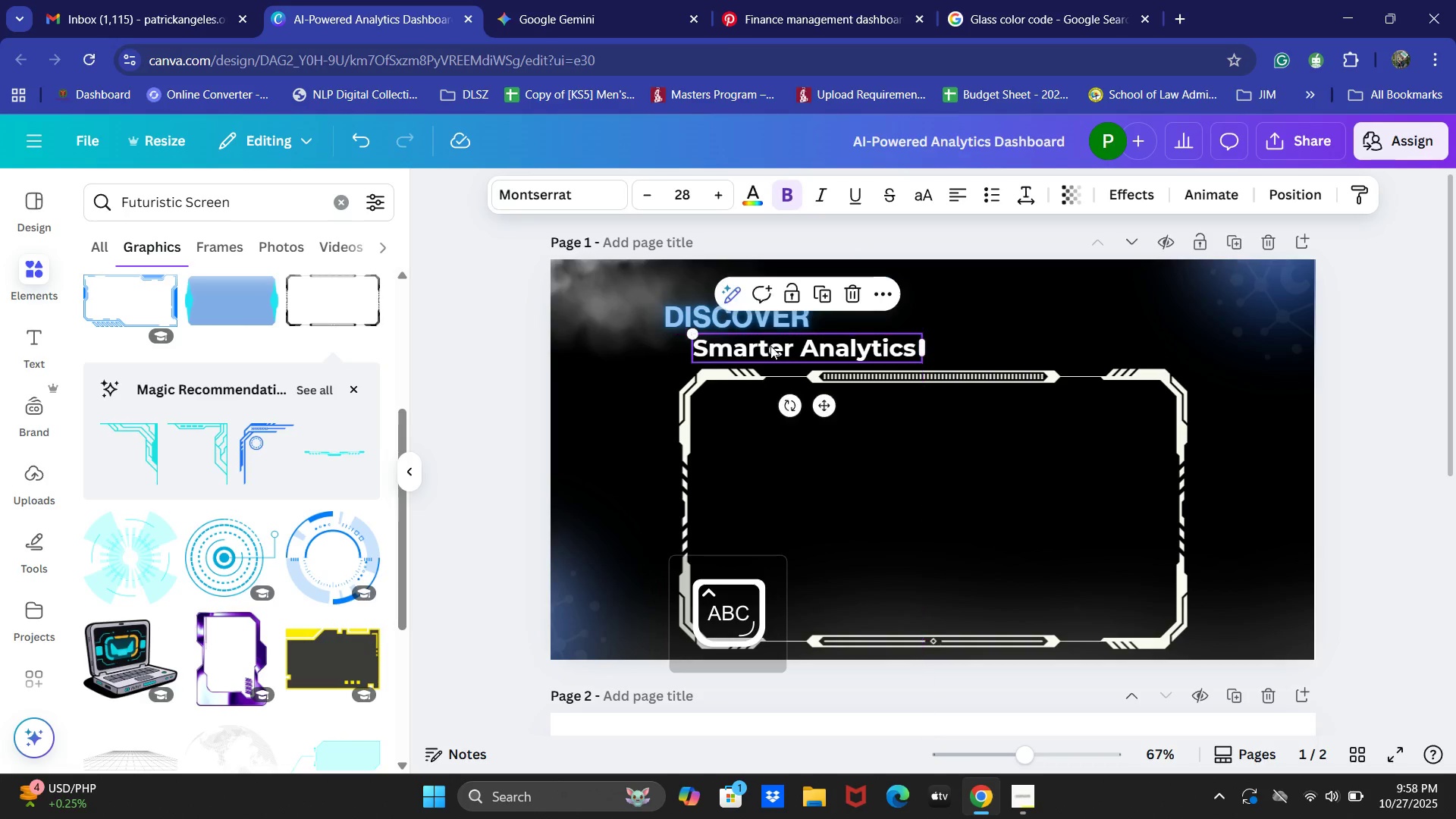 
key(Control+Z)
 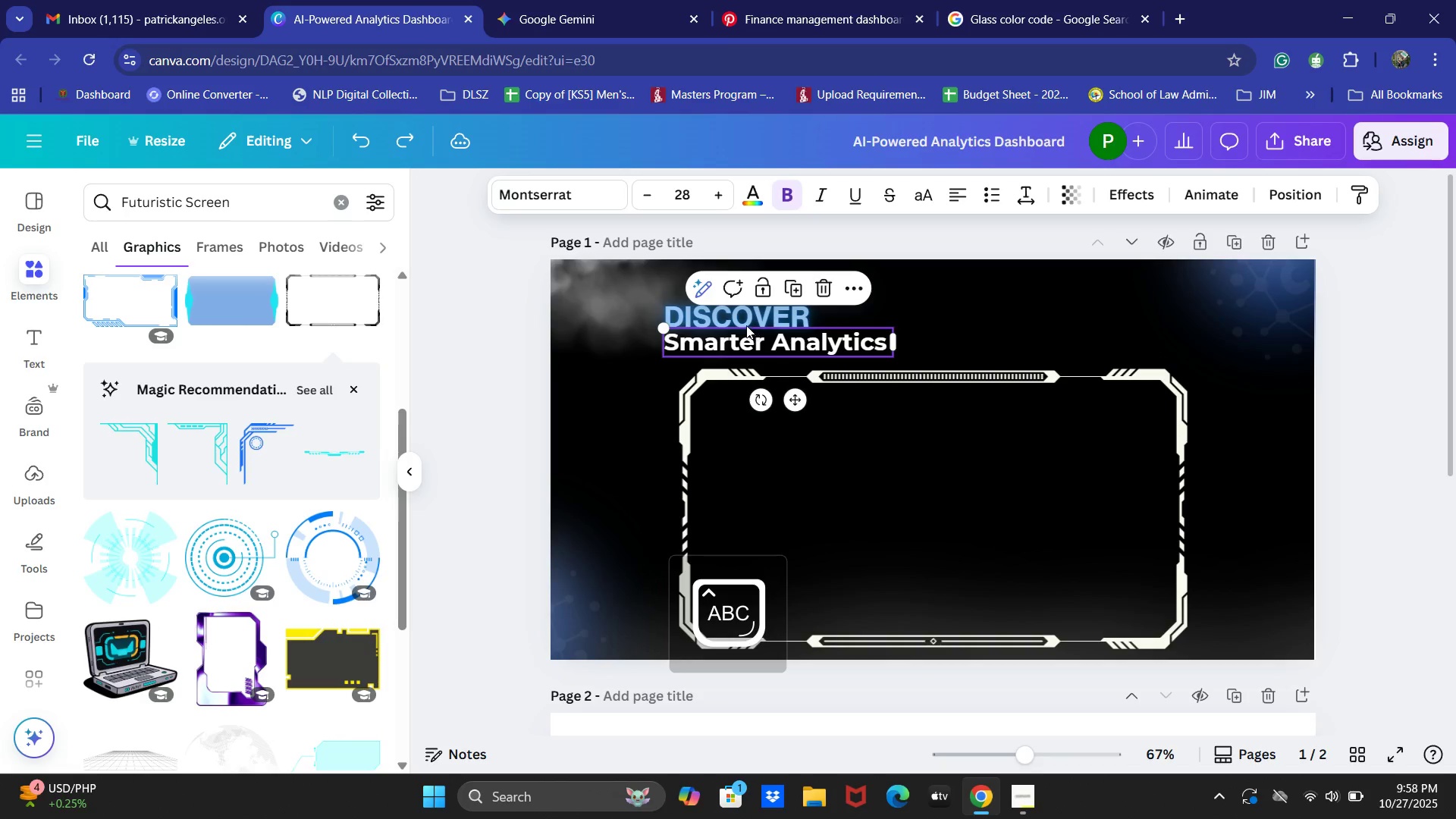 
hold_key(key=ShiftLeft, duration=0.96)
left_click([739, 316])
 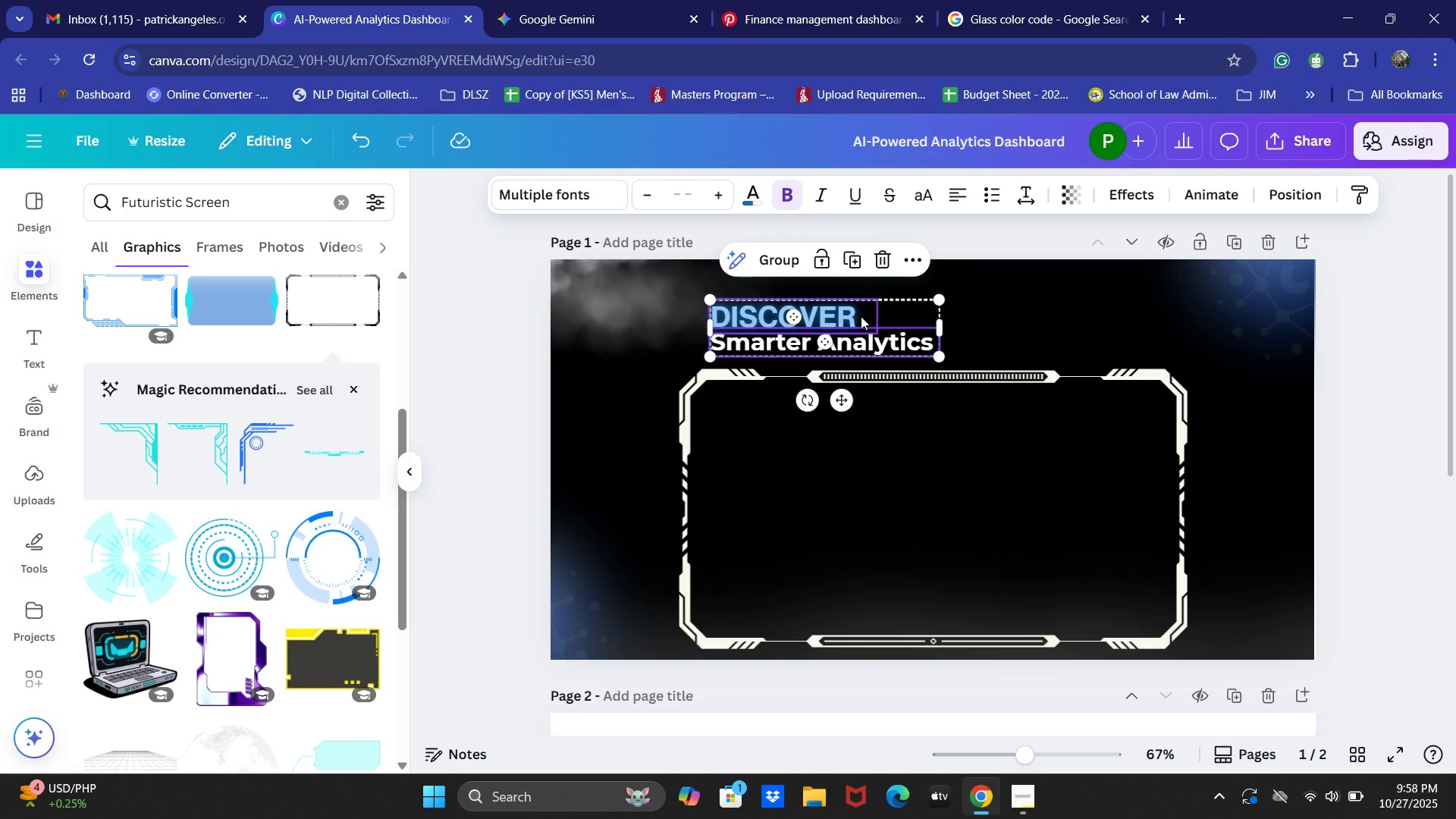 
wait(7.47)
 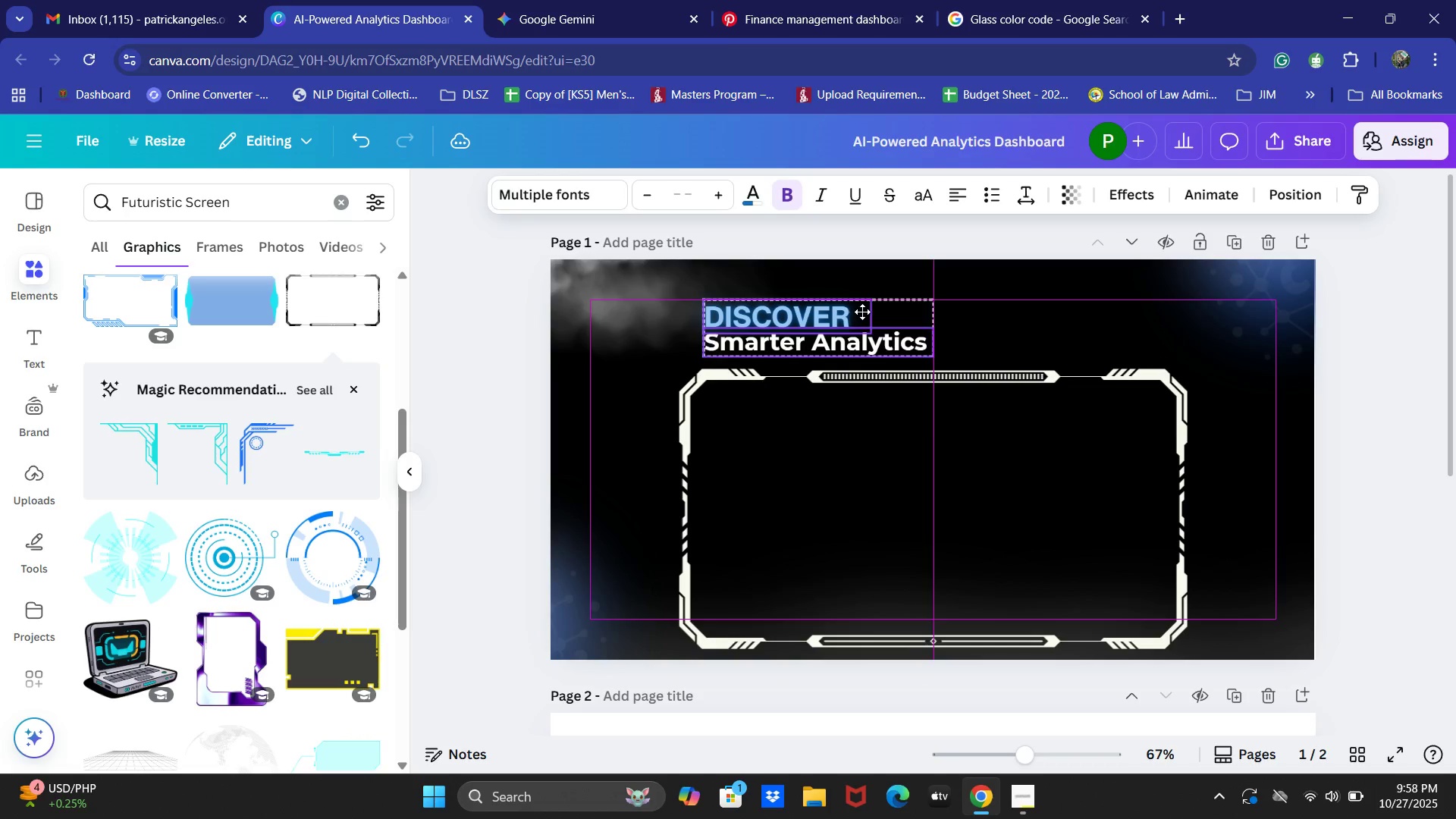 
key(Control+Z)
 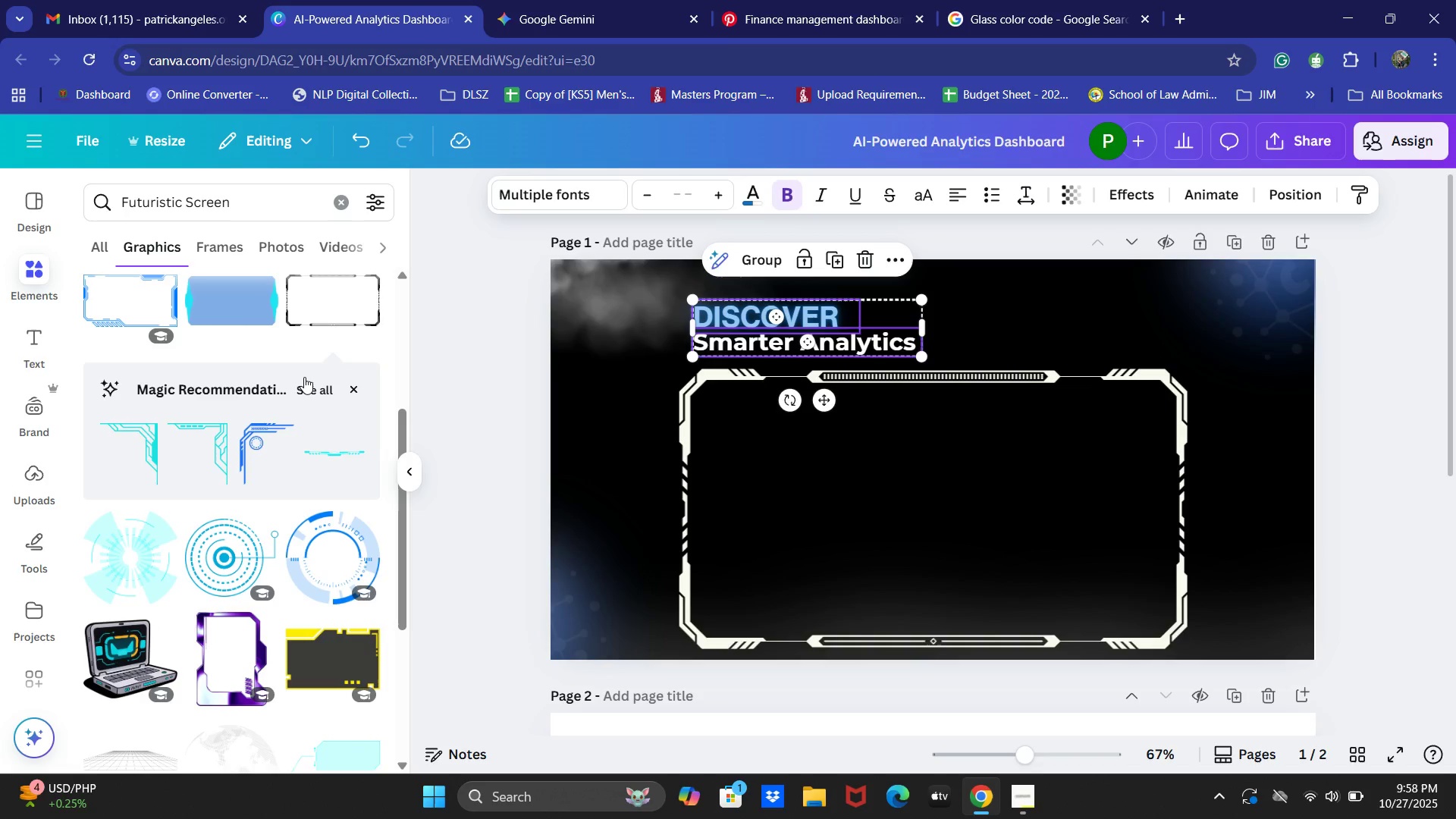 
wait(7.34)
 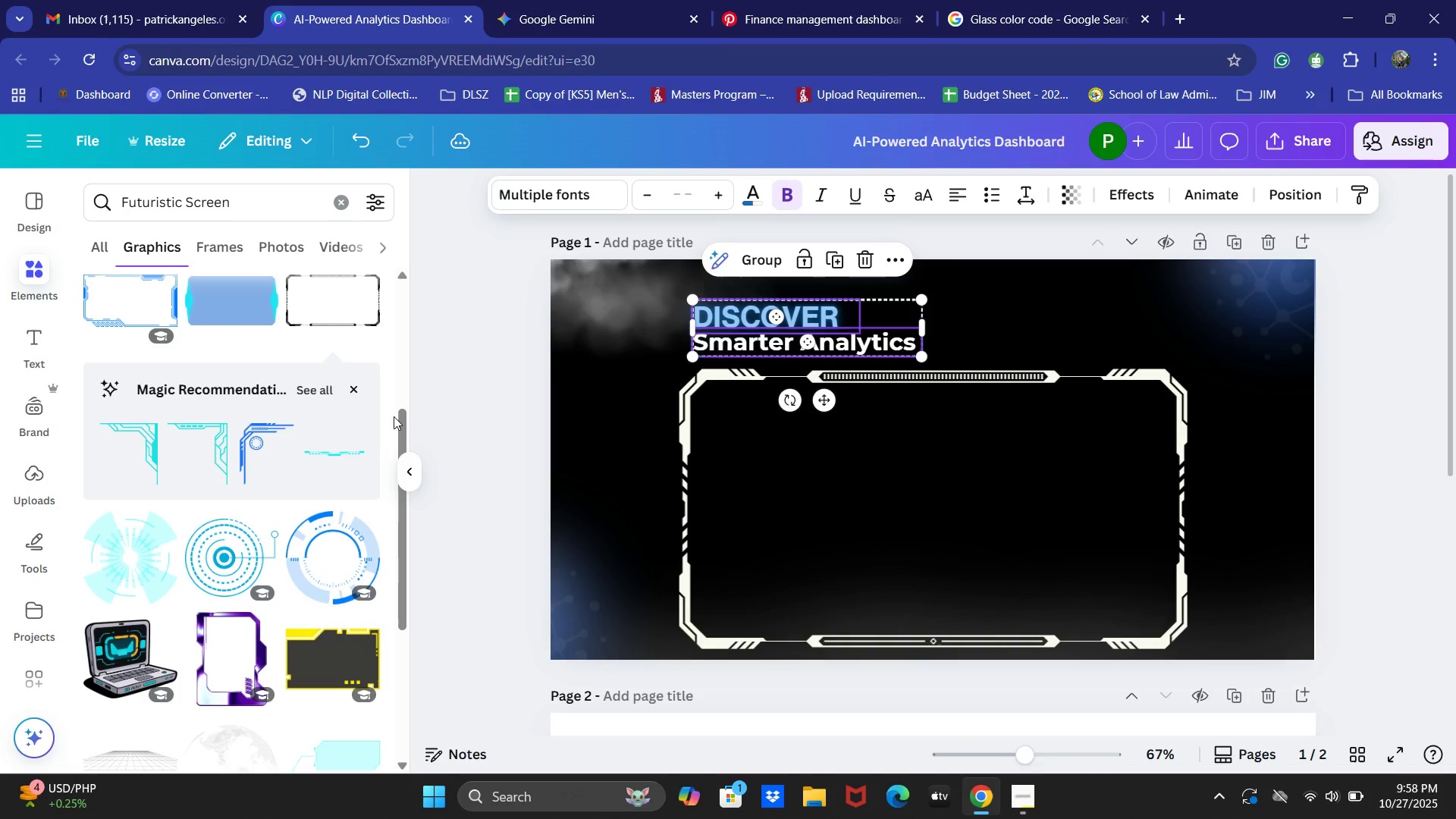 
left_click([350, 546])
 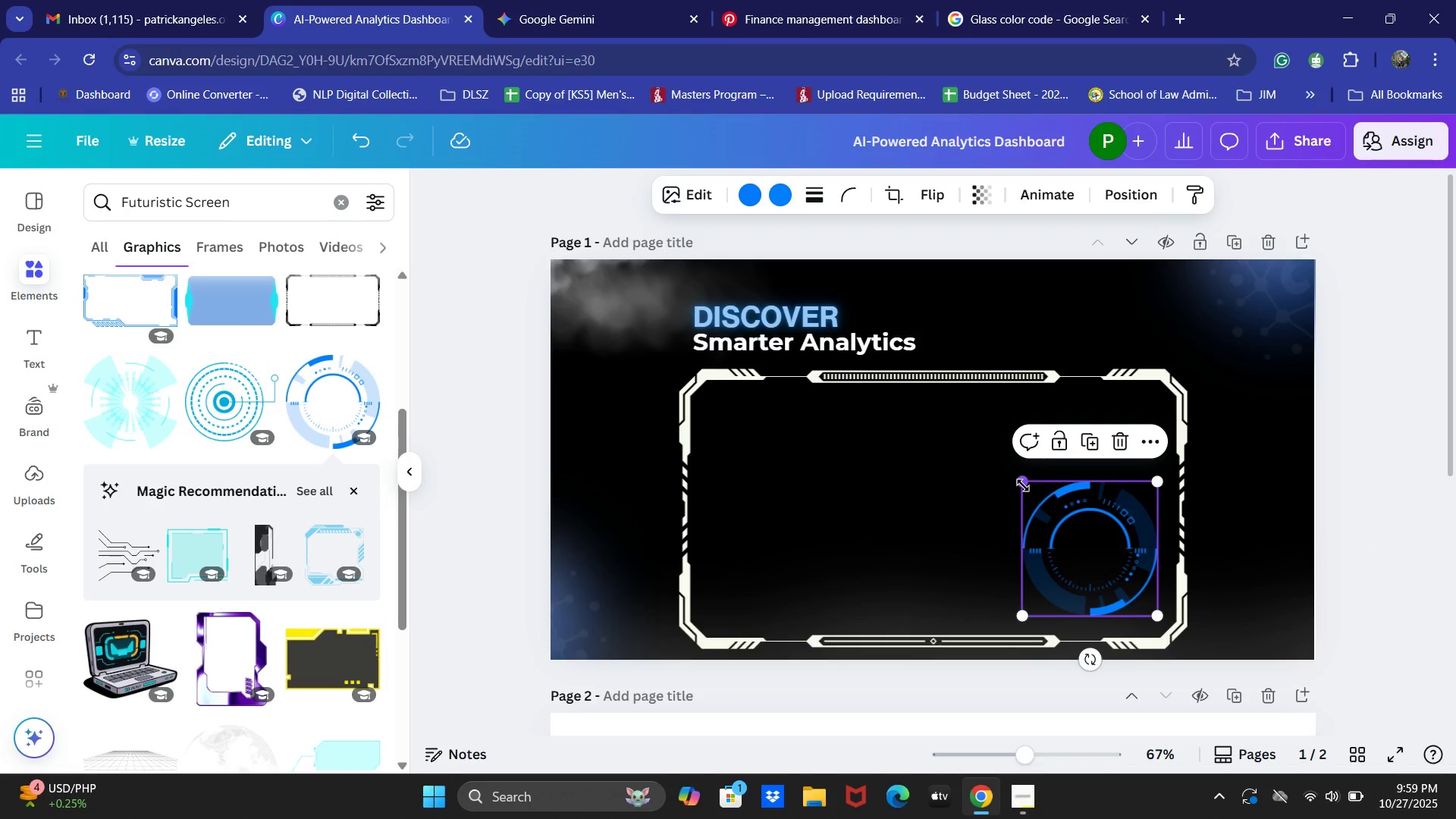 
wait(12.1)
 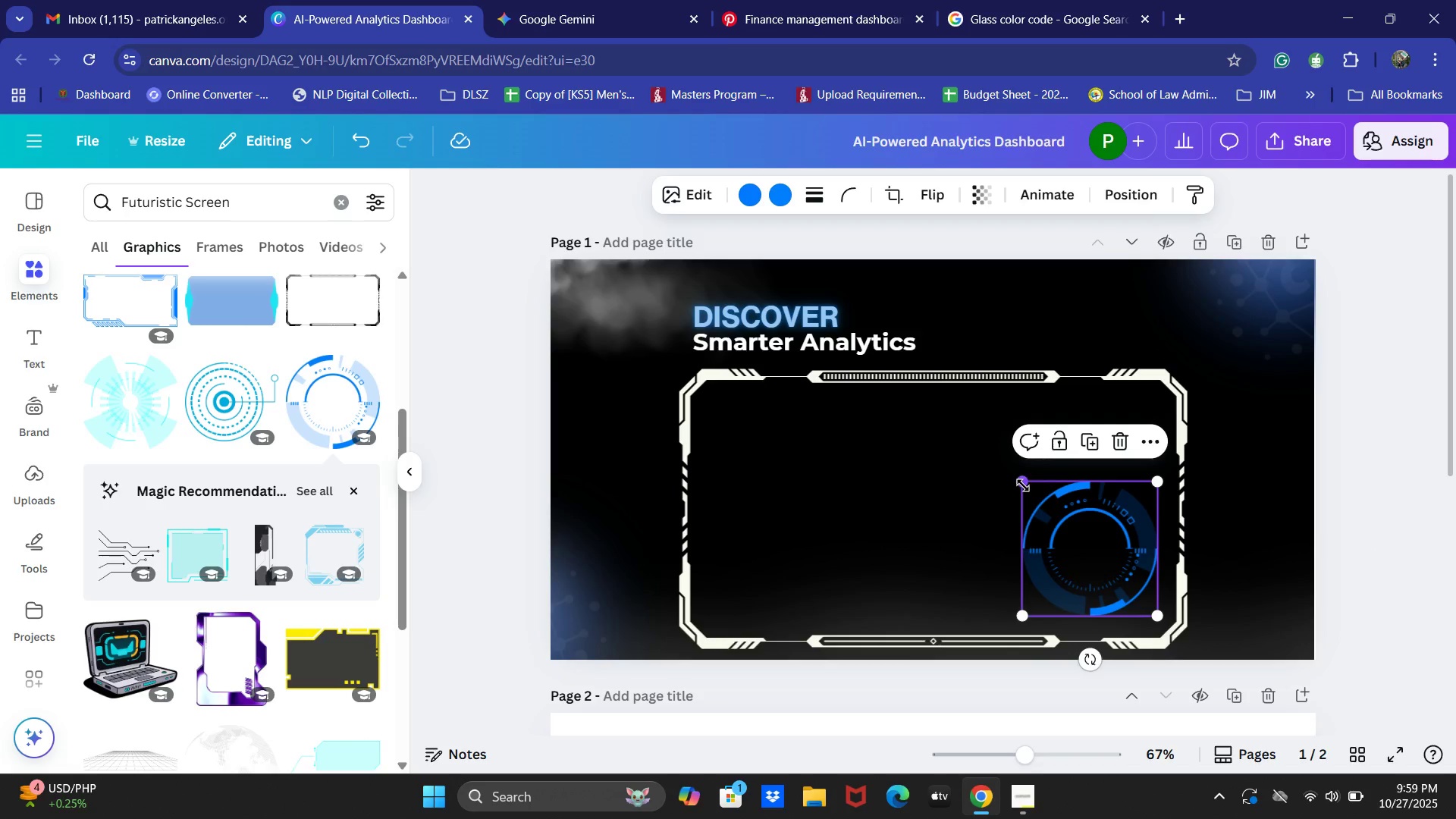 
left_click([98, 321])
 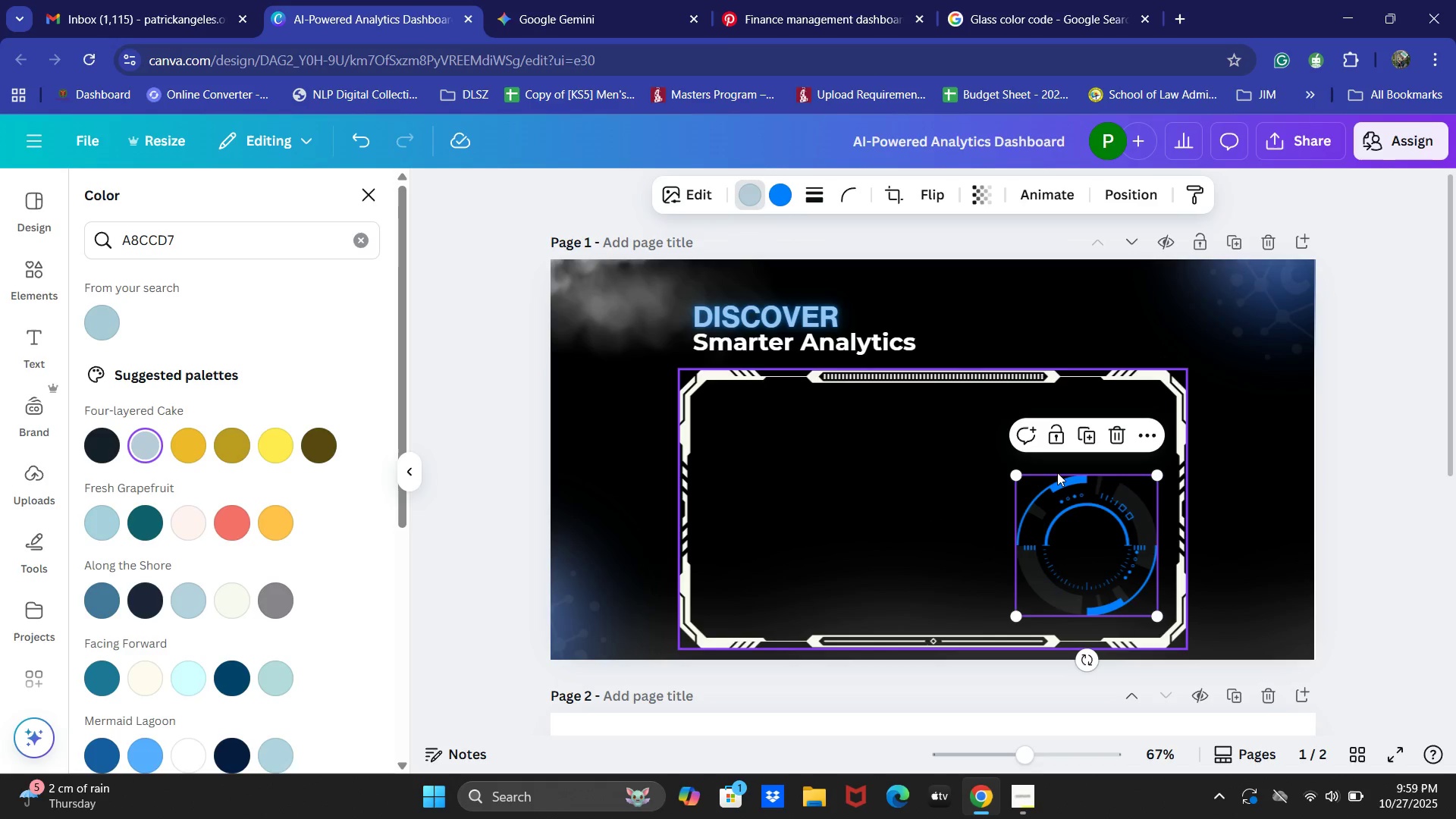 
wait(12.1)
 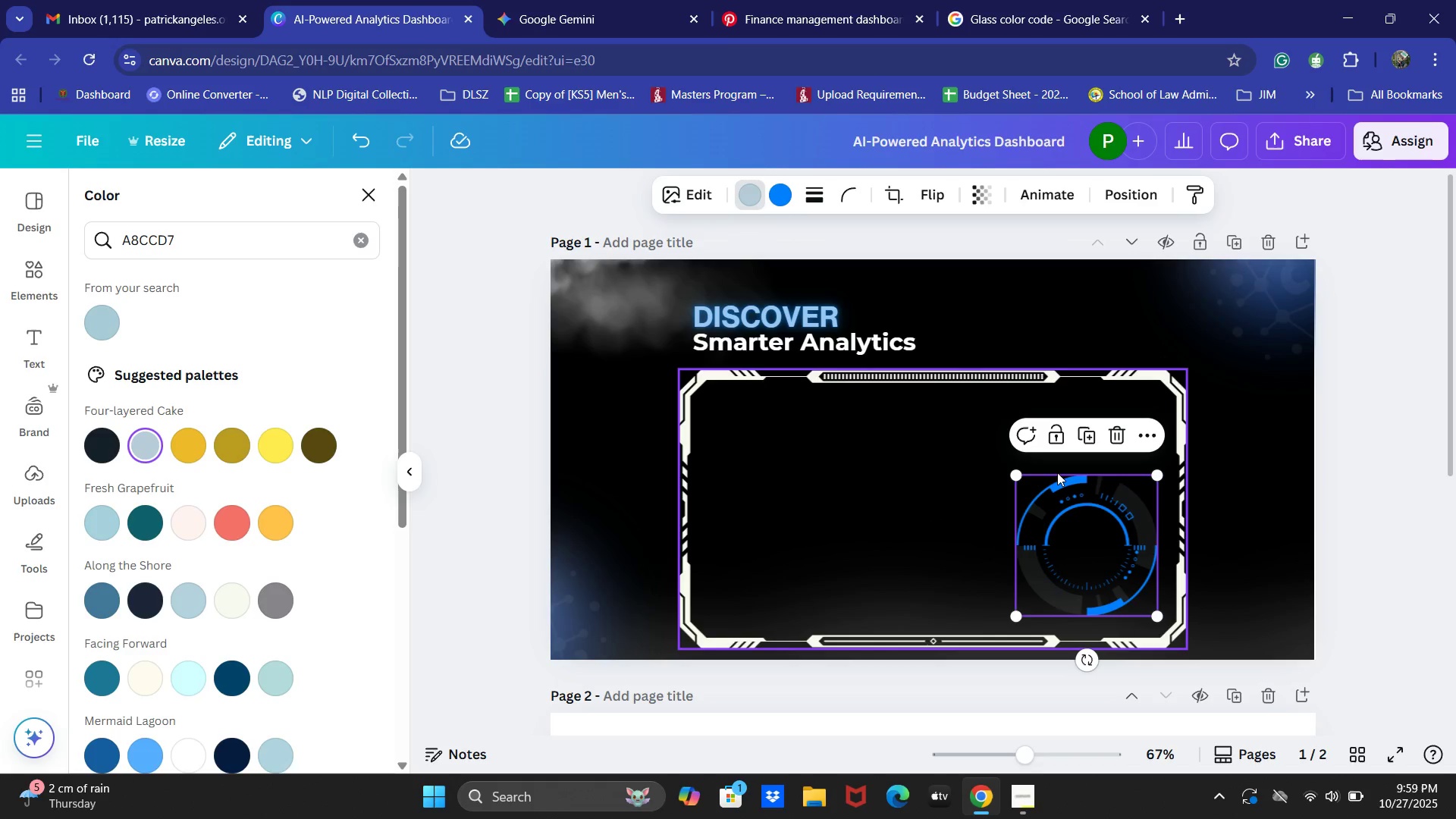 
left_click([670, 0])
 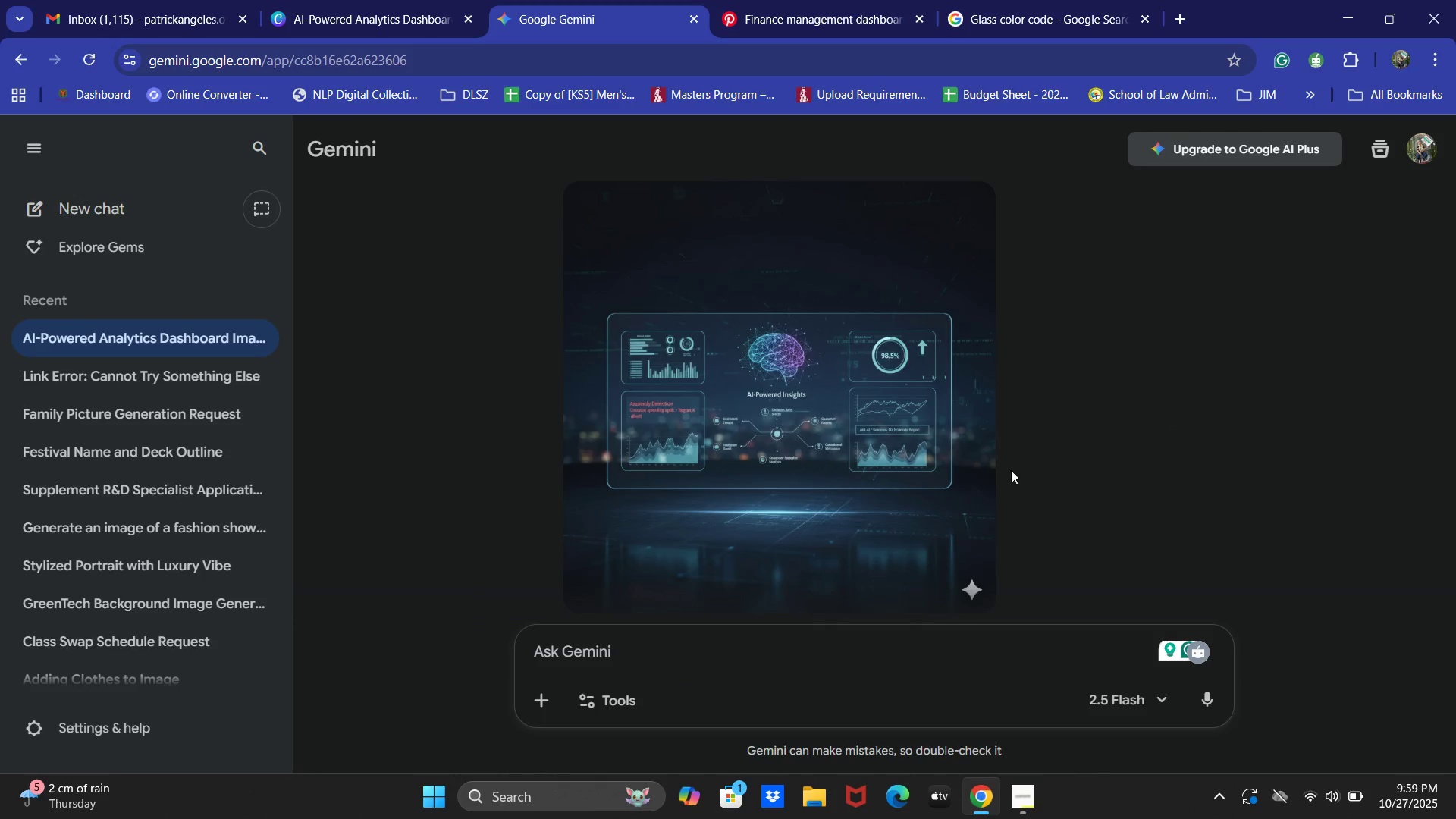 
left_click([783, 645])
 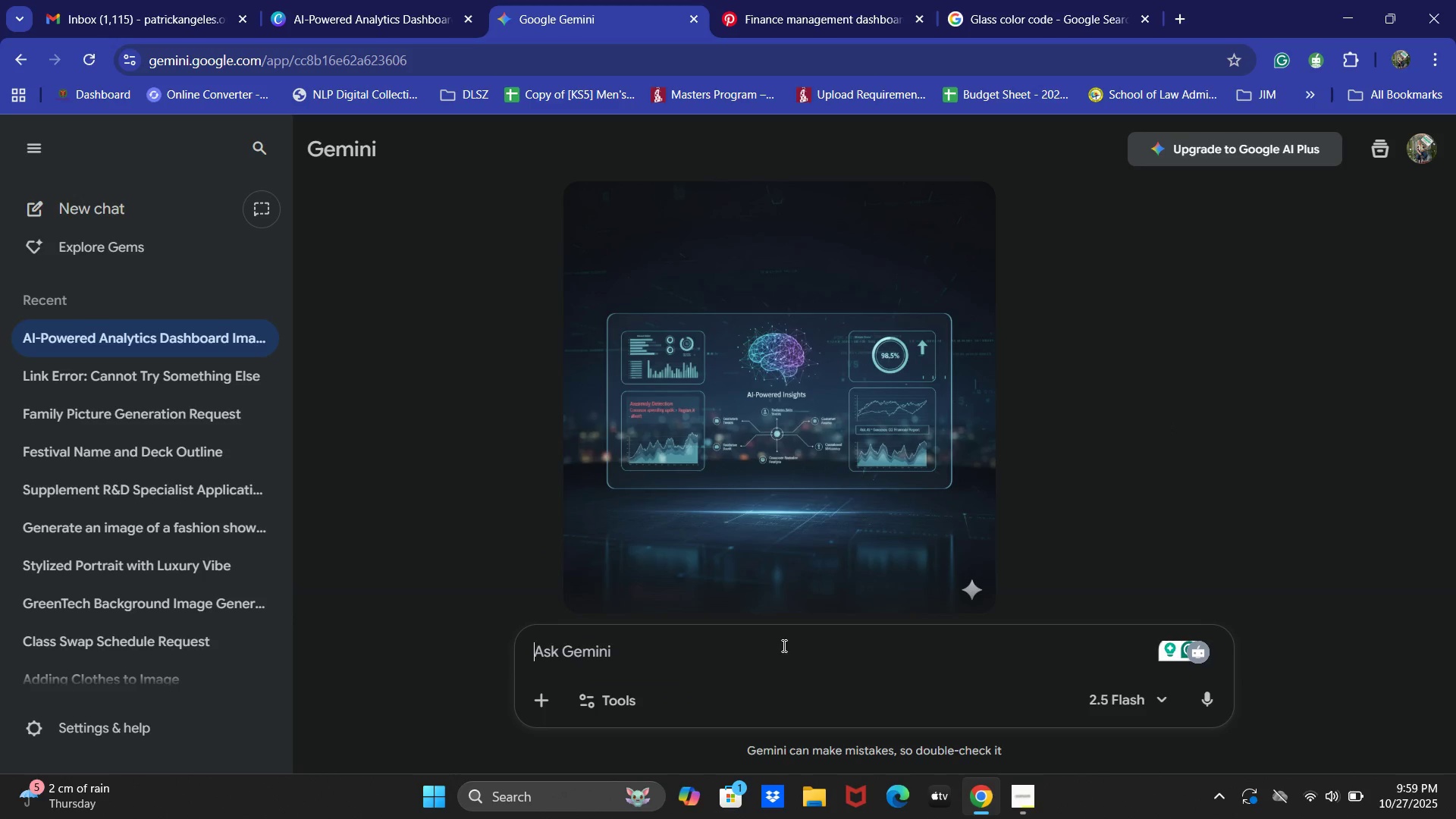 
type(wHAA)
key(Backspace)
type(T)
key(Backspace)
key(Backspace)
key(Backspace)
key(Backspace)
type(Wah)
key(Backspace)
key(Backspace)
type(hat's the usual font style for technology designs)
 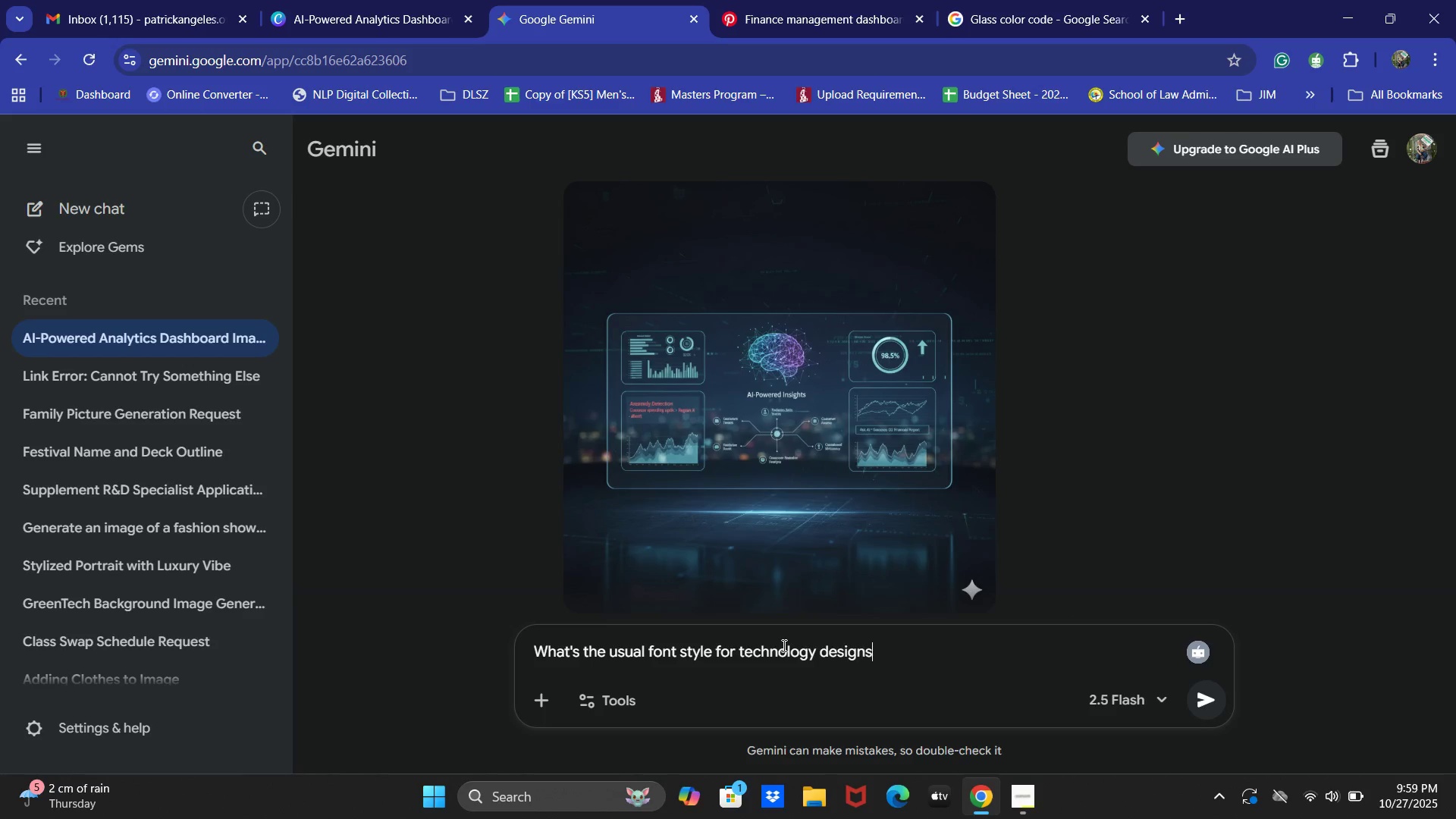 
key(Enter)
 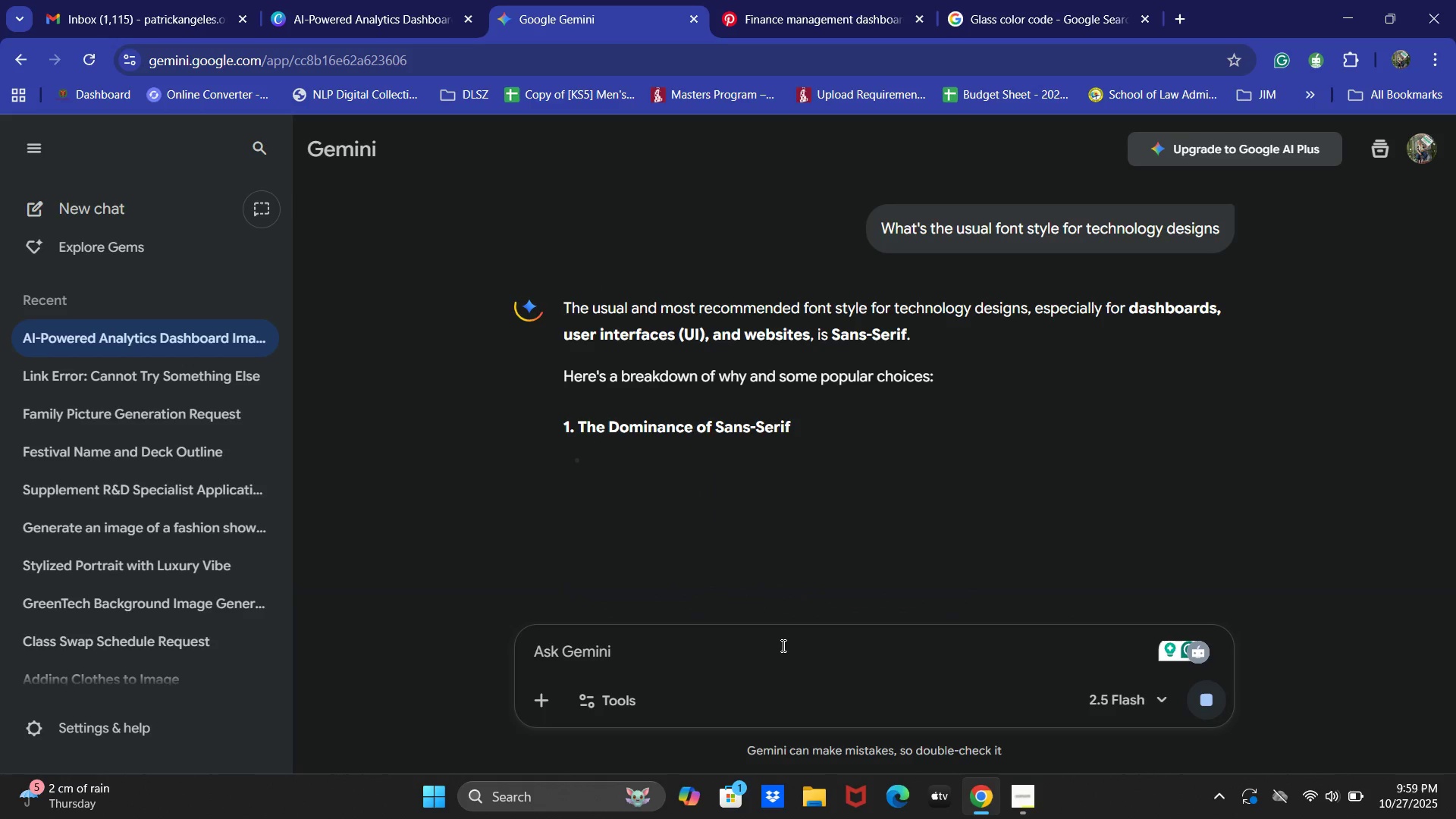 
wait(12.23)
 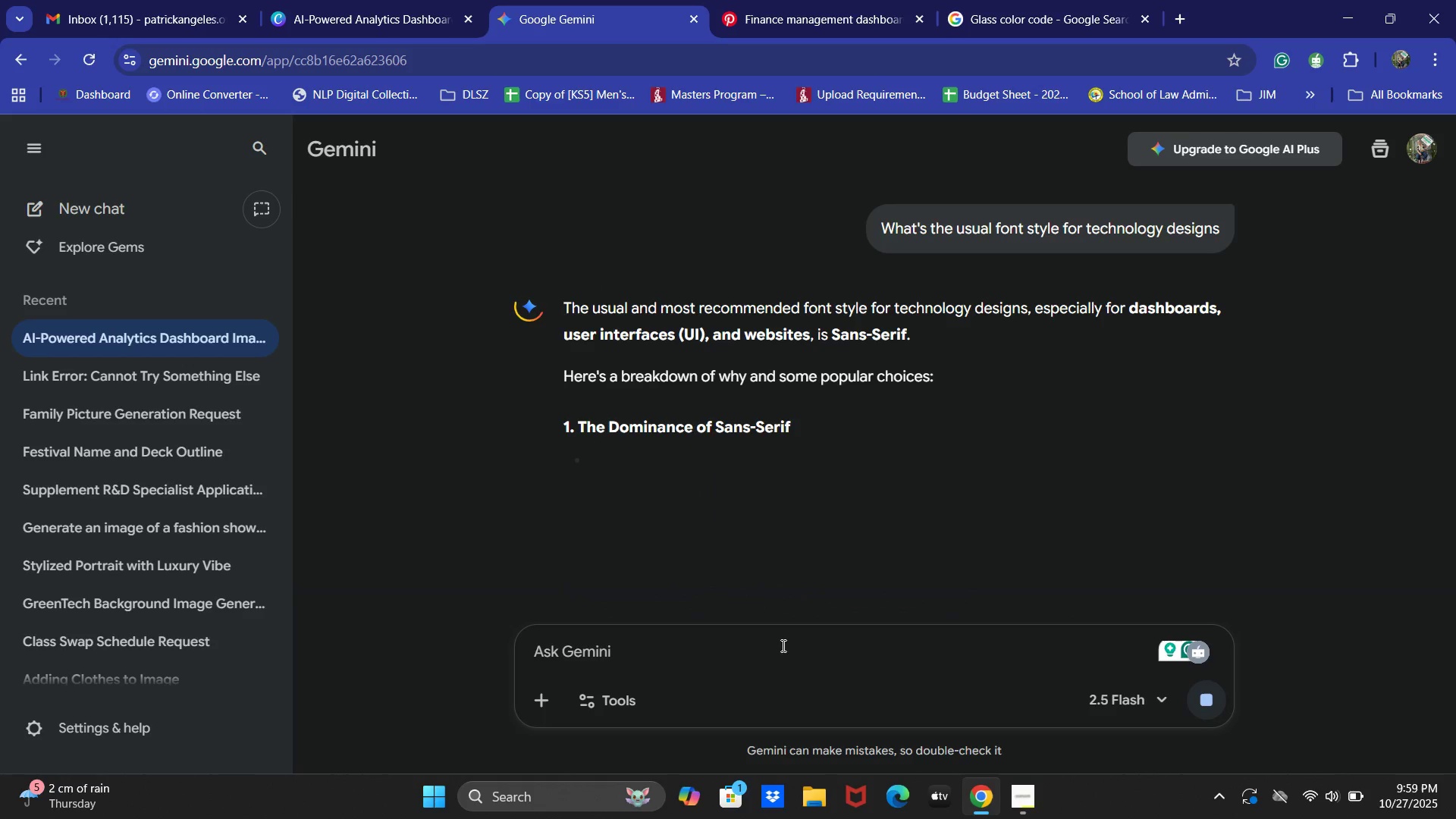 
left_click([312, 0])
 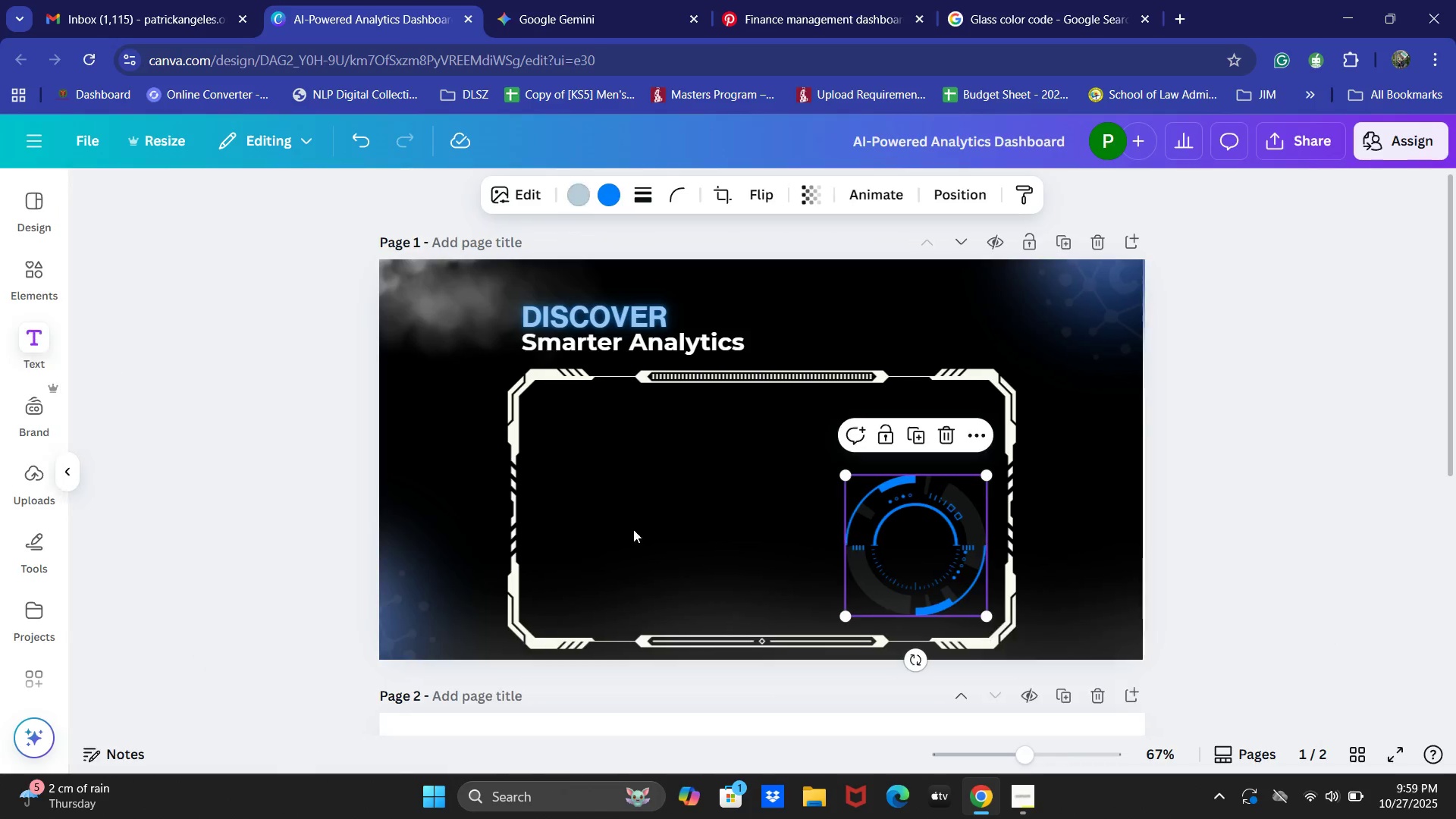 
left_click([207, 506])
 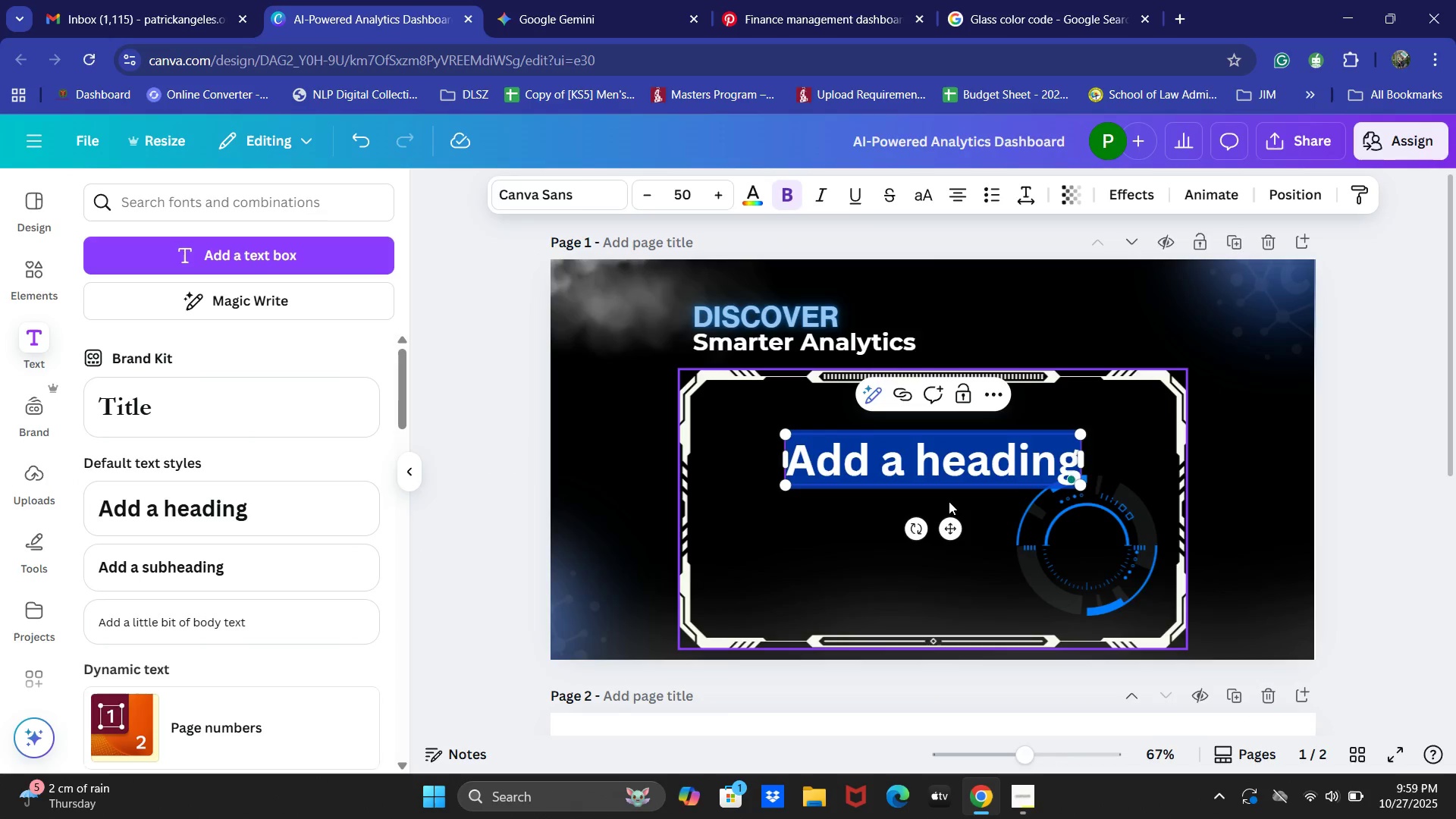 
key(Numpad9)
 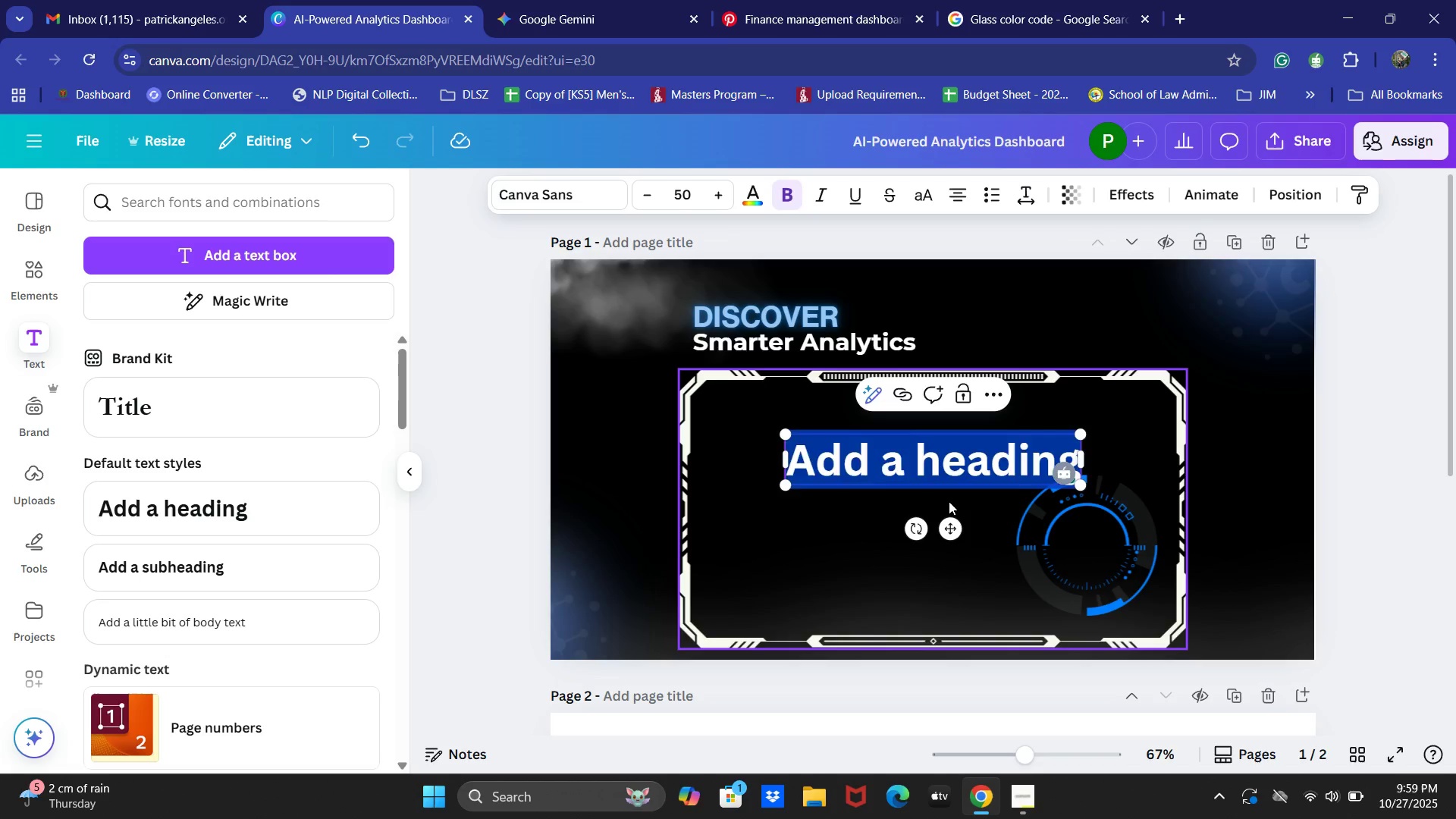 
key(Numpad5)
 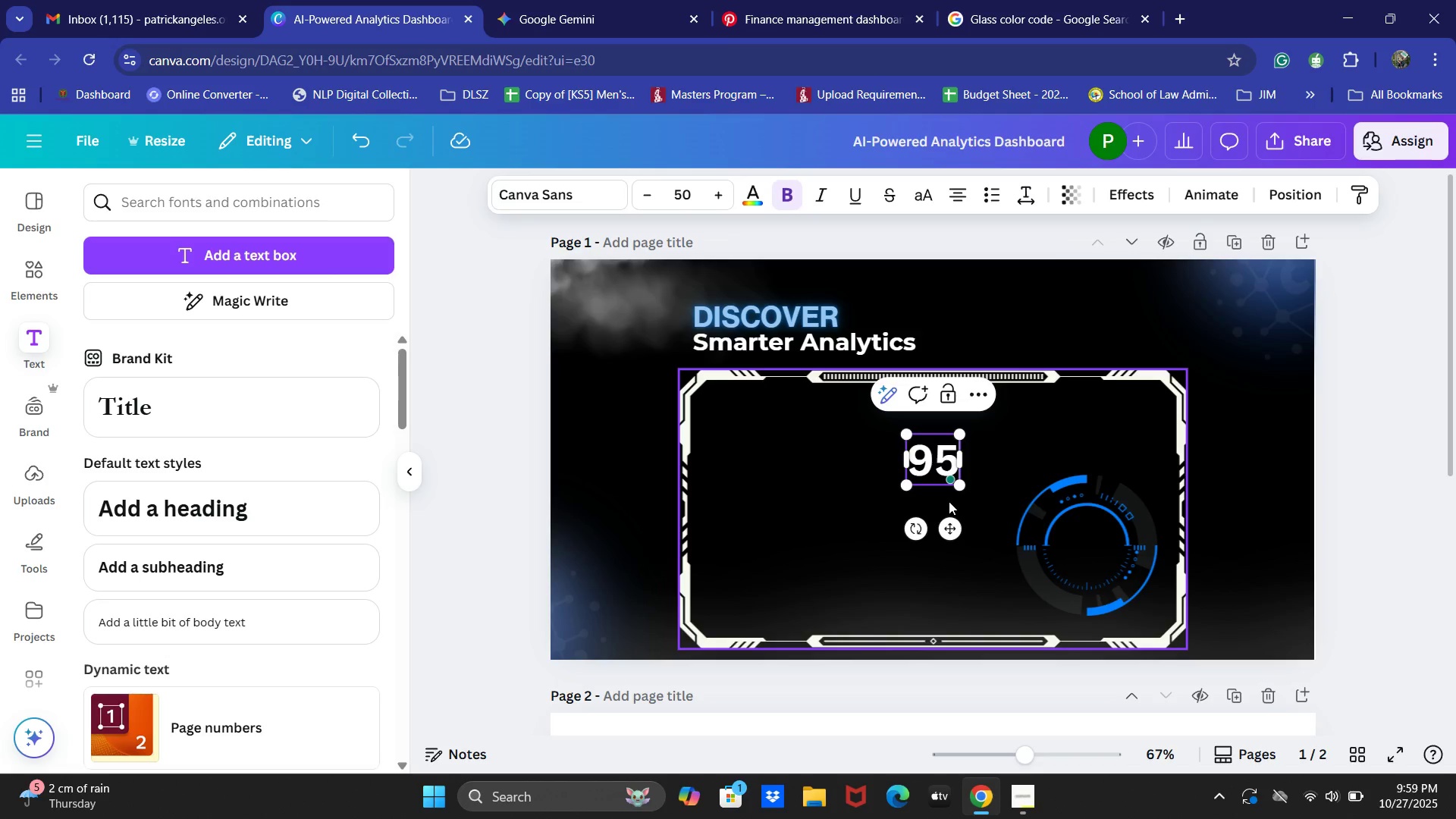 
key(Shift+ShiftLeft)
 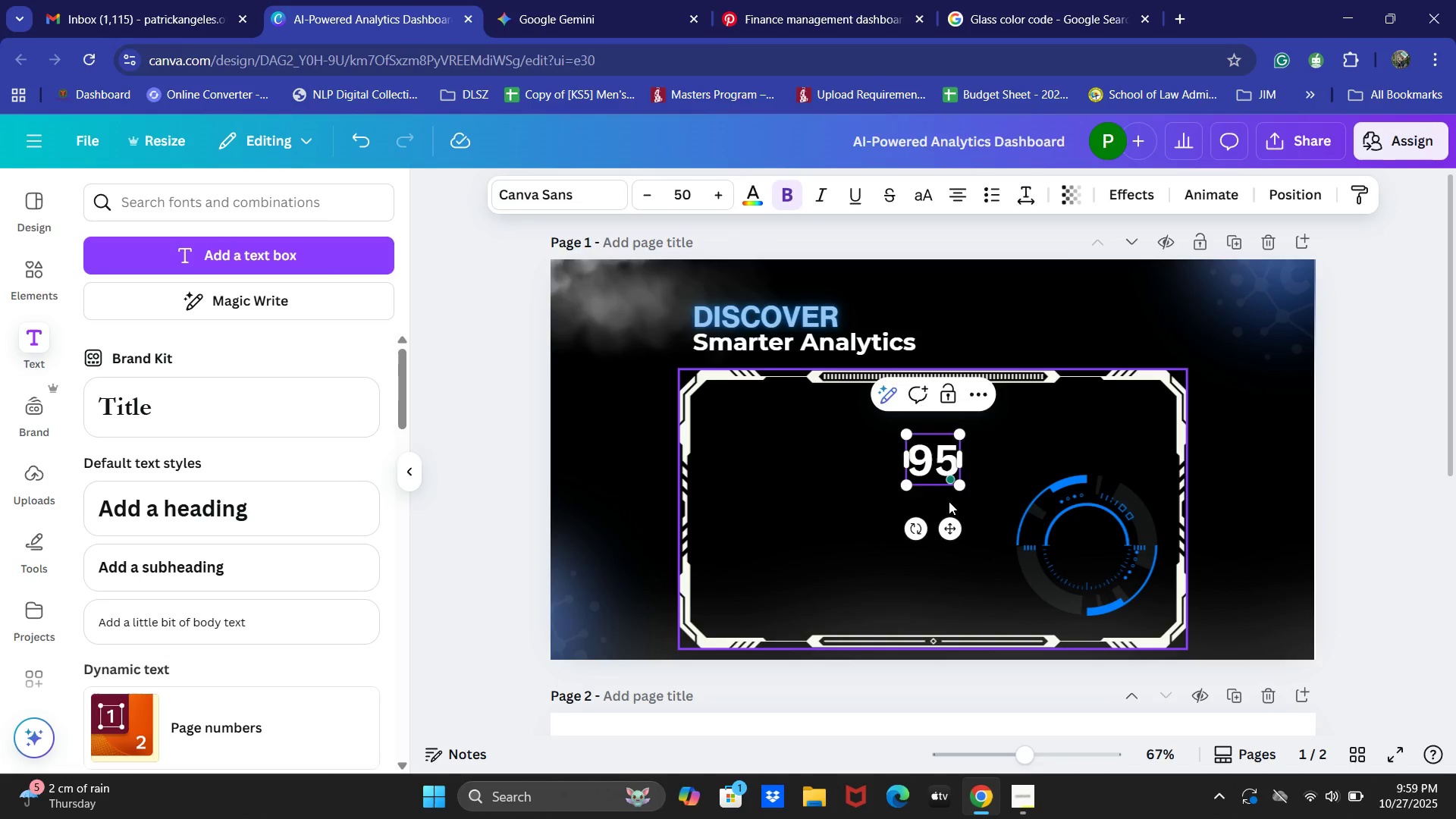 
key(Shift+5)
 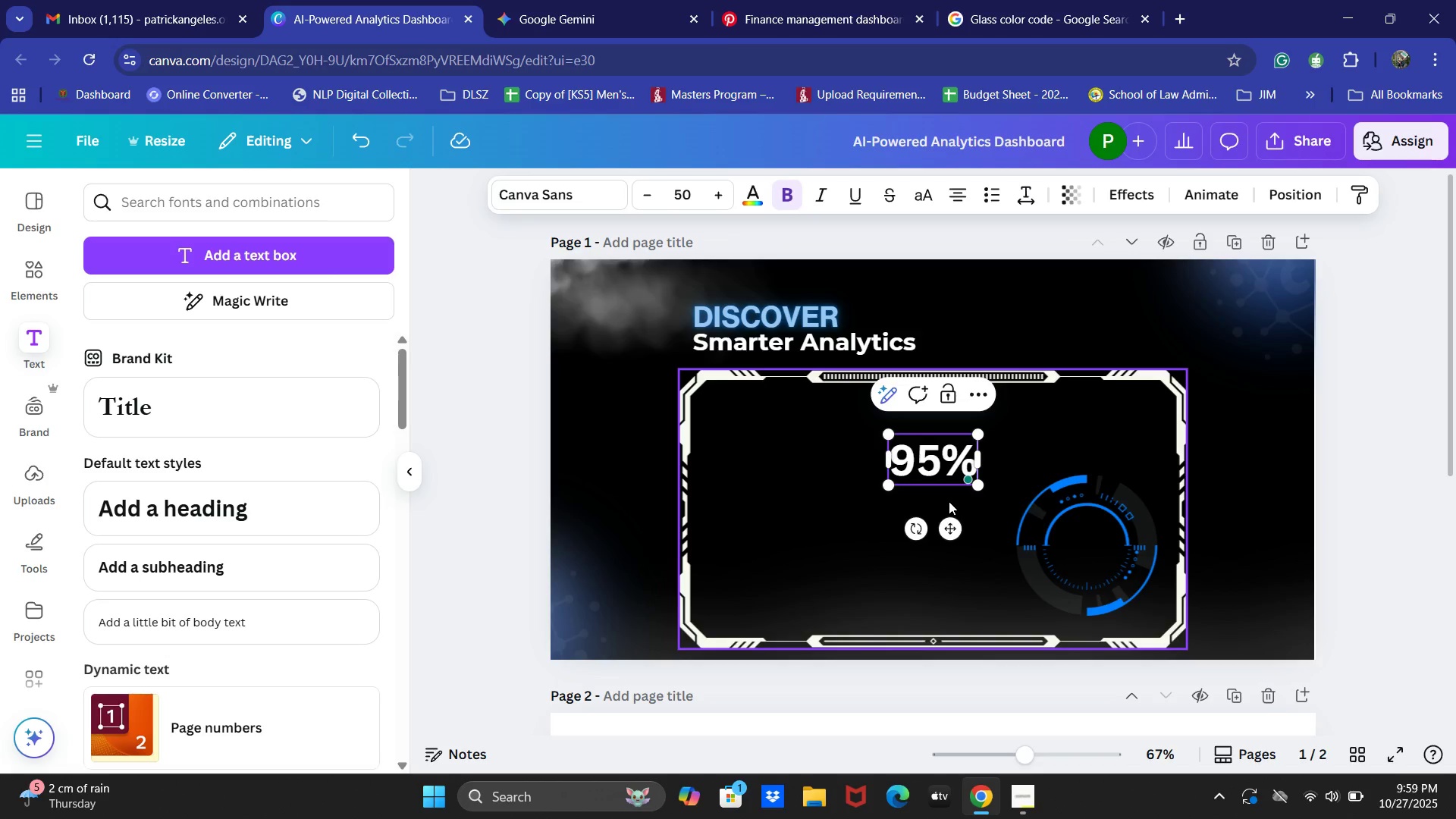 
key(Control+ControlLeft)
 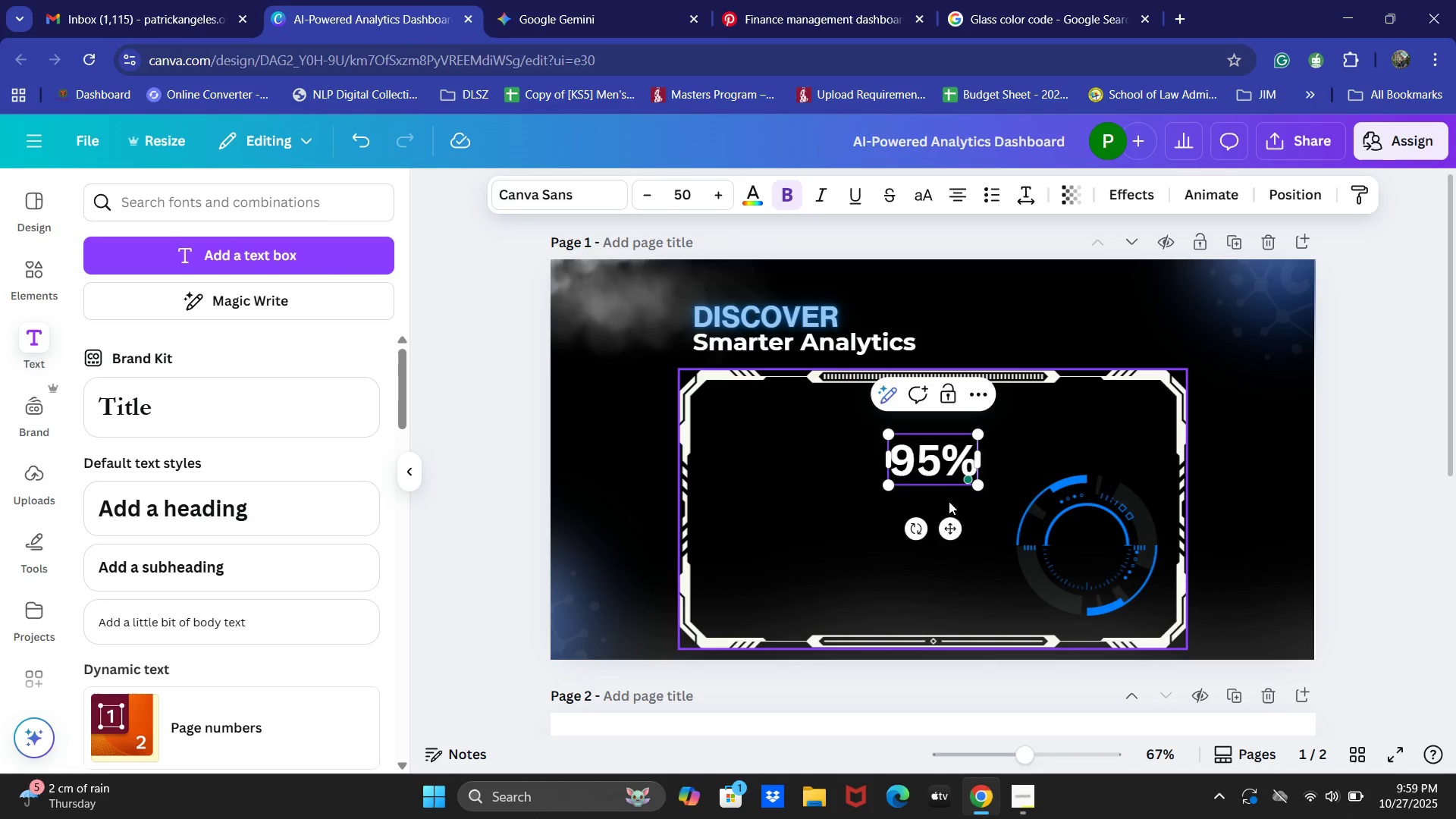 
key(Control+A)
 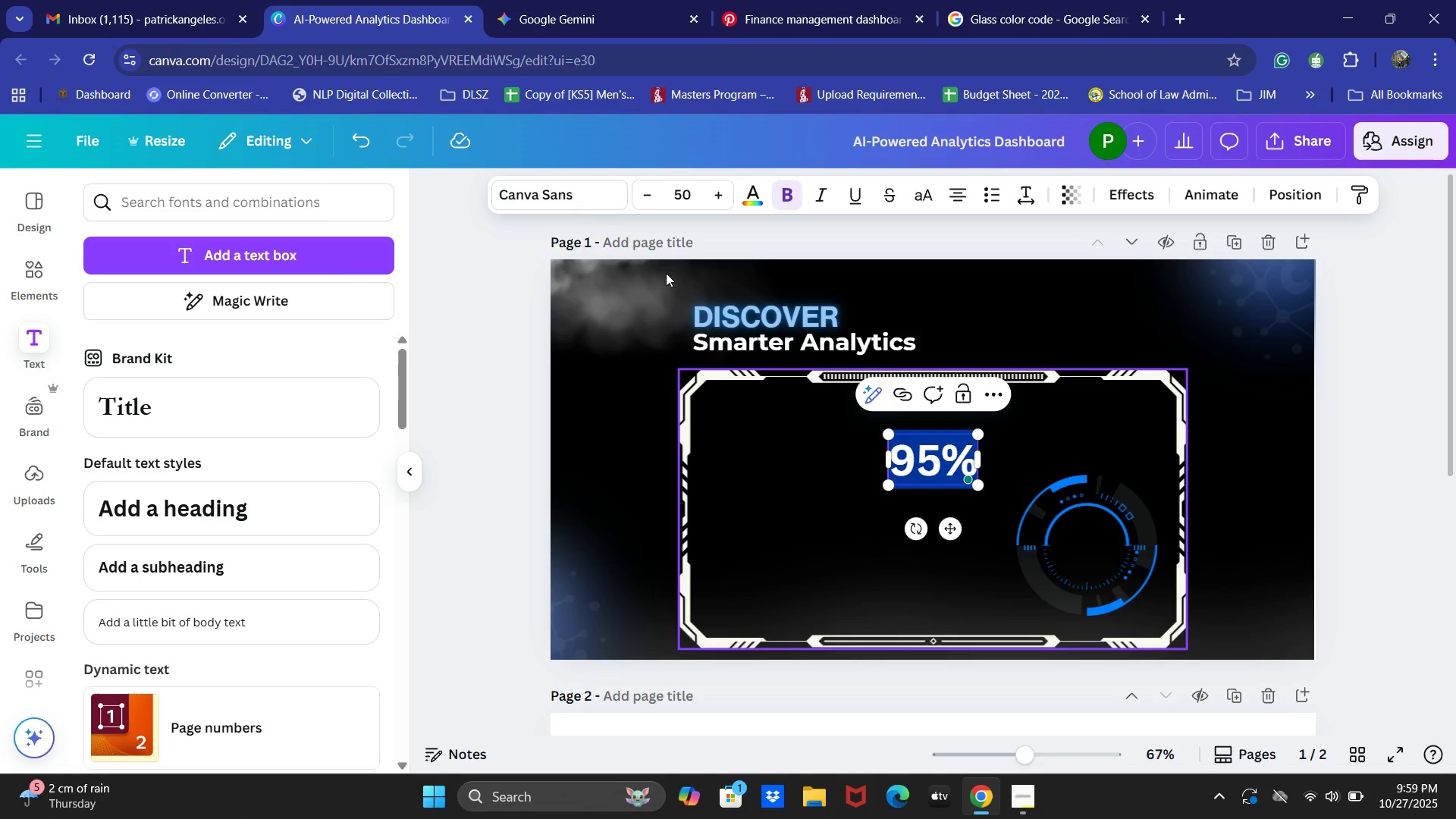 
left_click([565, 200])
 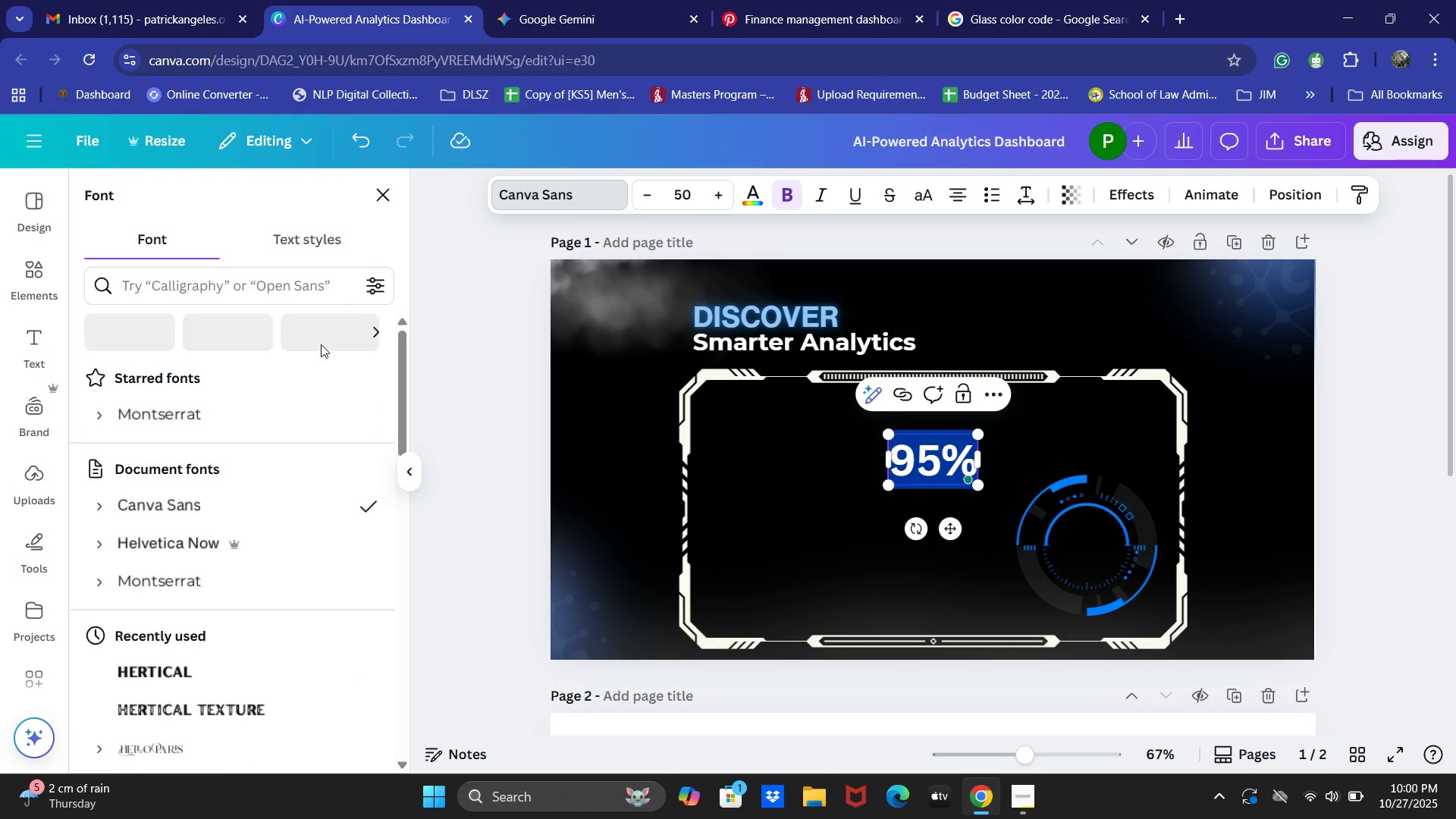 
left_click([243, 289])
 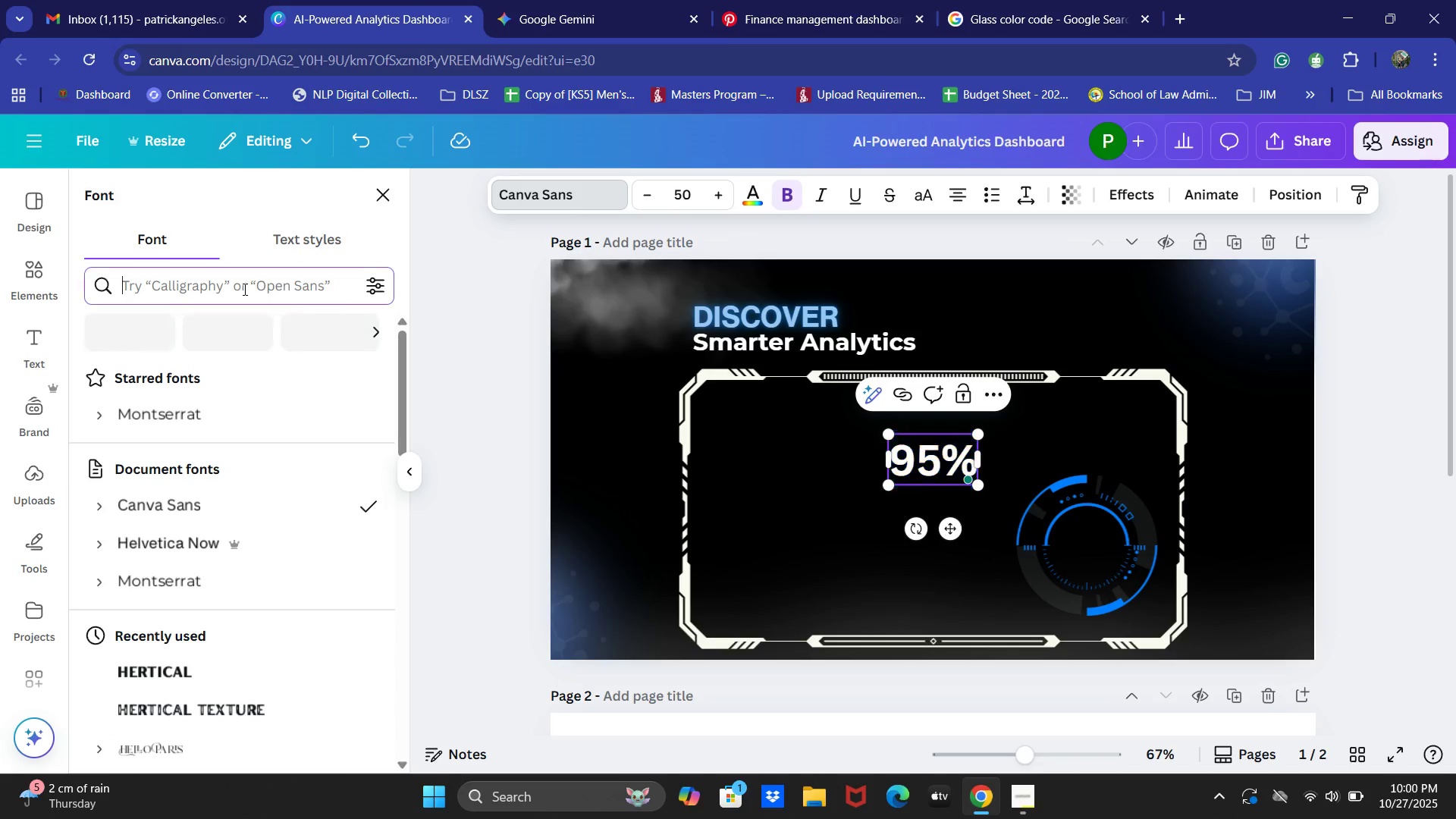 
type(Sans-Serif)
 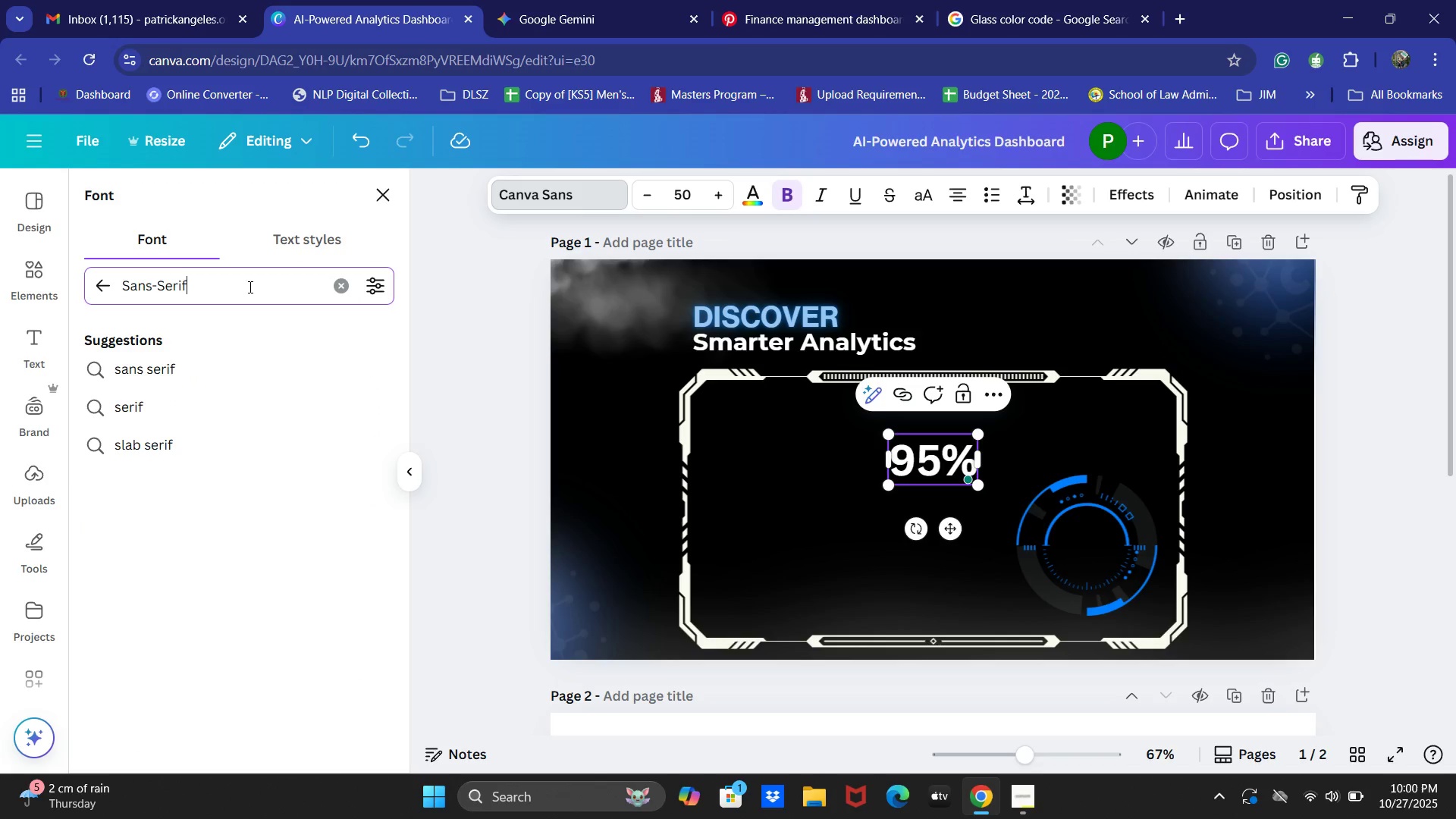 
key(Enter)
 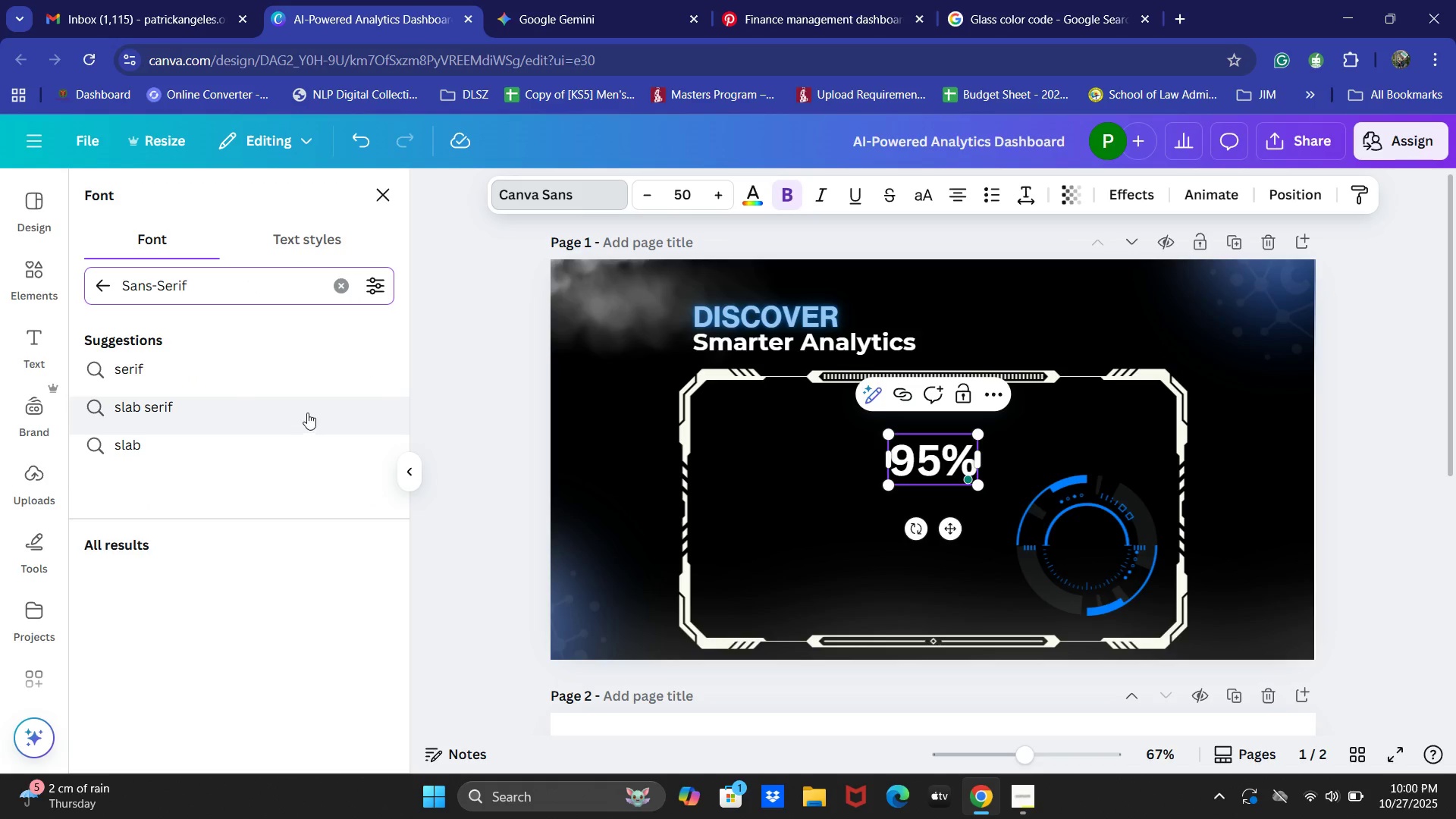 
left_click([305, 414])
 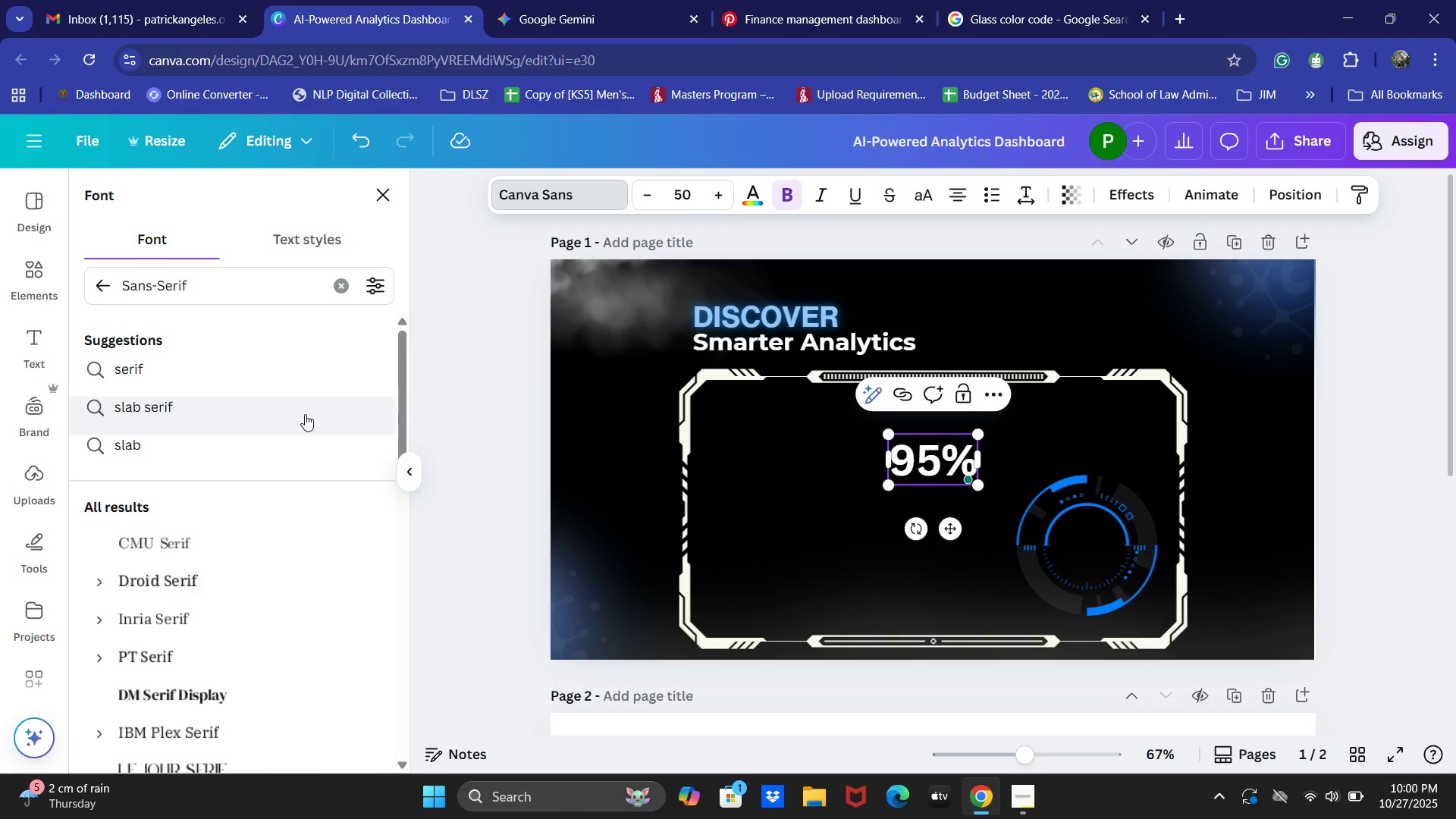 
scroll: coordinate [279, 517], scroll_direction: down, amount: 5.0
 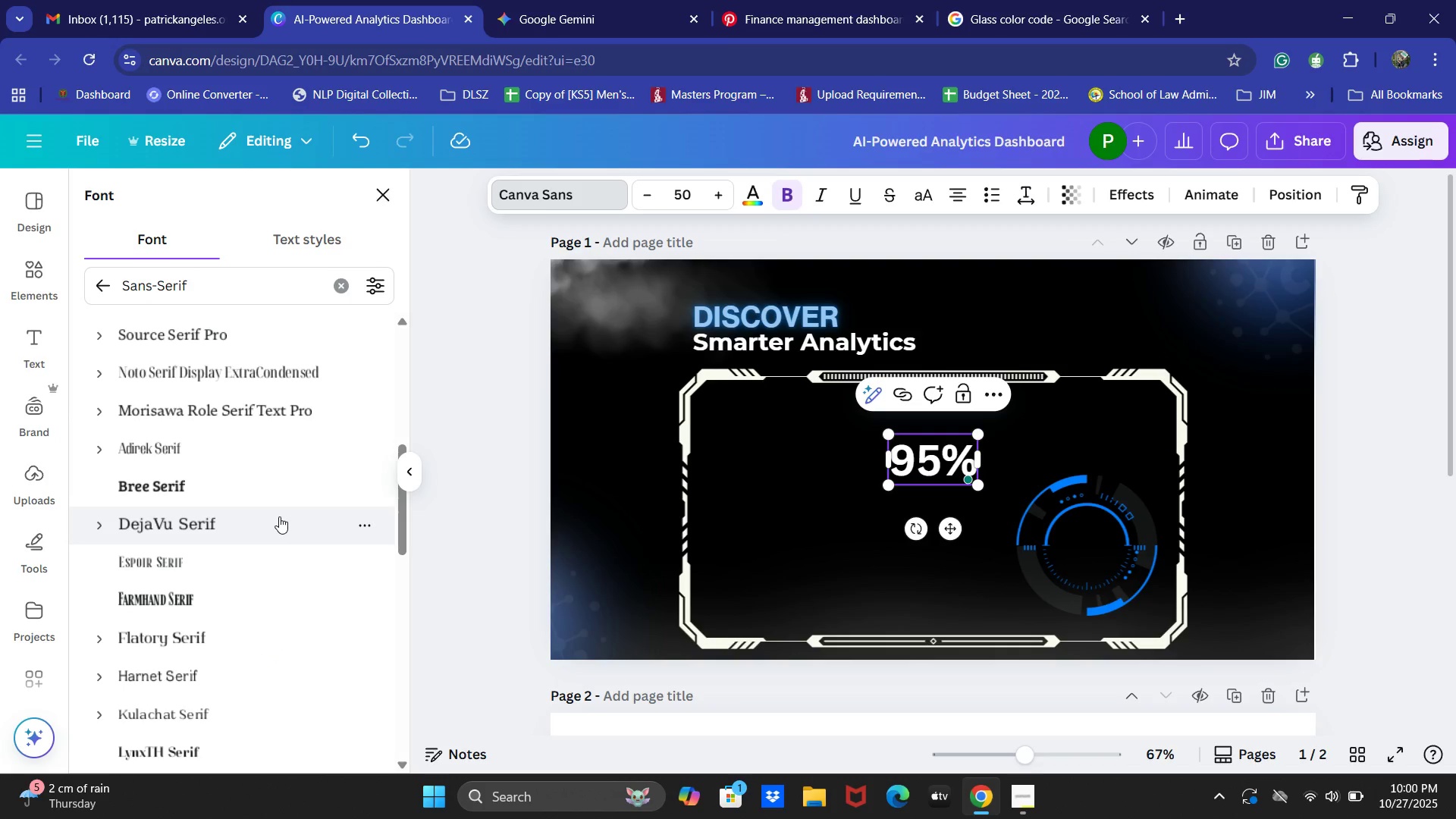 
scroll: coordinate [283, 459], scroll_direction: up, amount: 5.0
 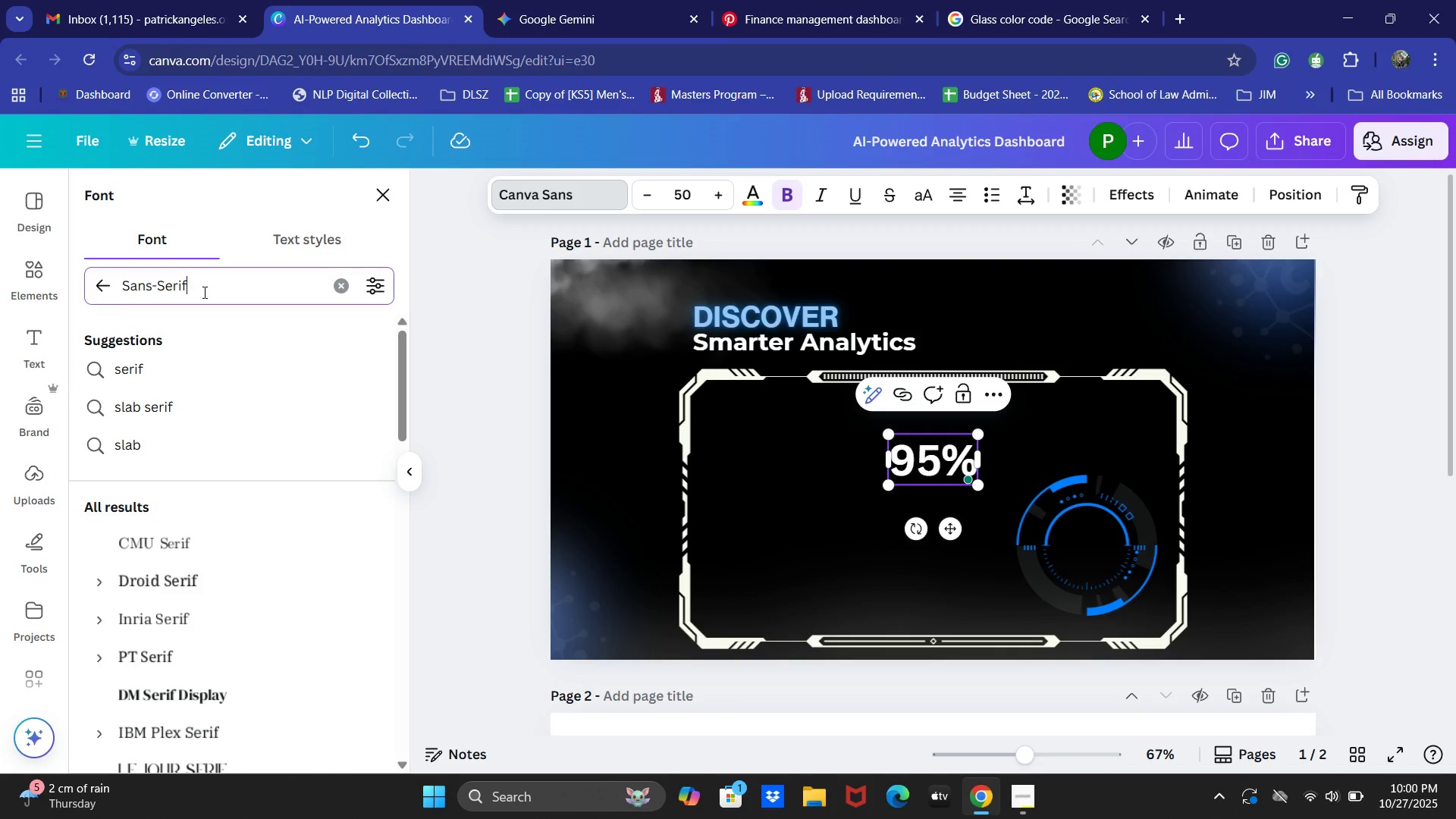 
key(NumpadEnter)
 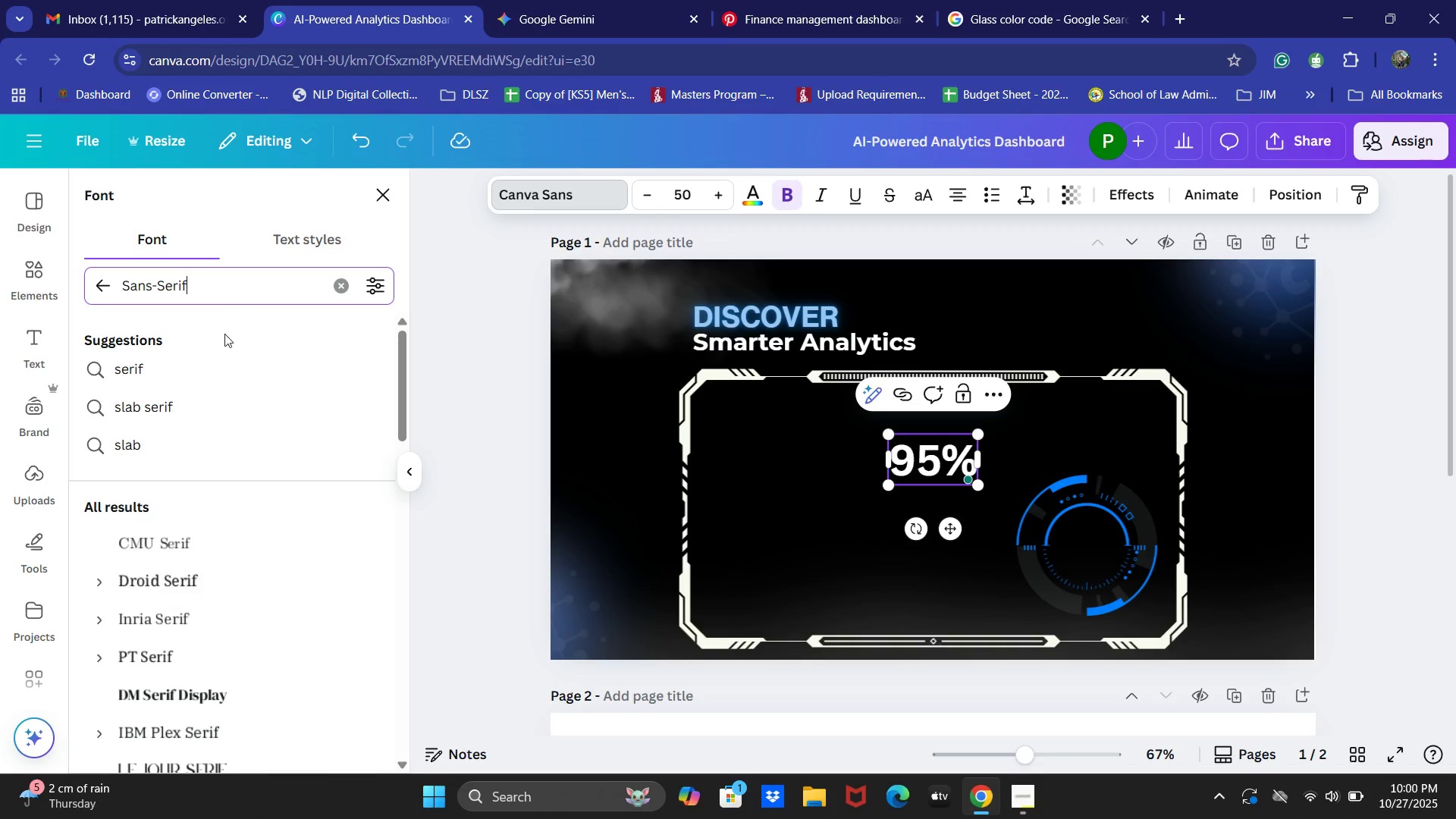 
left_click([190, 365])
 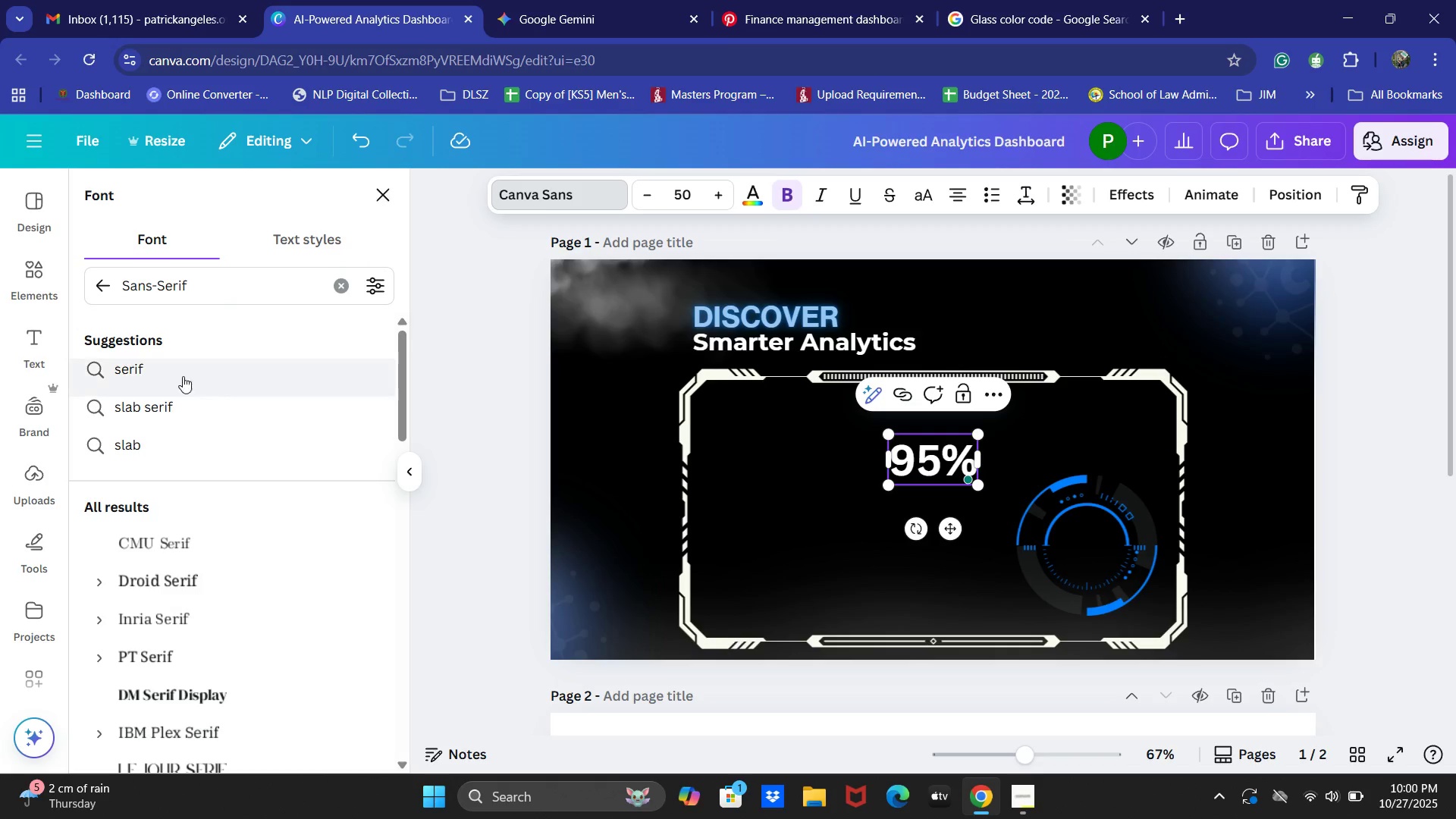 
left_click([147, 380])
 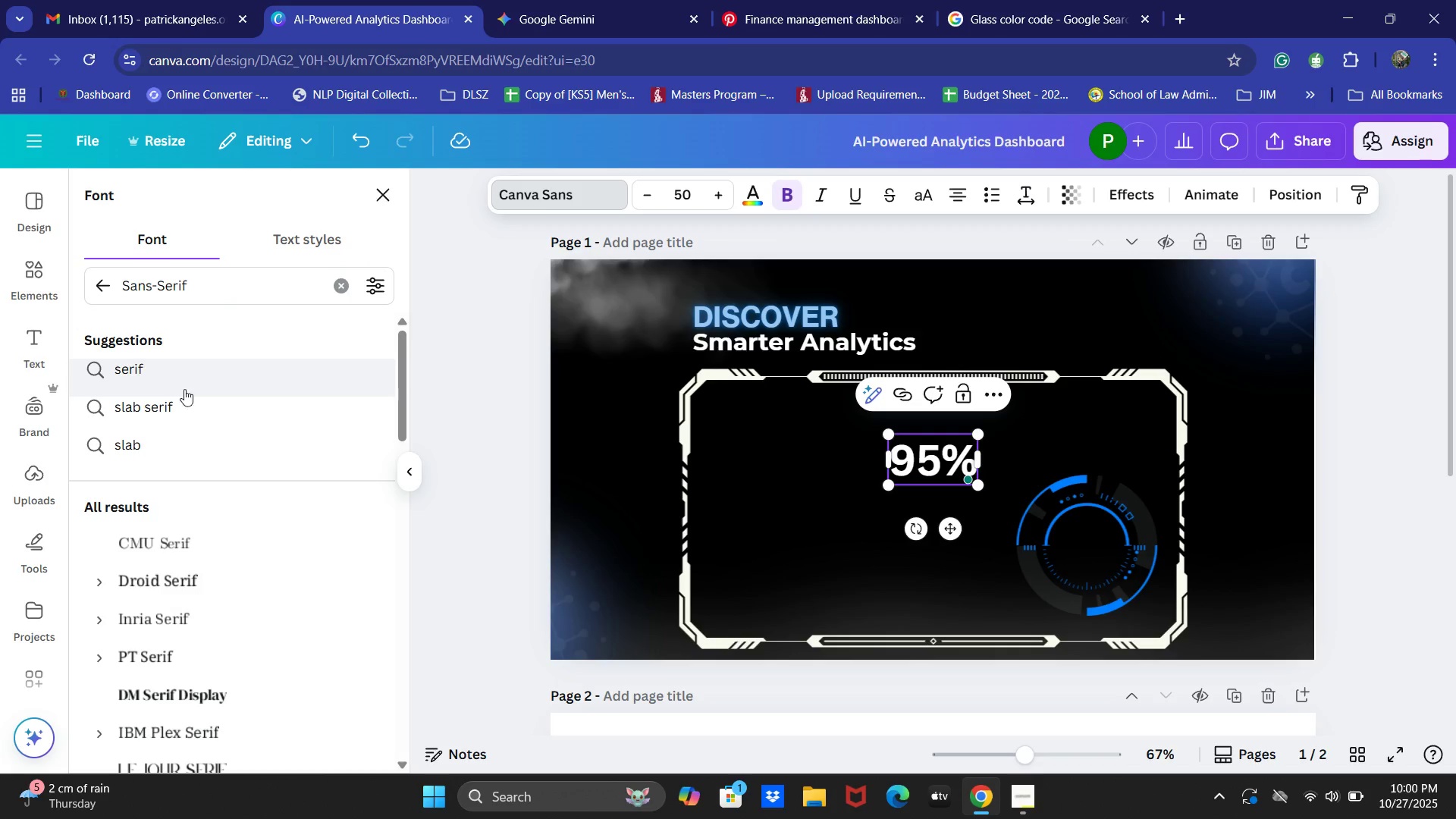 
scroll: coordinate [202, 416], scroll_direction: down, amount: 1.0
 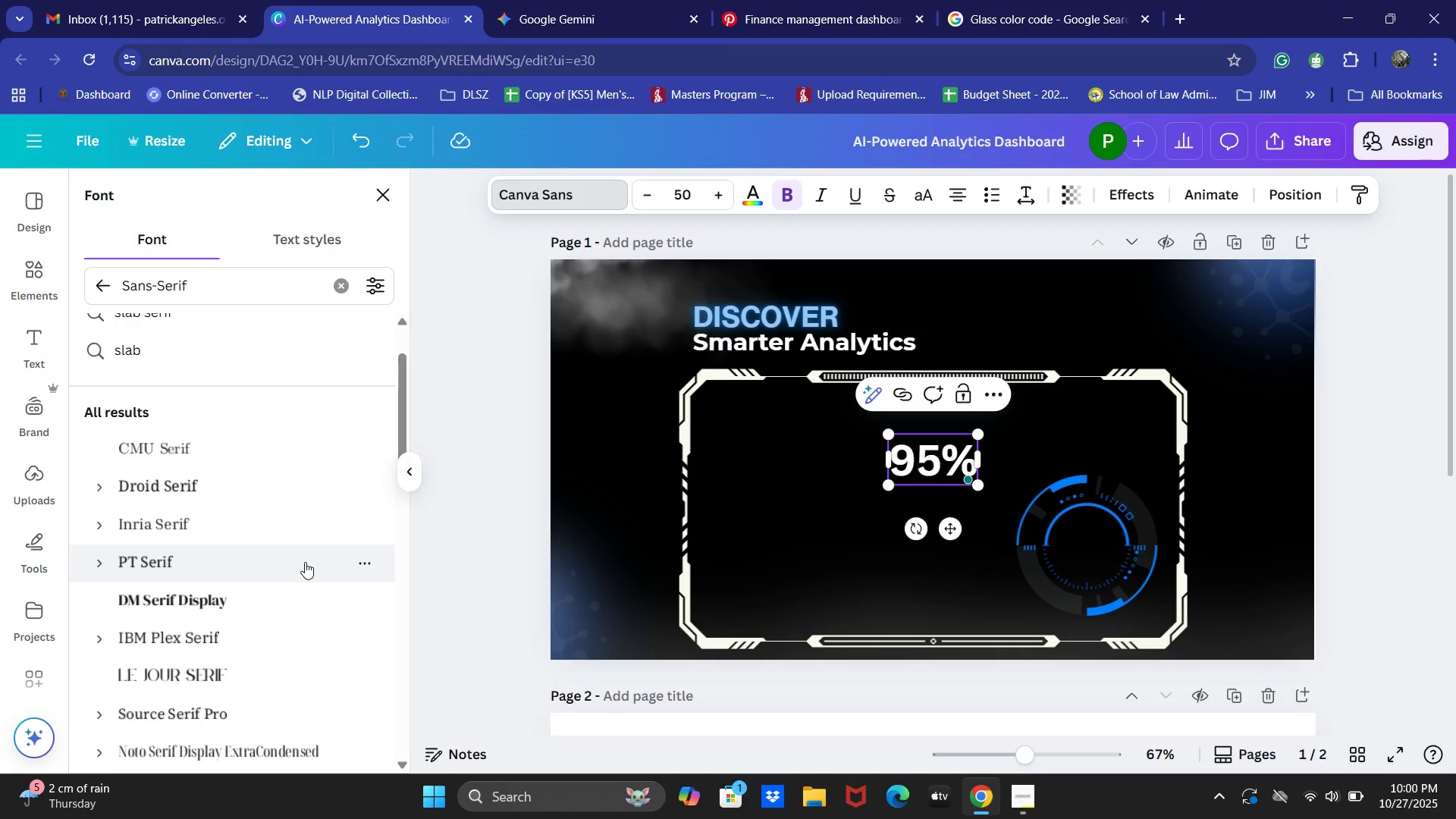 
left_click([277, 560])
 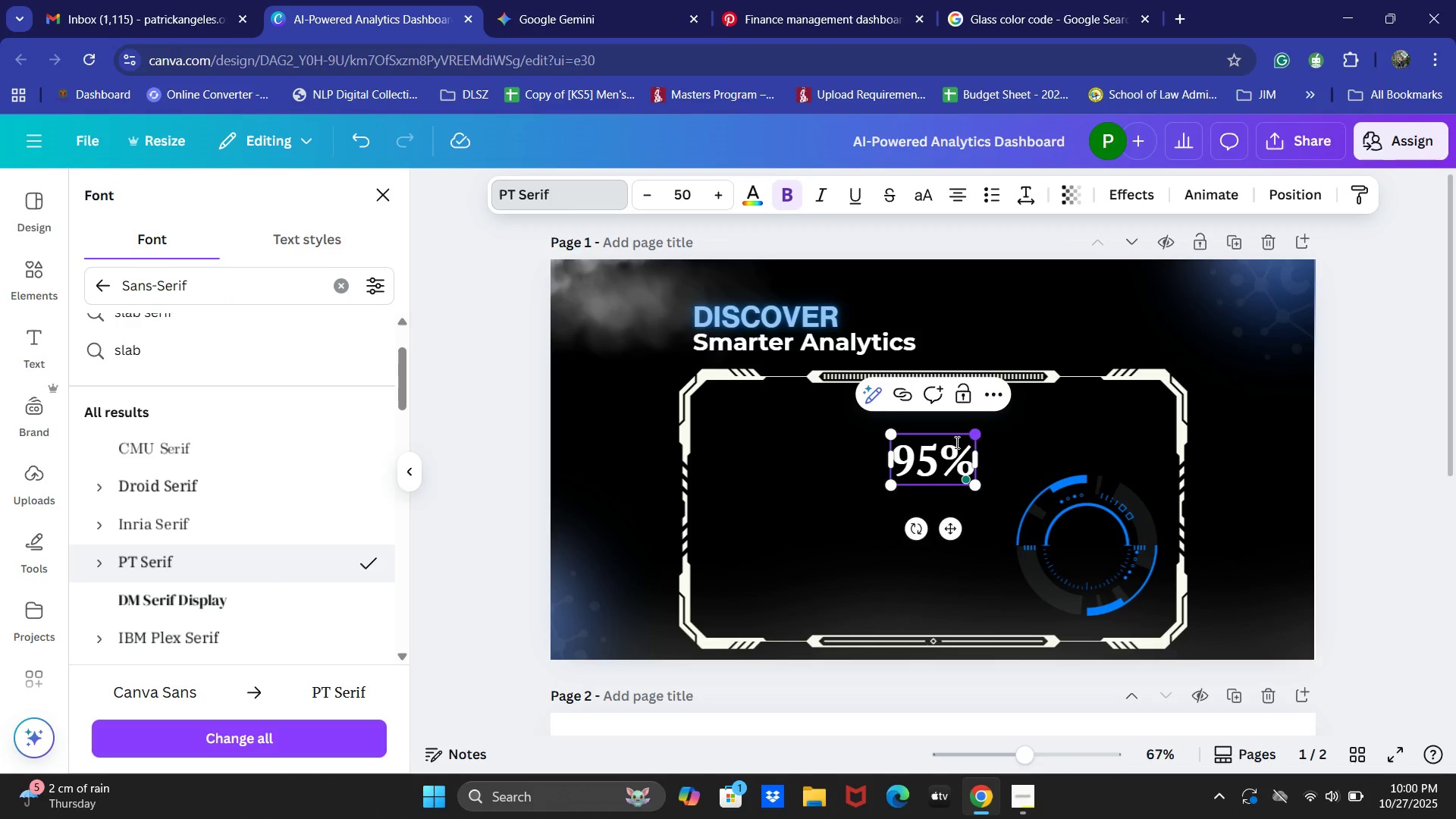 
wait(5.81)
 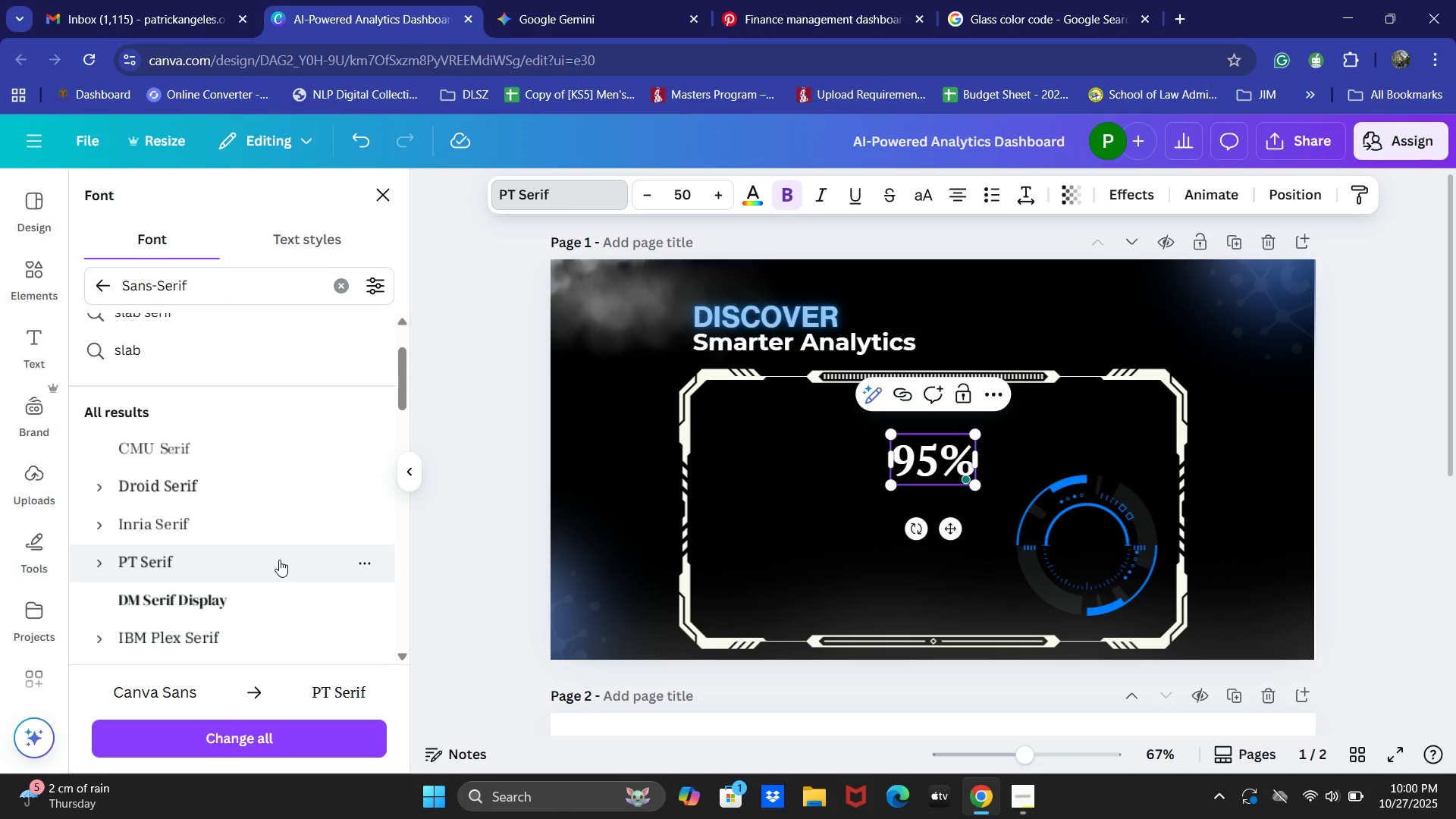 
left_click([915, 473])
 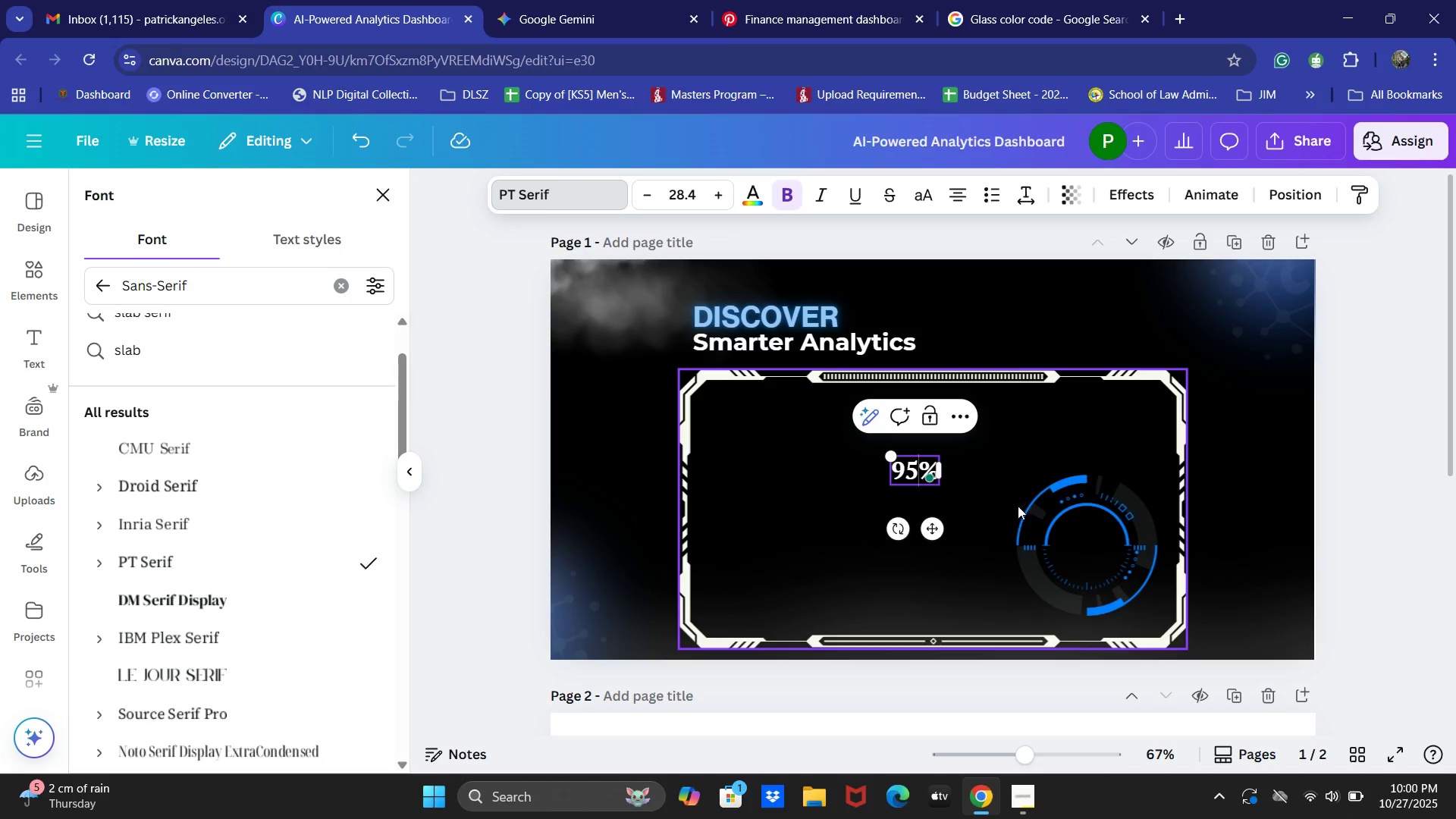 
left_click([1150, 414])
 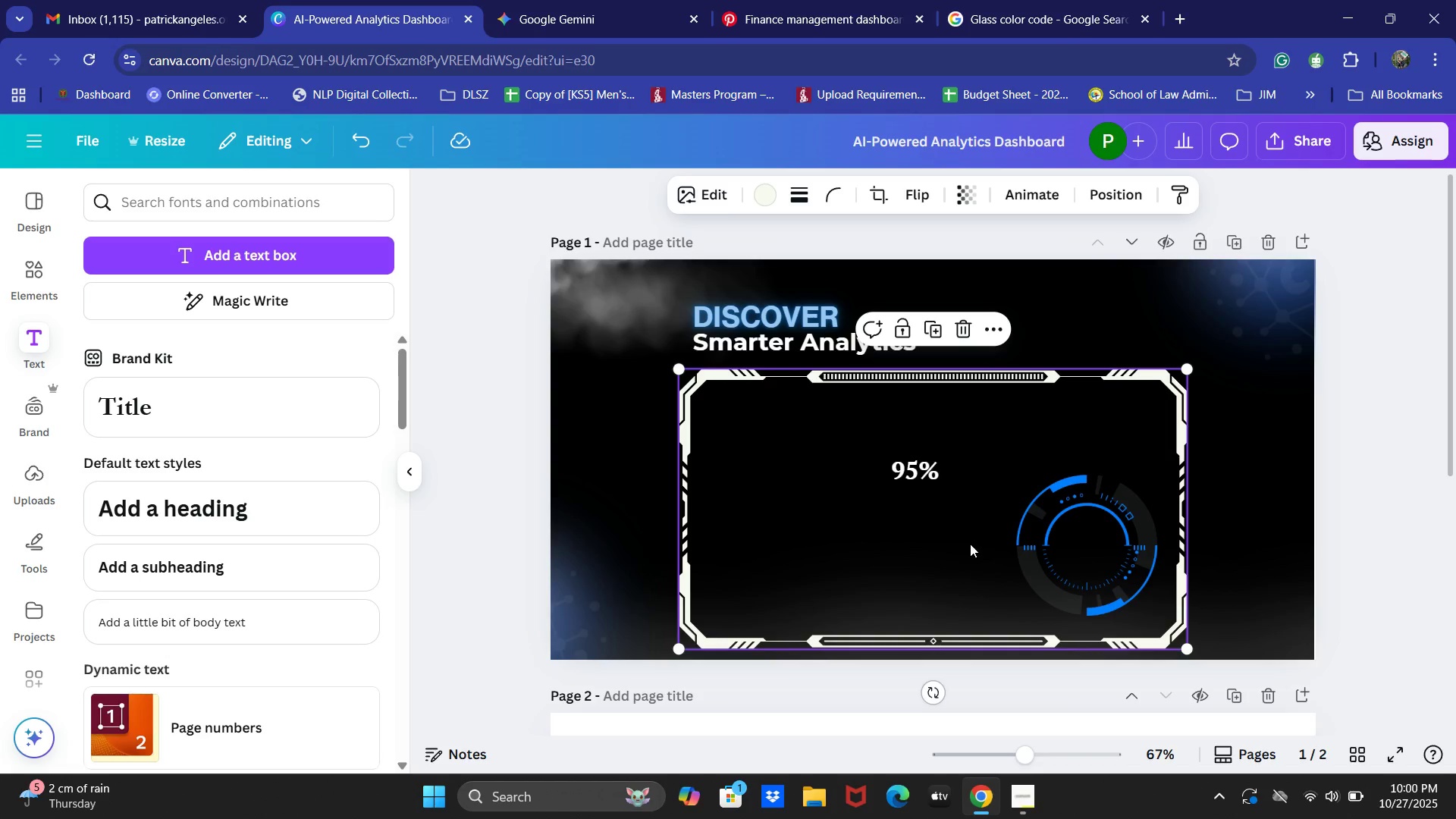 
double_click([1083, 540])
 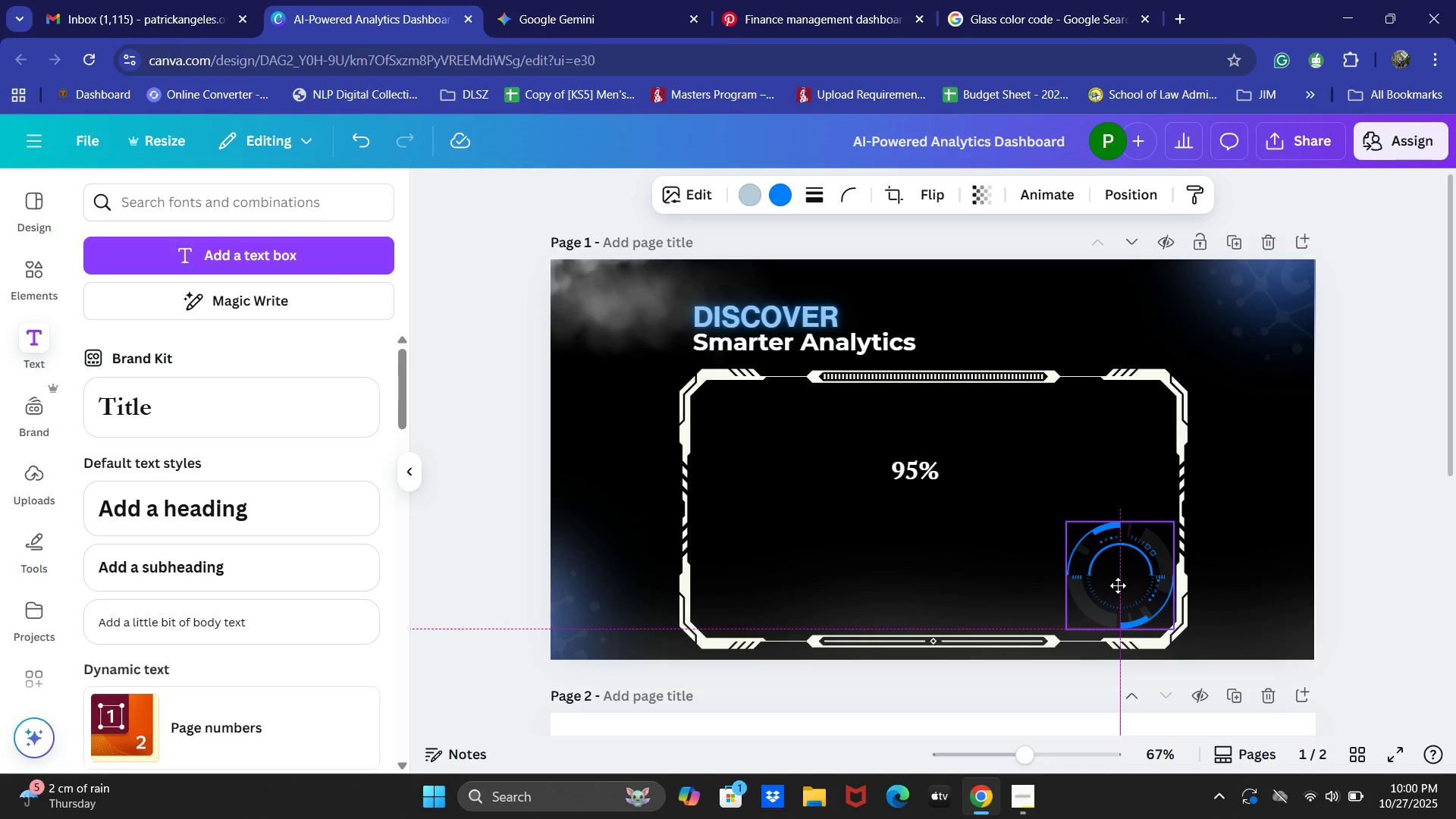 
wait(11.51)
 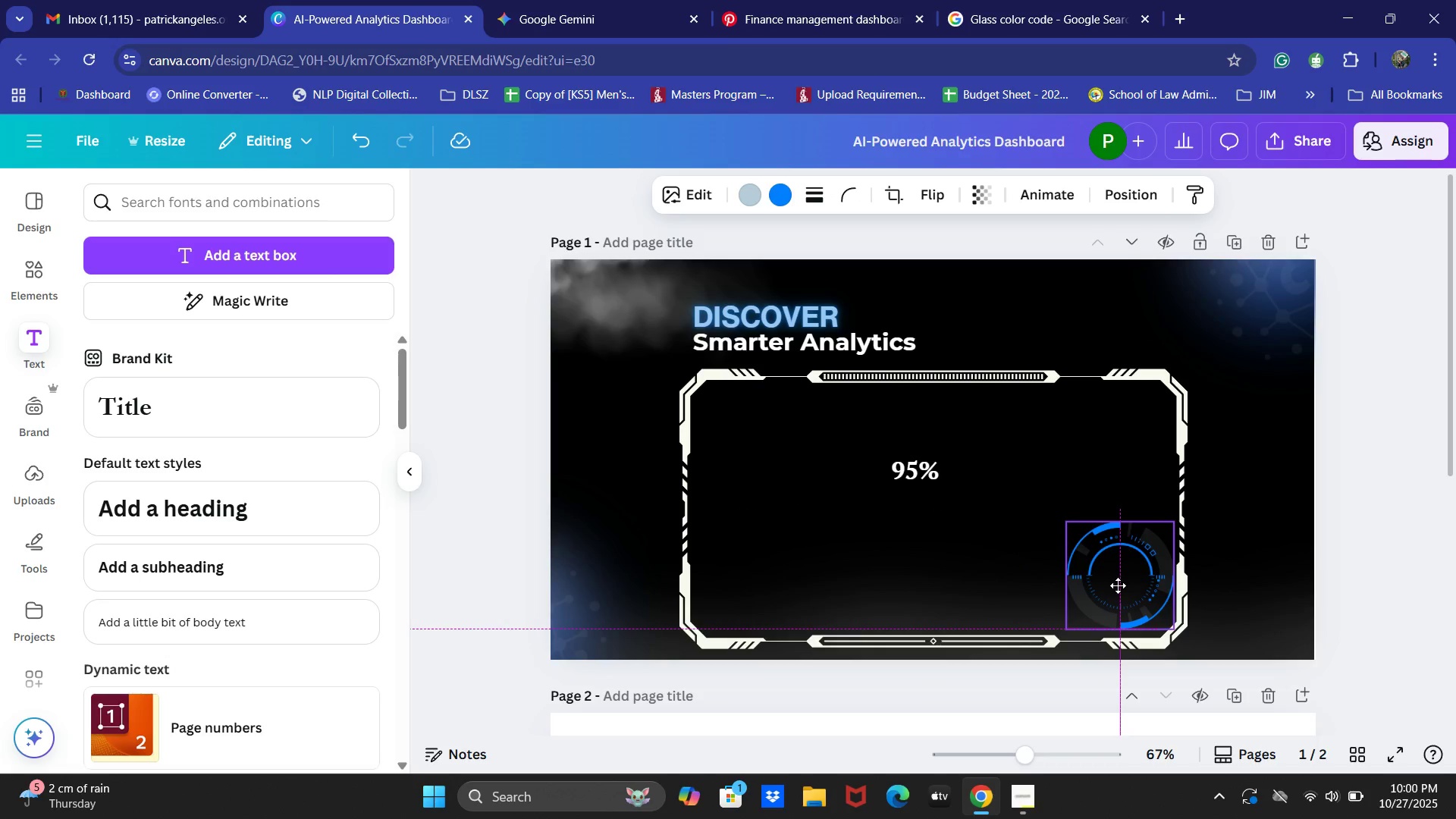 
left_click([937, 477])
 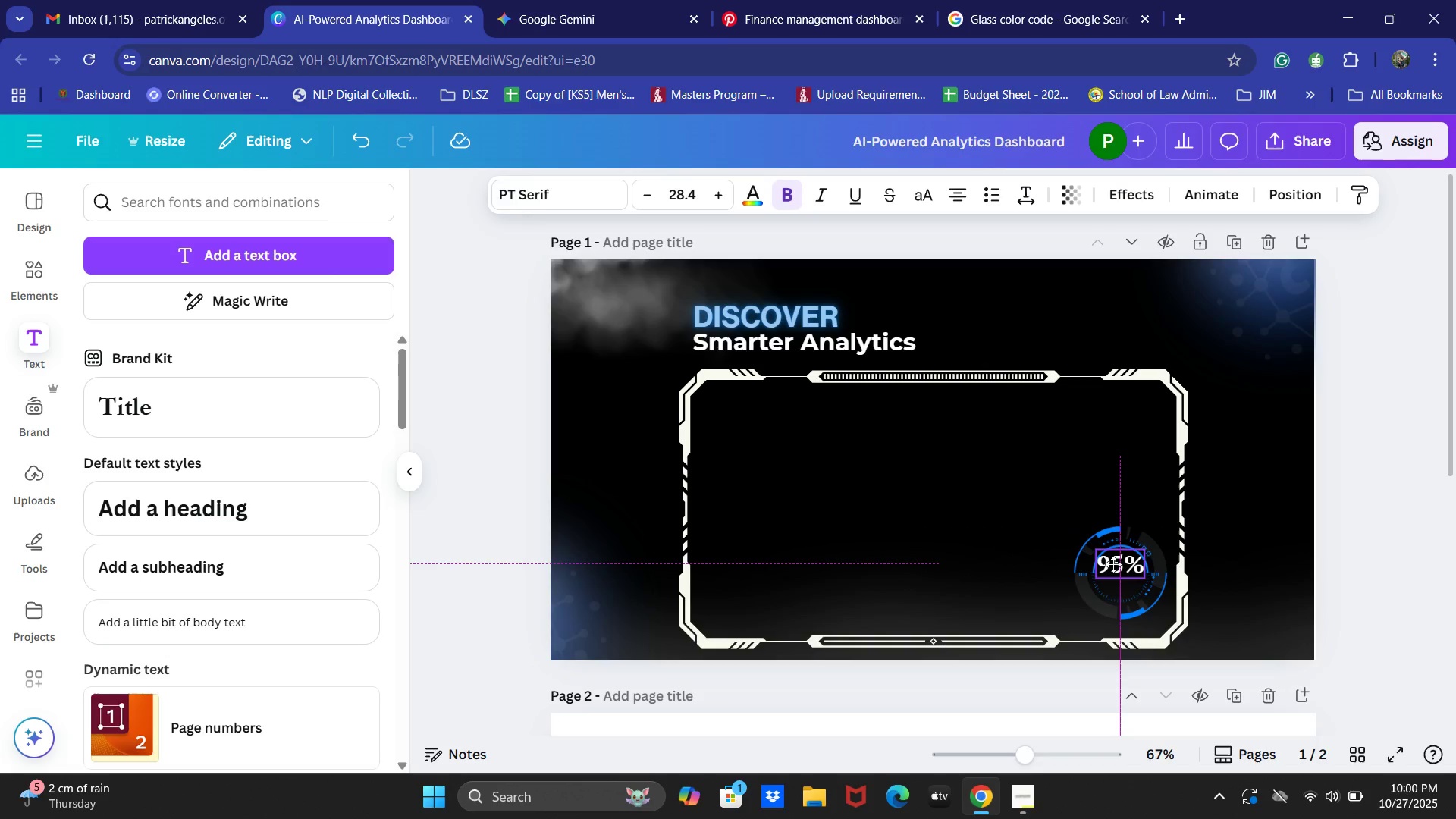 
key(ArrowDown)
 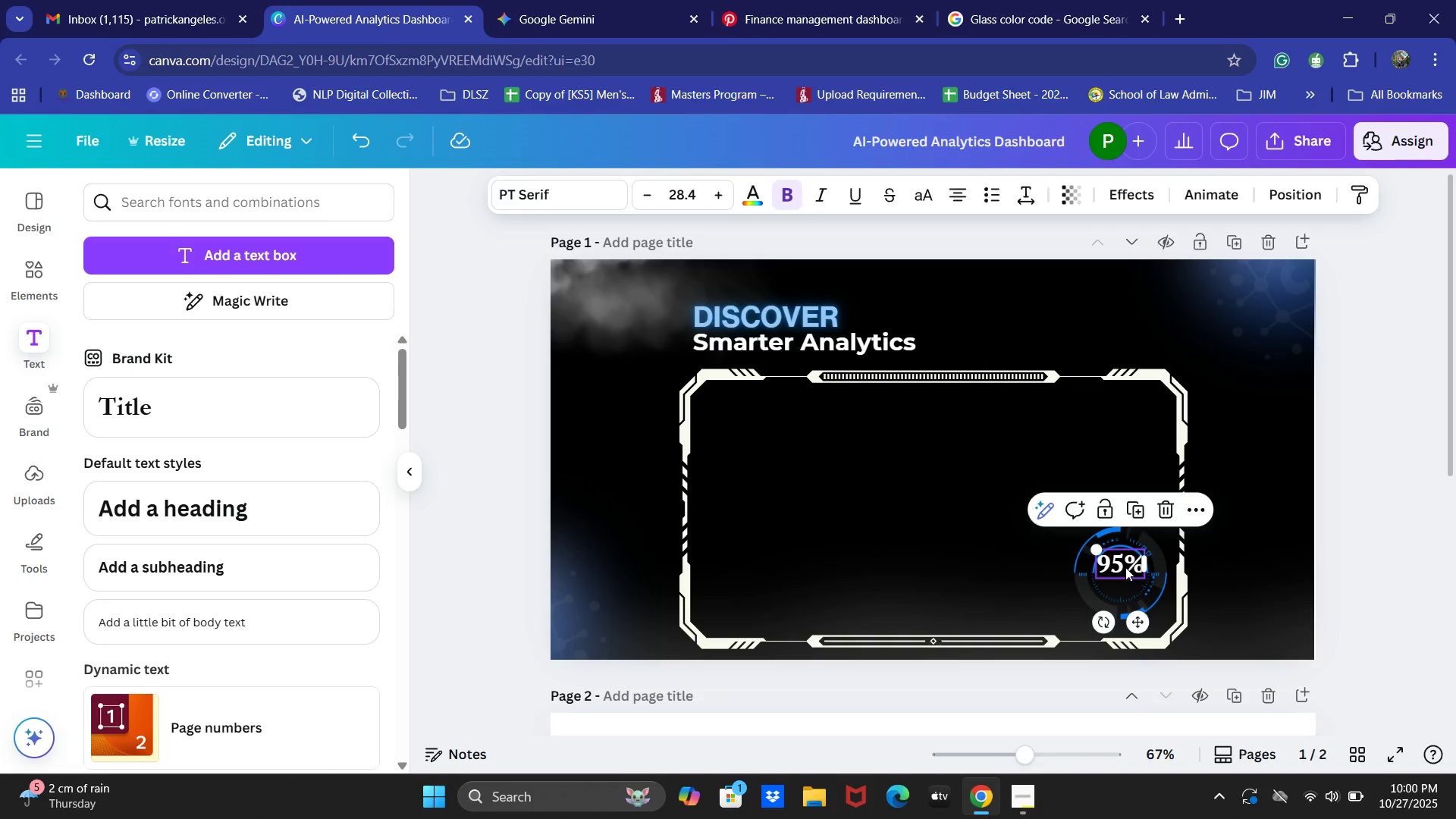 
key(ArrowDown)
 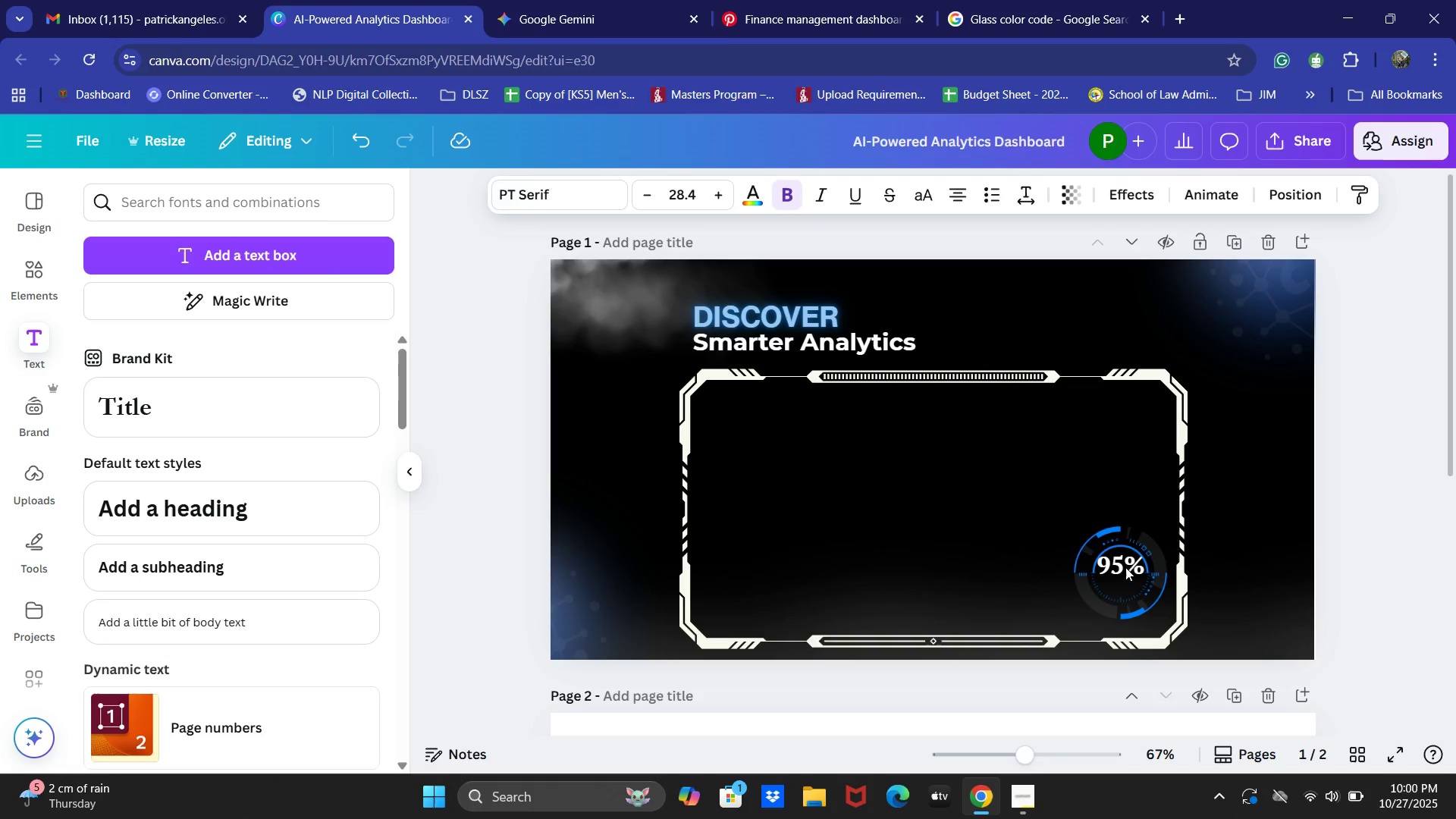 
key(ArrowDown)
 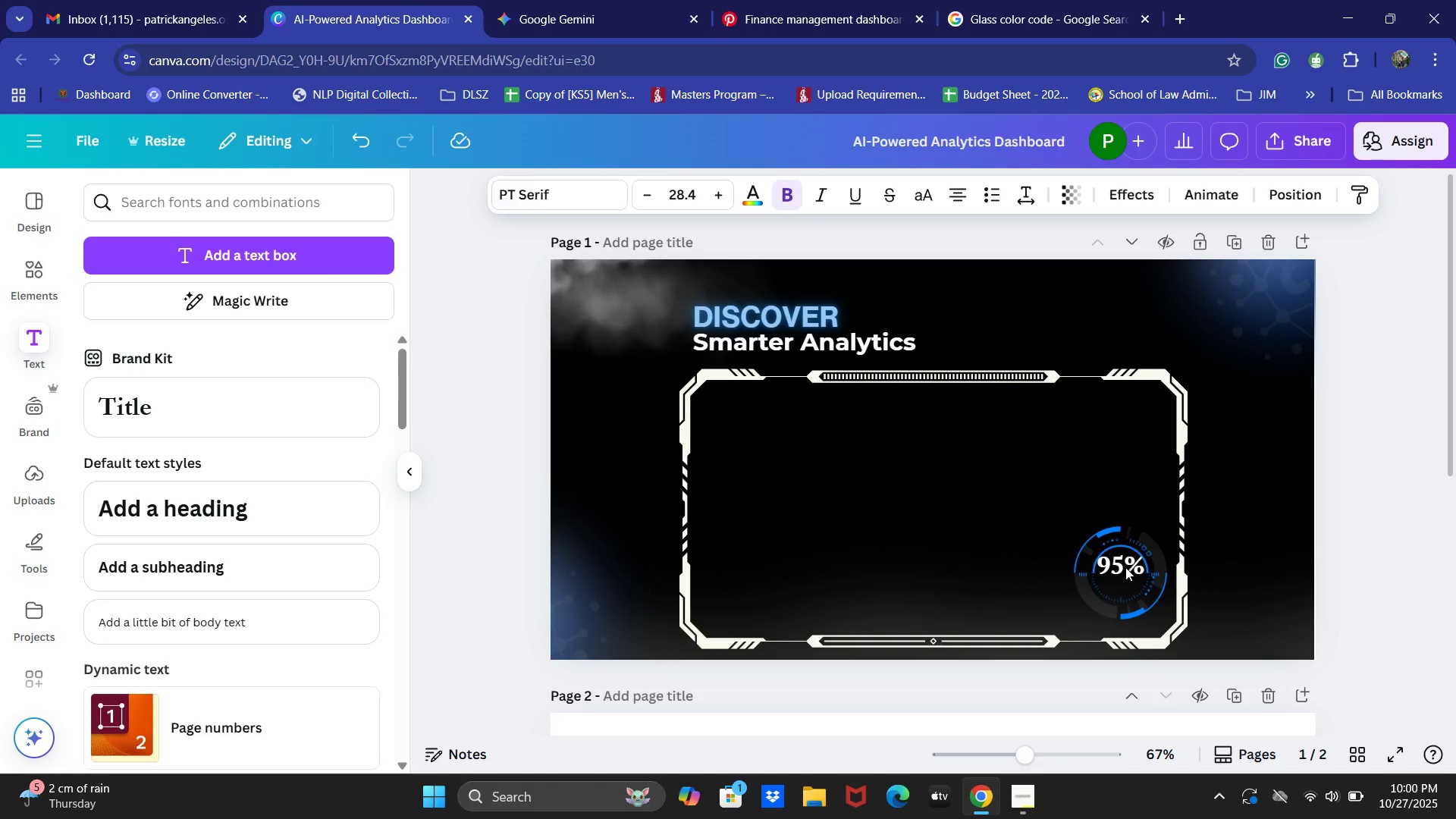 
key(ArrowDown)
 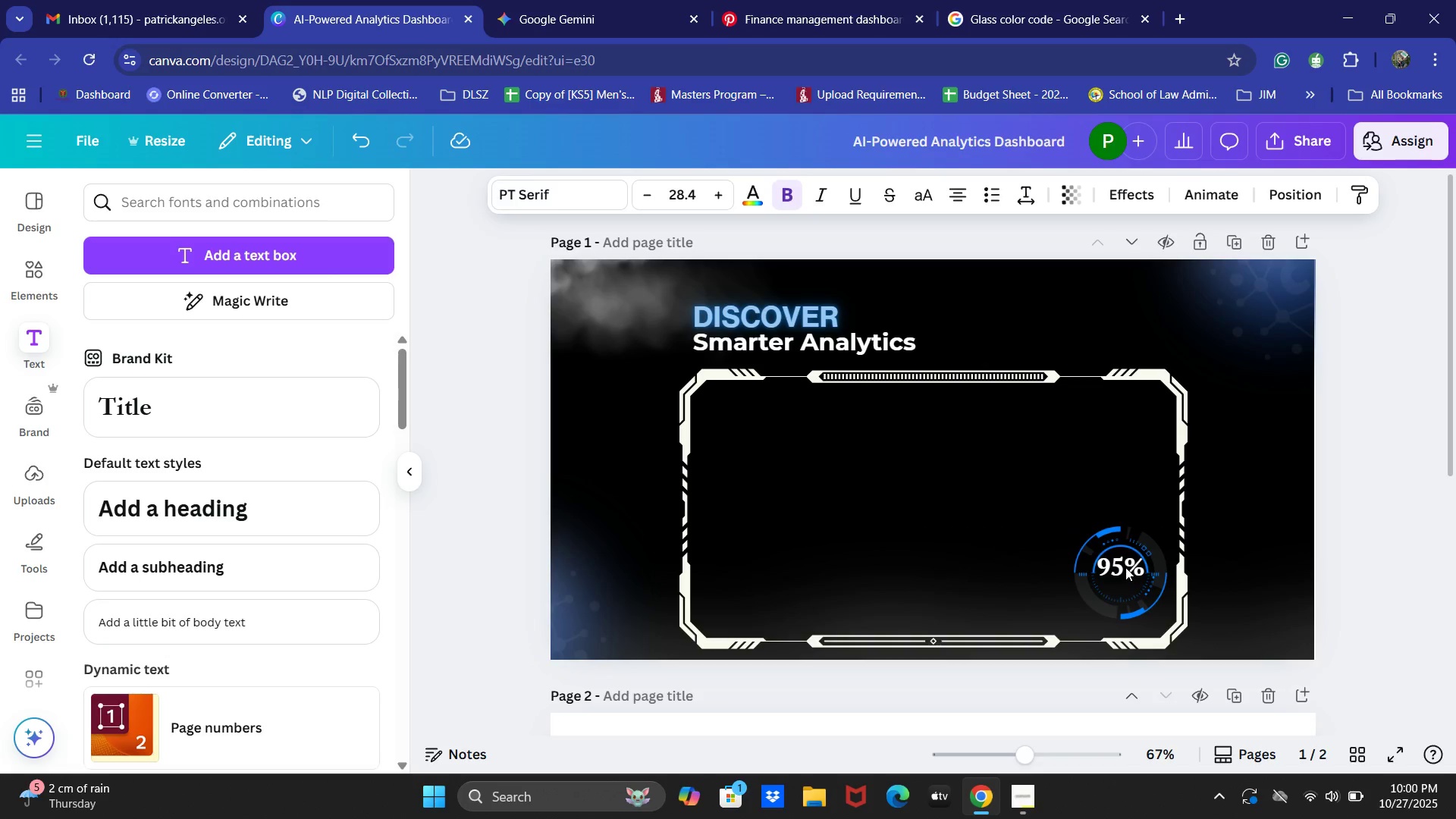 
key(ArrowDown)
 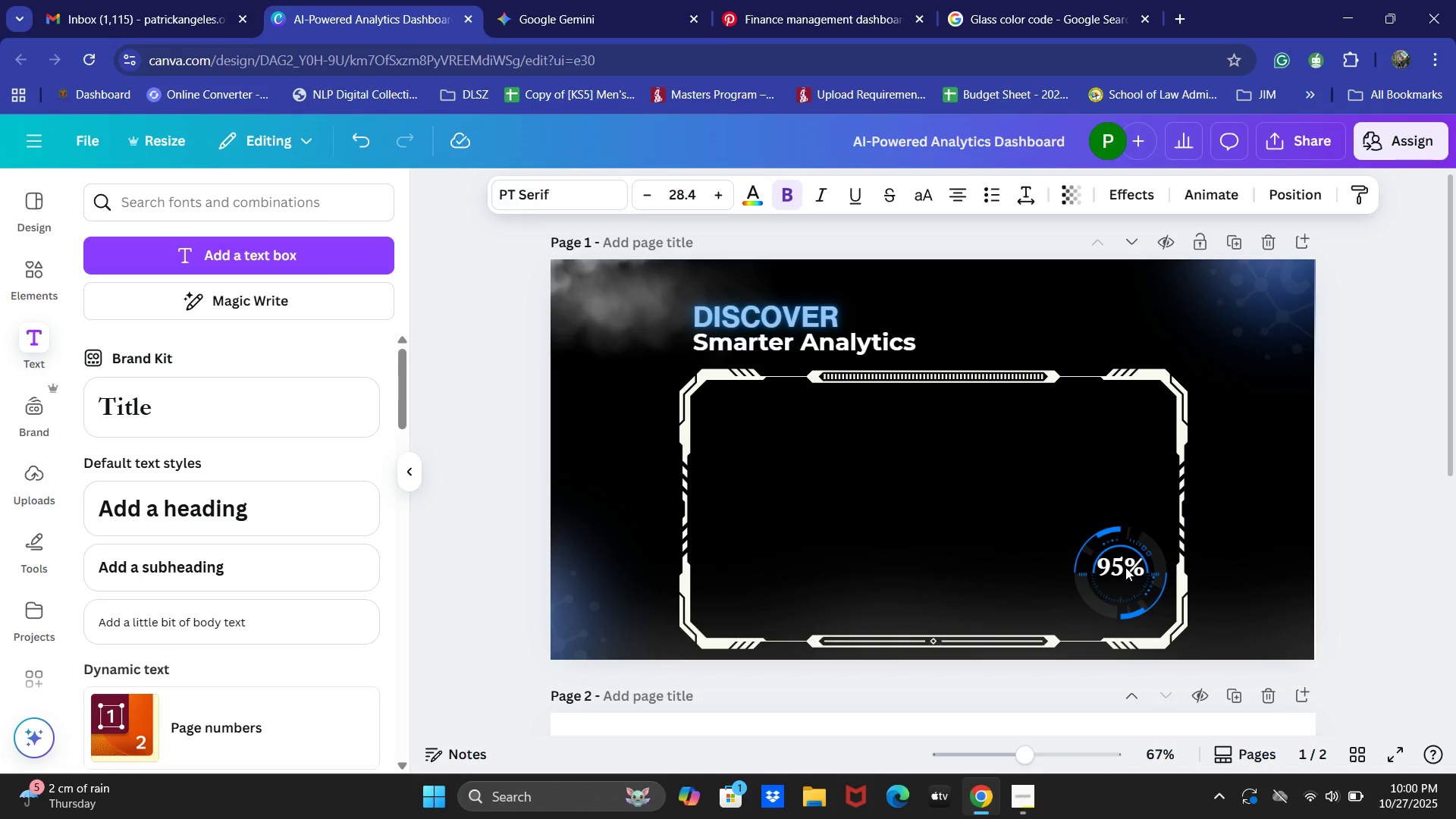 
key(ArrowDown)
 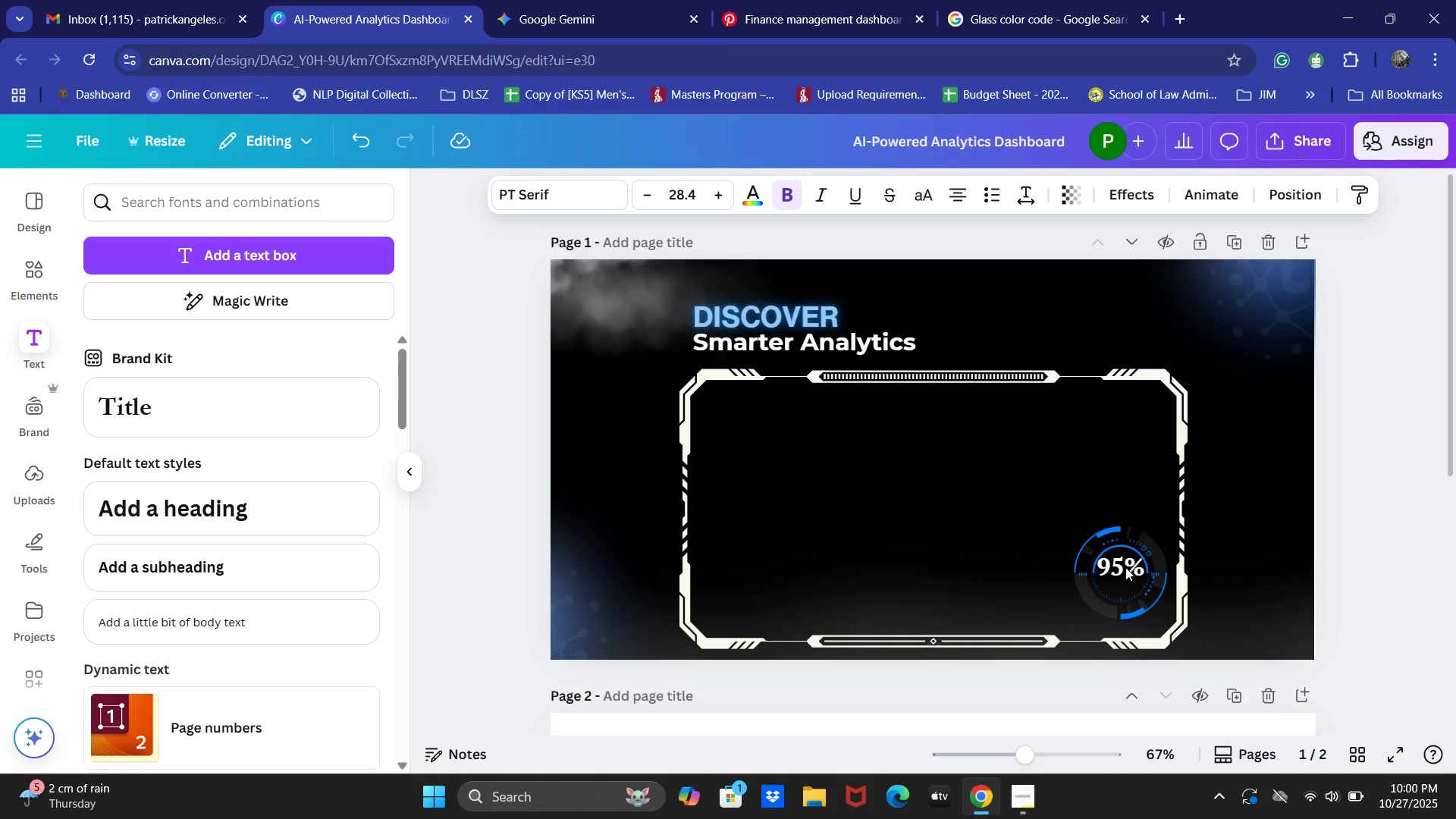 
key(ArrowDown)
 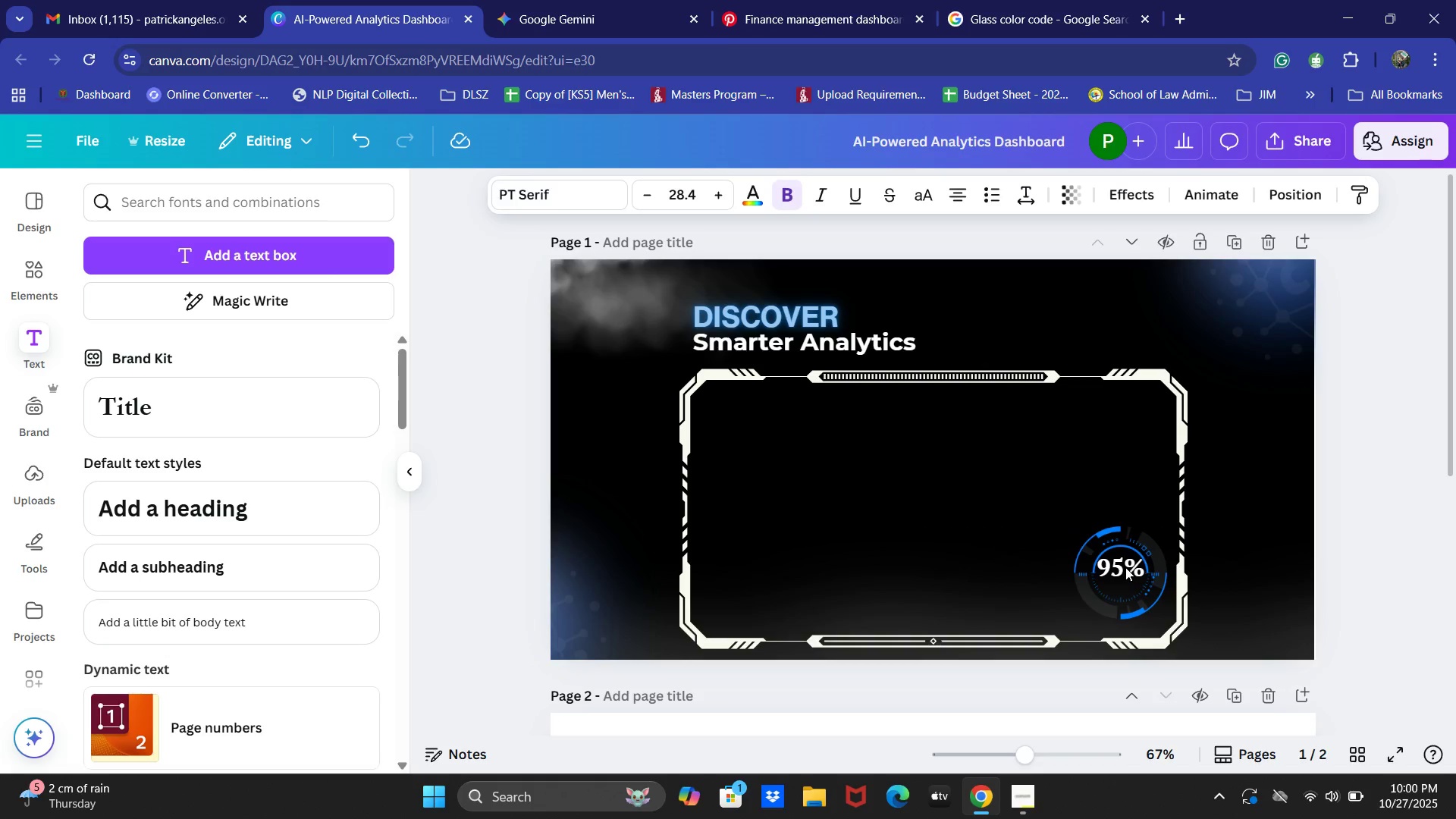 
key(ArrowDown)
 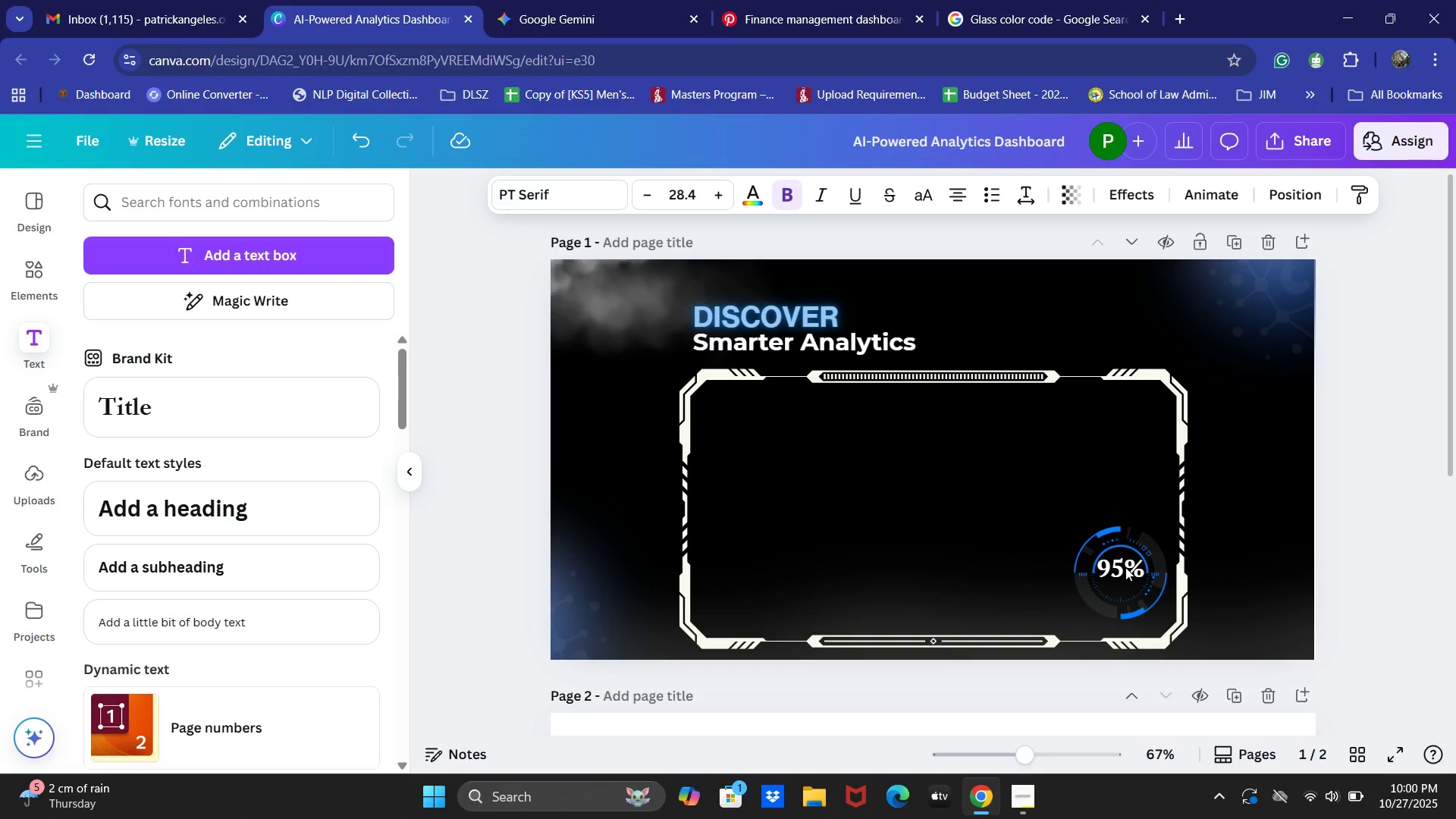 
key(ArrowDown)
 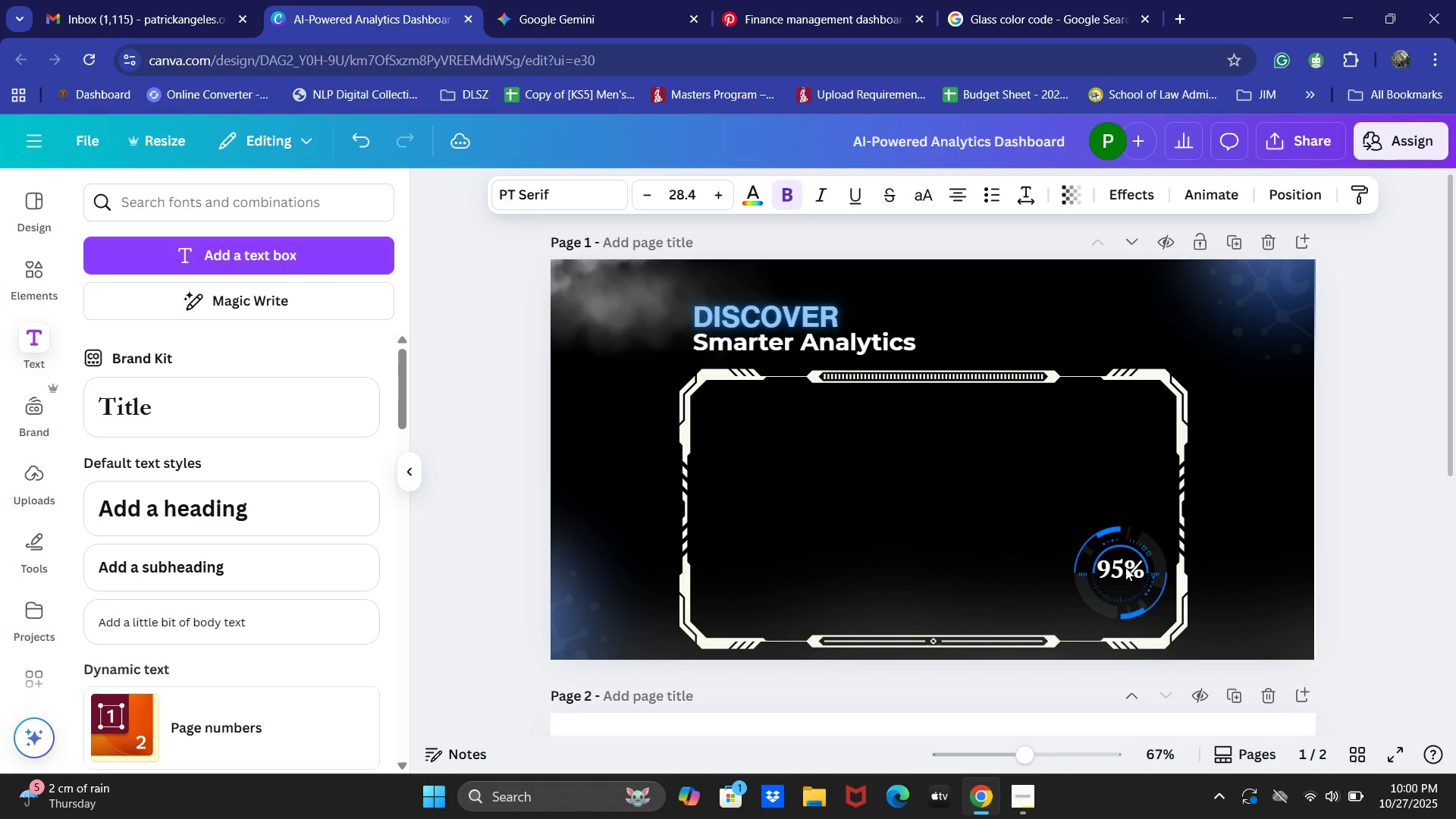 
key(ArrowDown)
 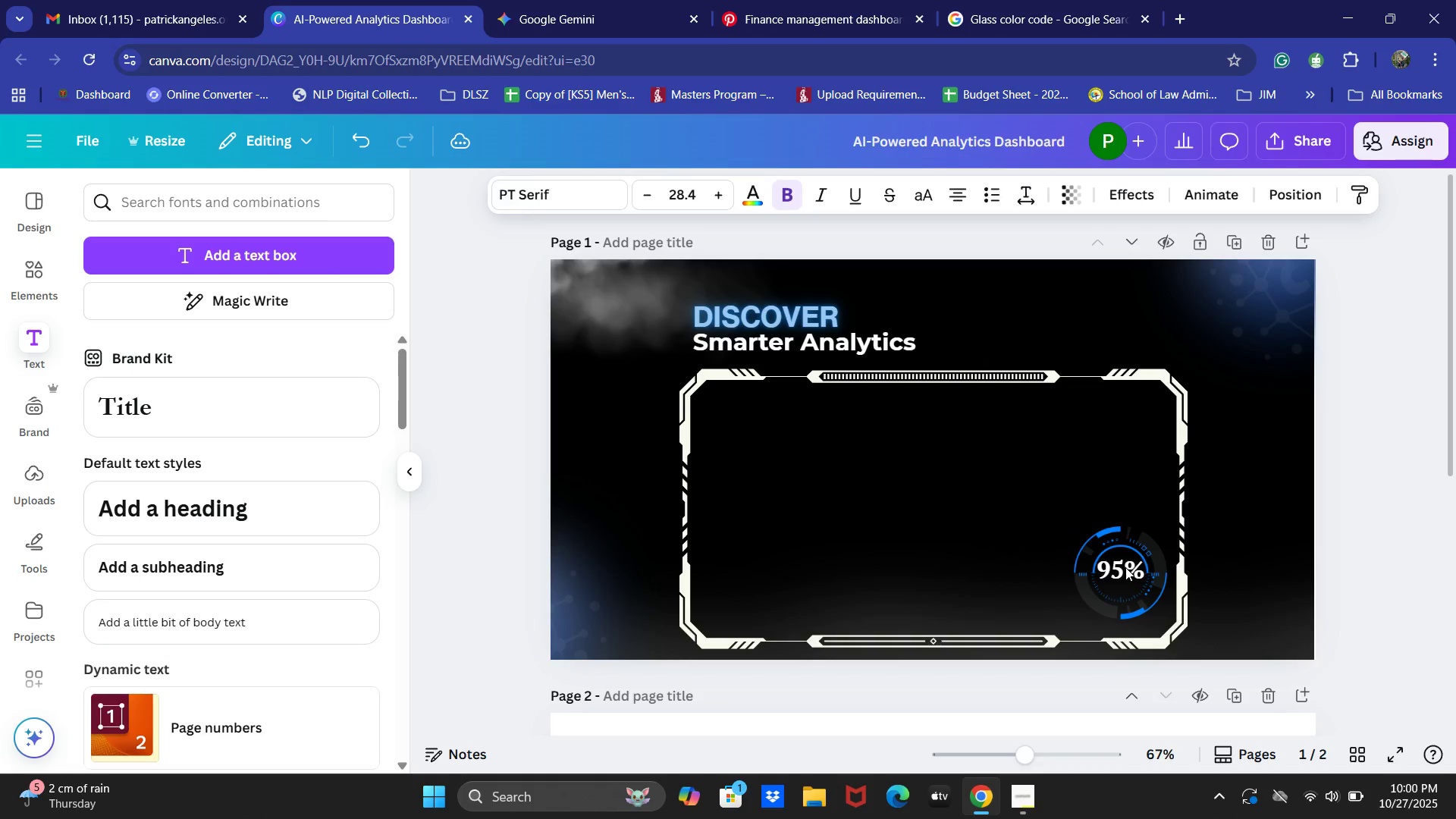 
key(ArrowDown)
 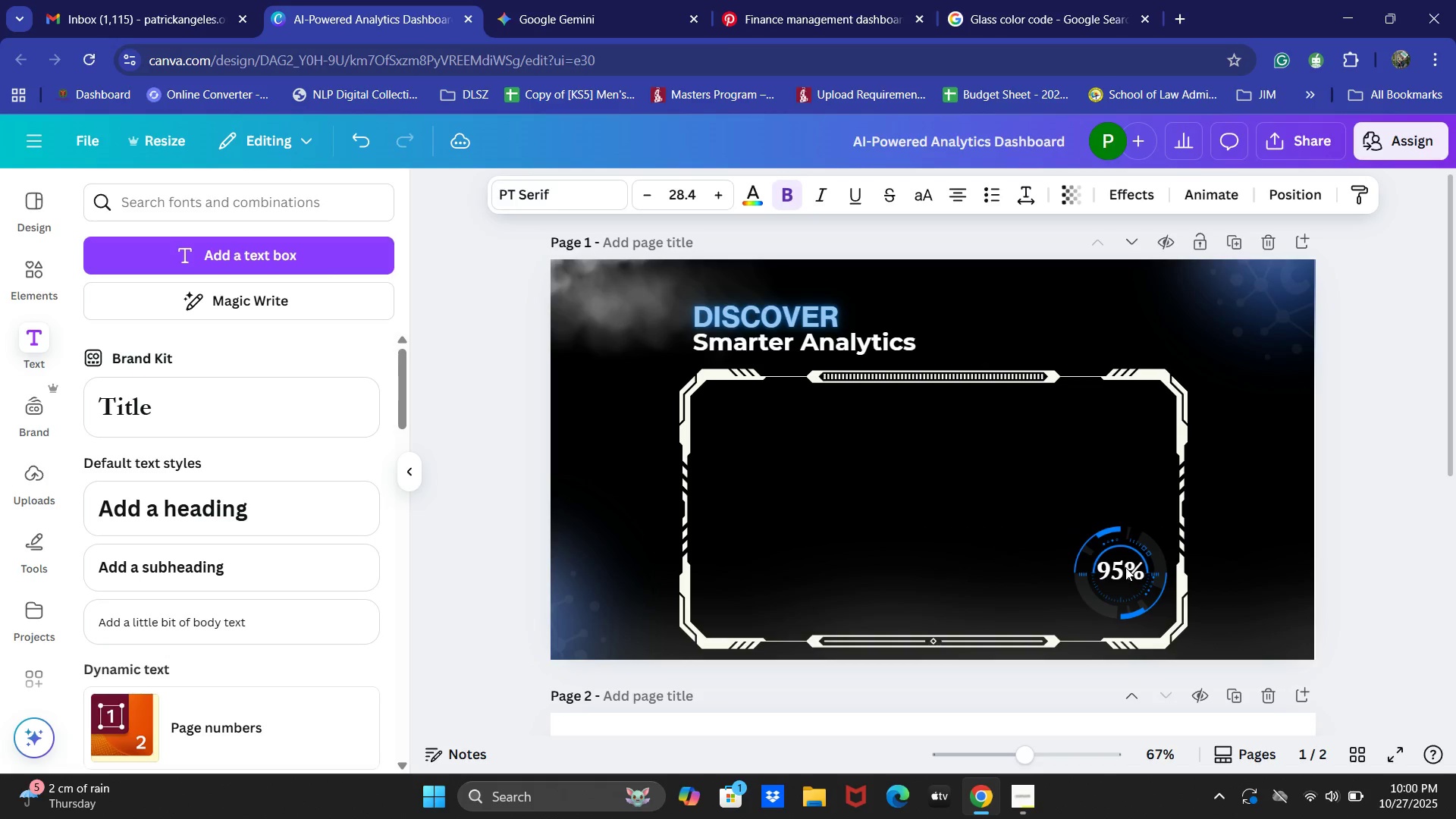 
key(ArrowDown)
 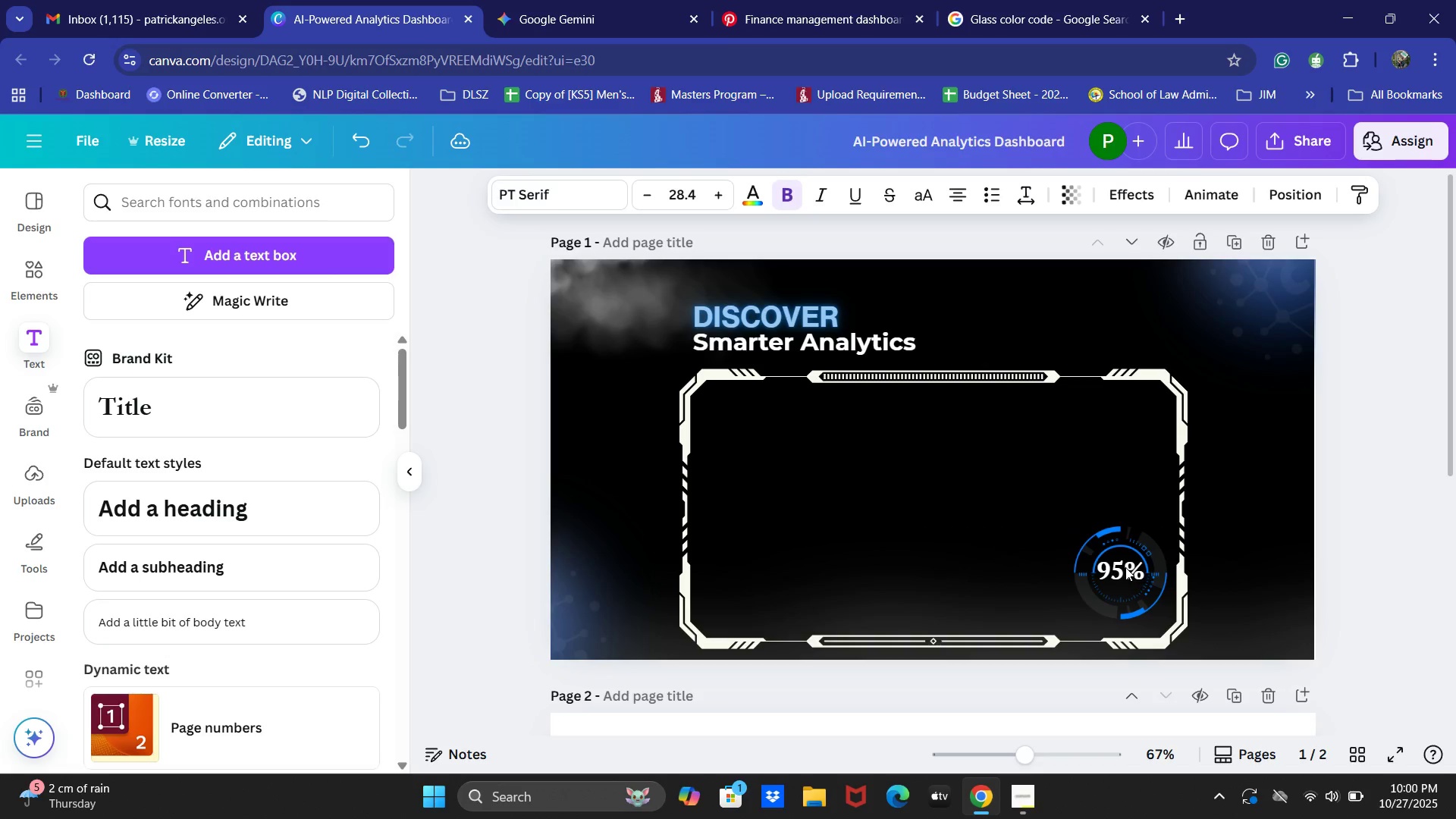 
key(ArrowDown)
 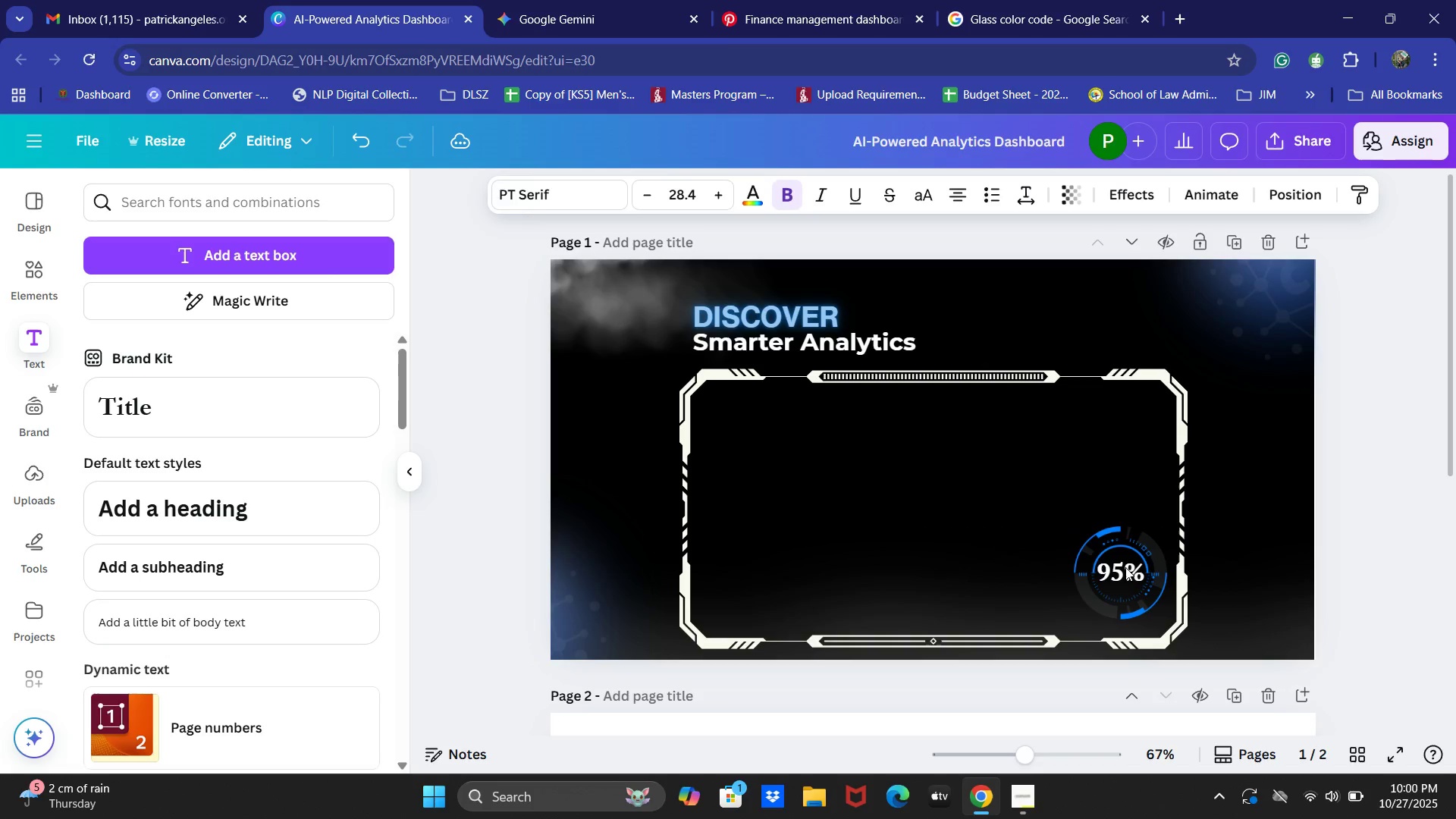 
key(ArrowRight)
 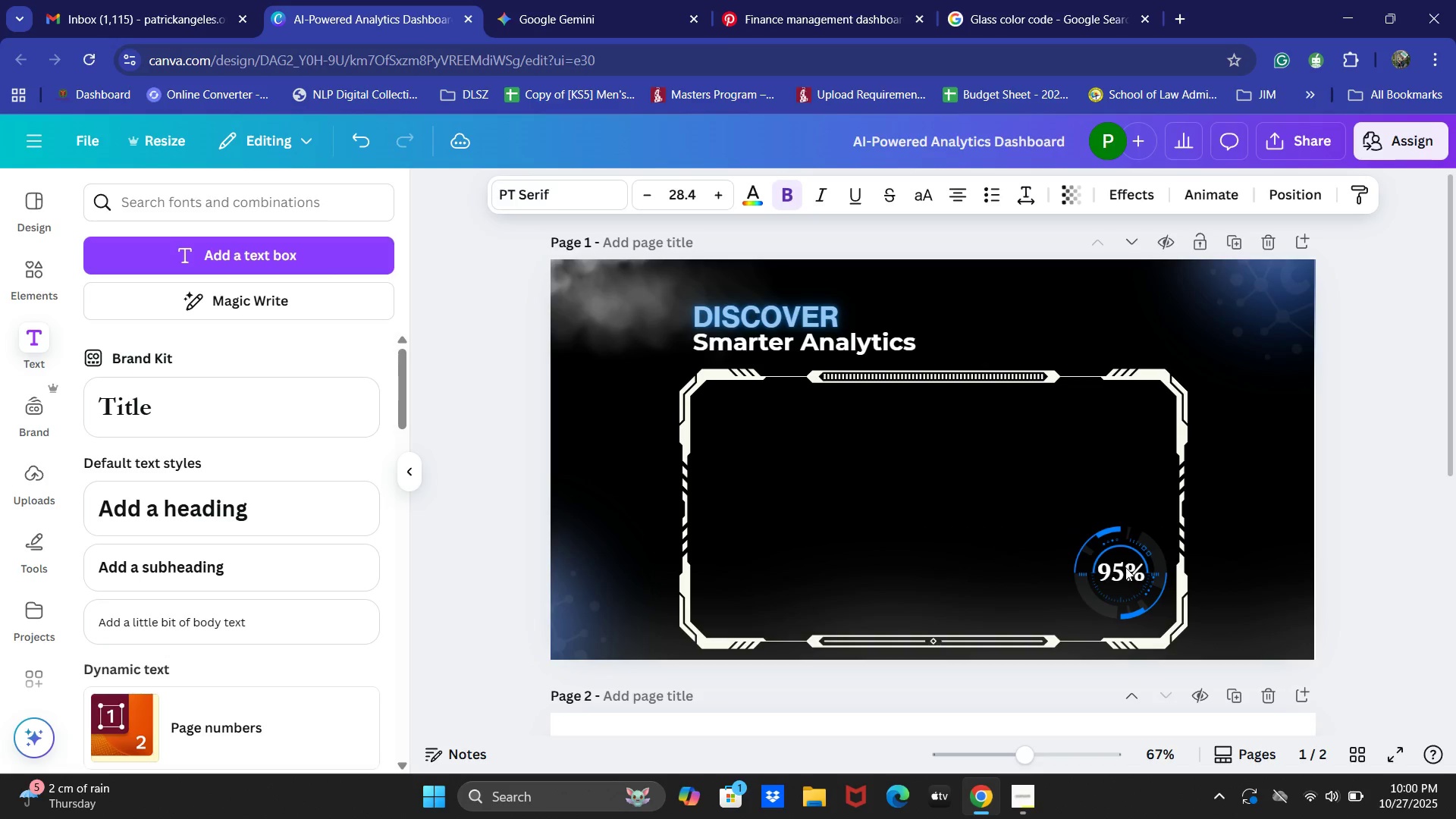 
key(ArrowDown)
 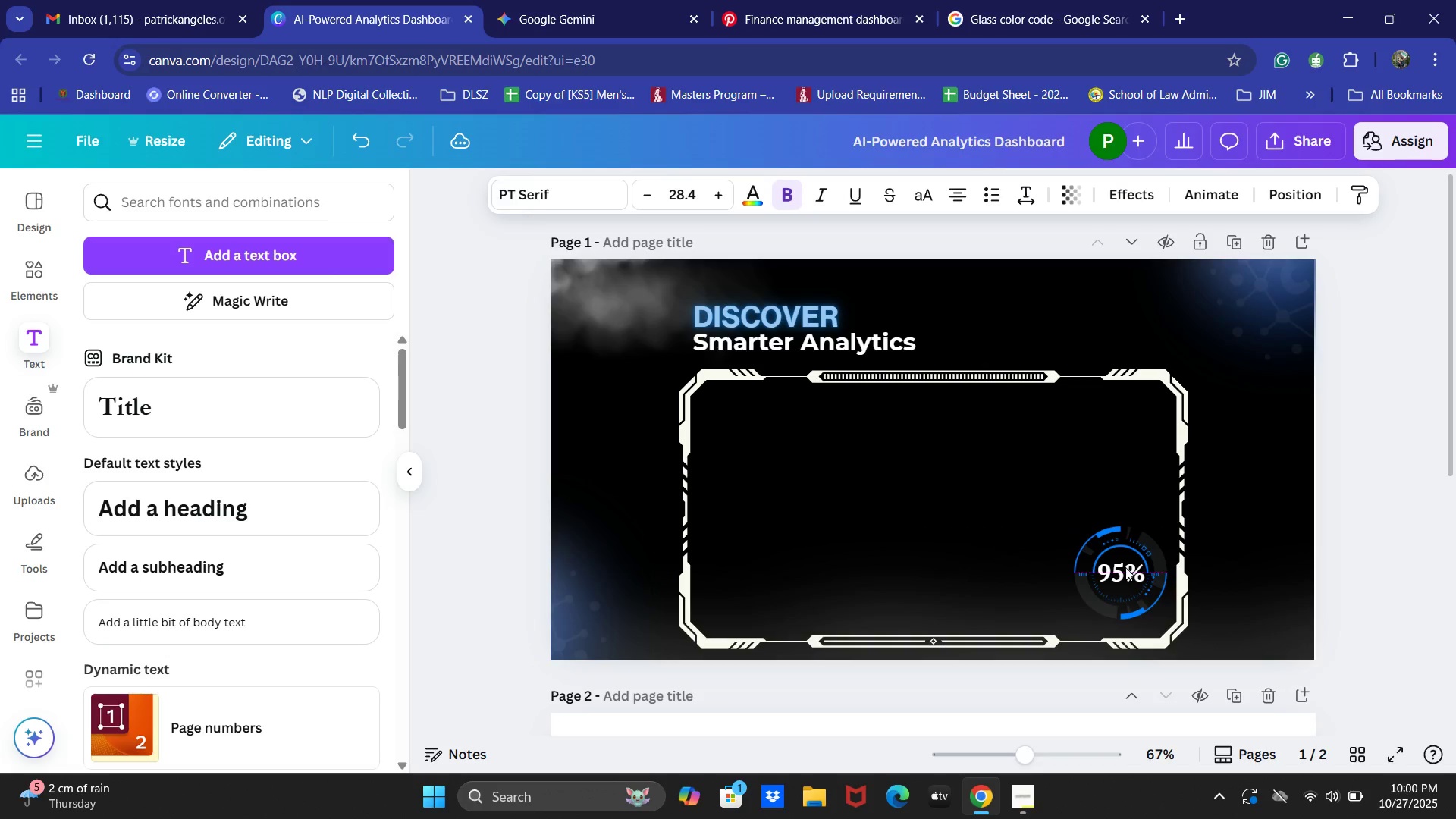 
key(ArrowDown)
 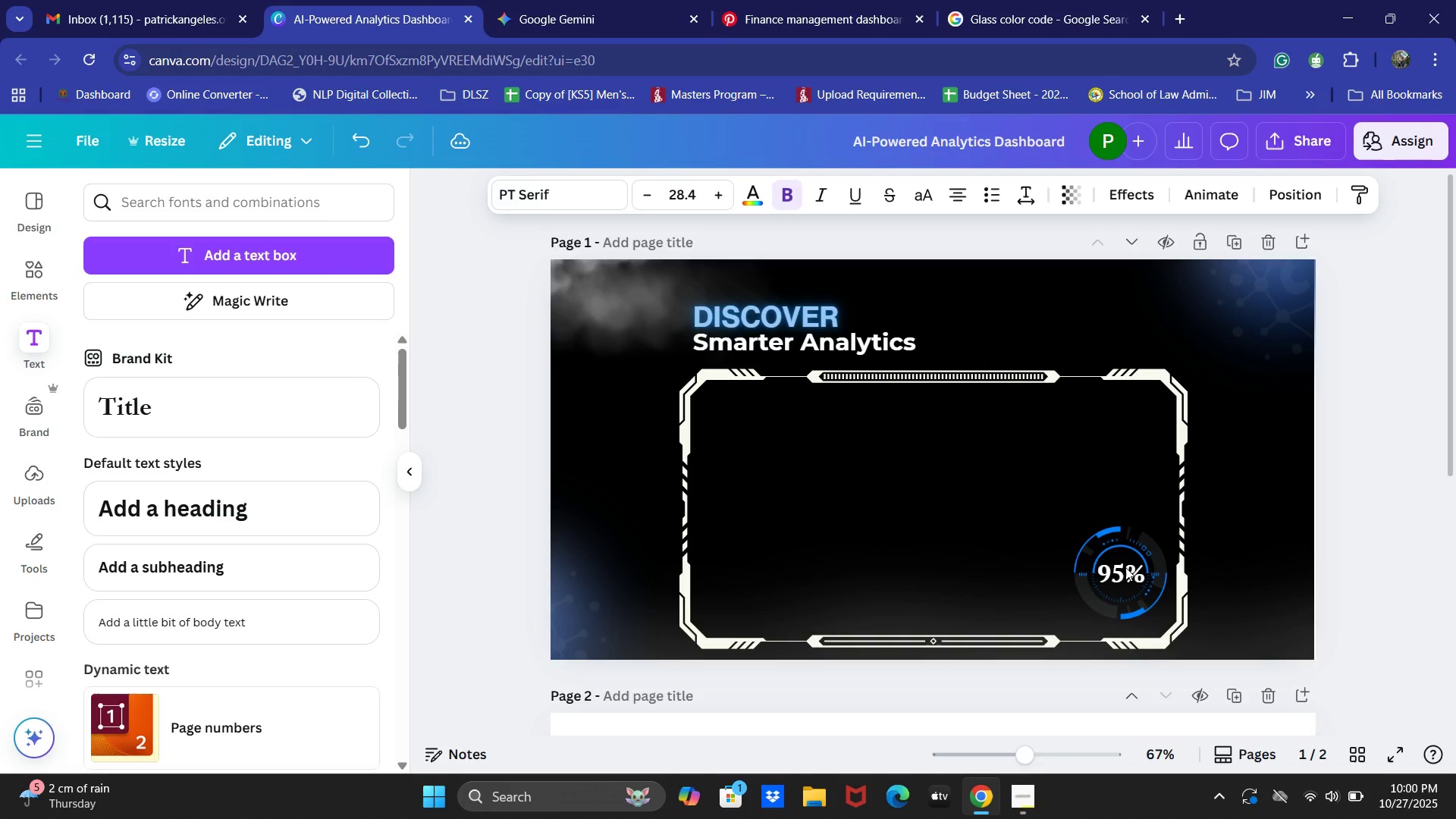 
key(ArrowRight)
 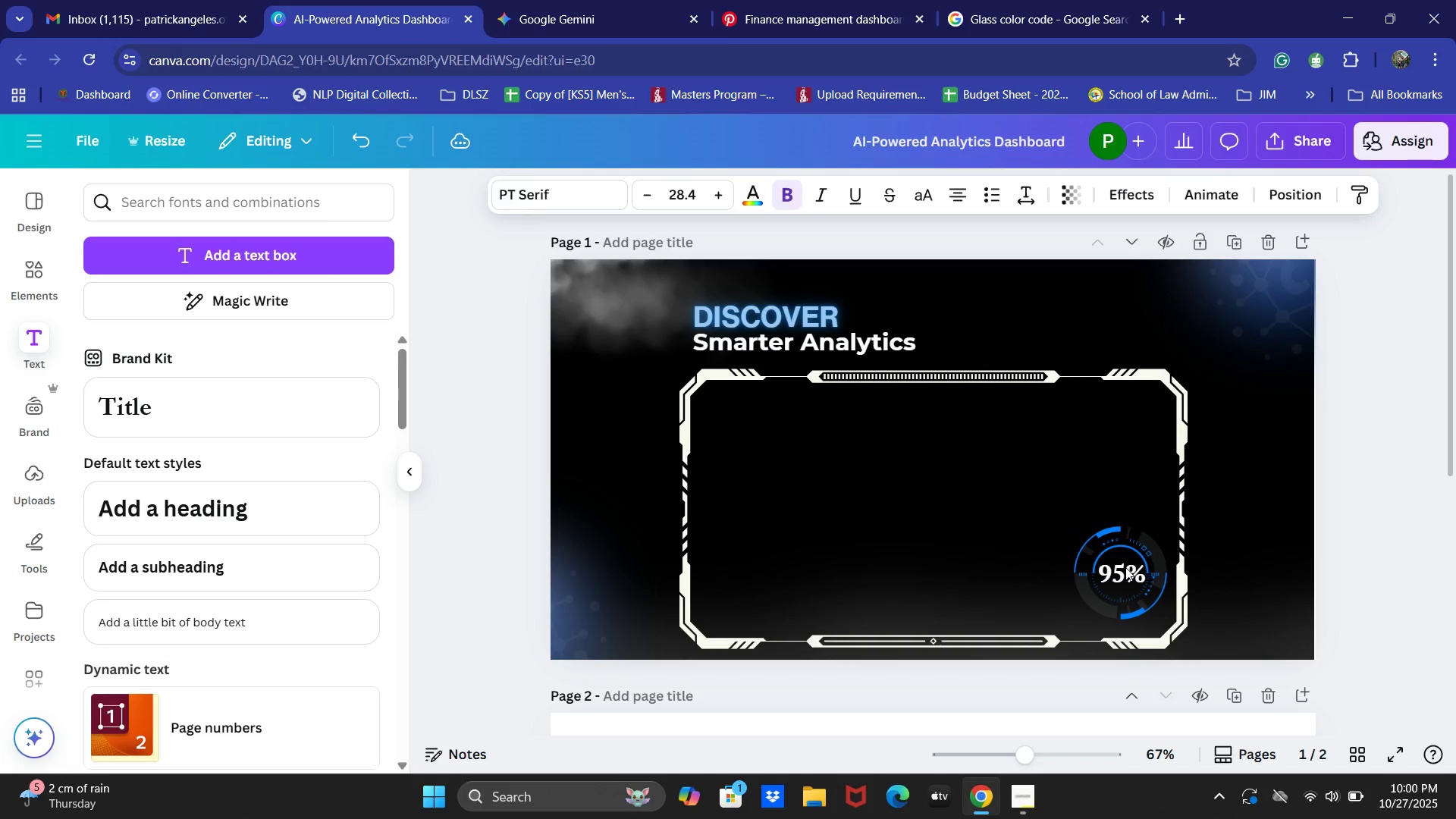 
key(ArrowUp)
 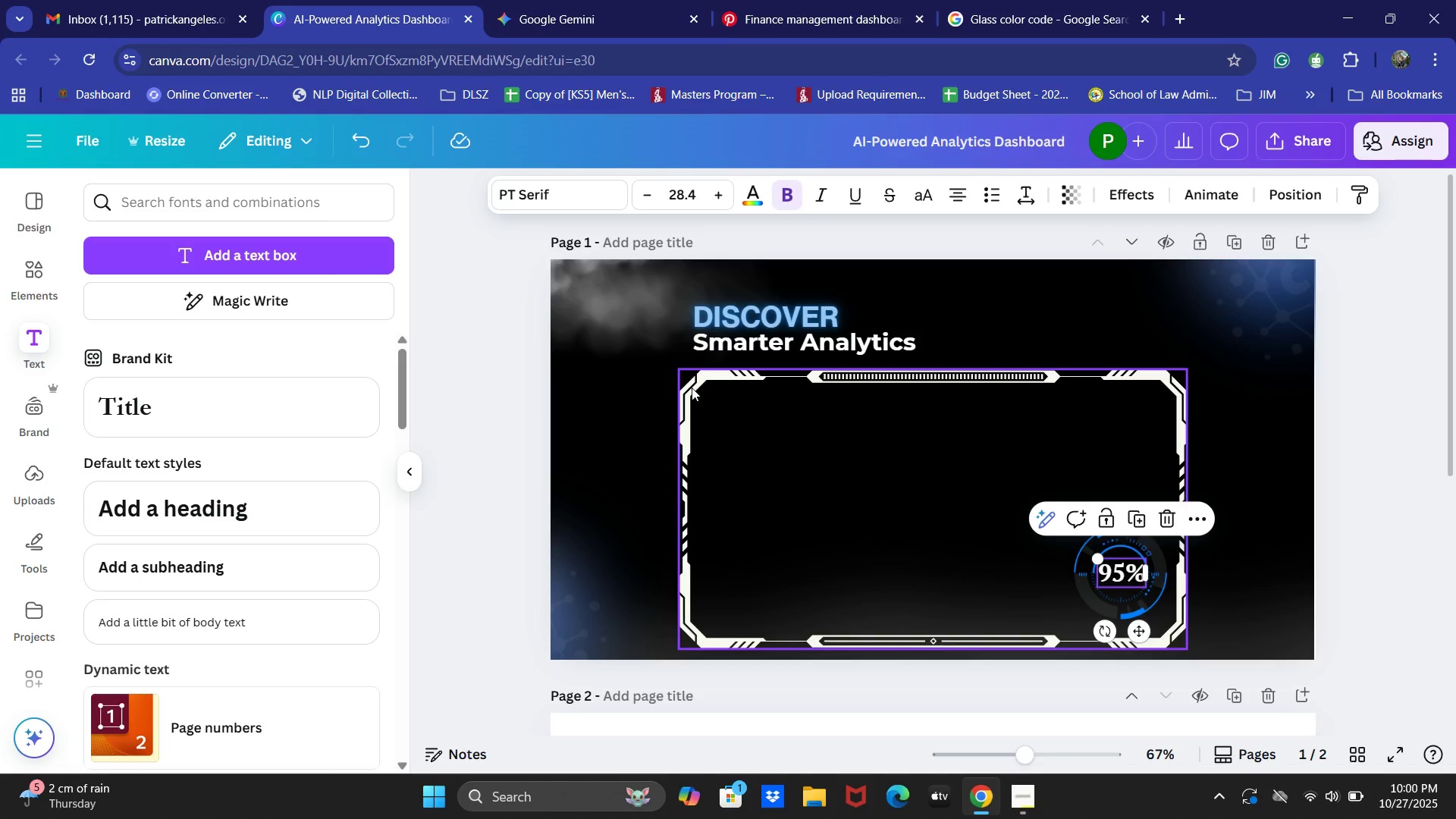 
left_click([645, 178])
 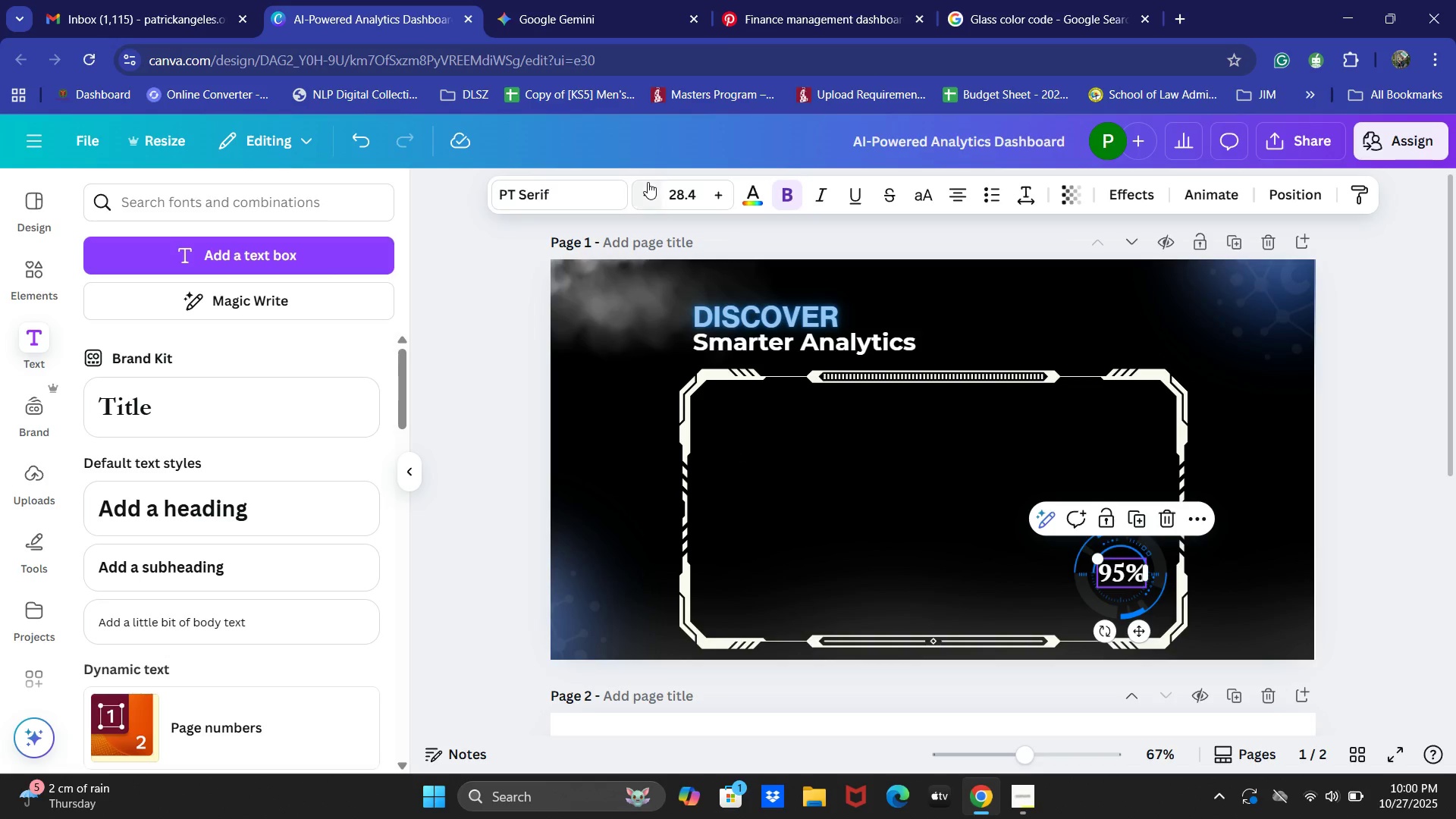 
double_click([648, 182])
 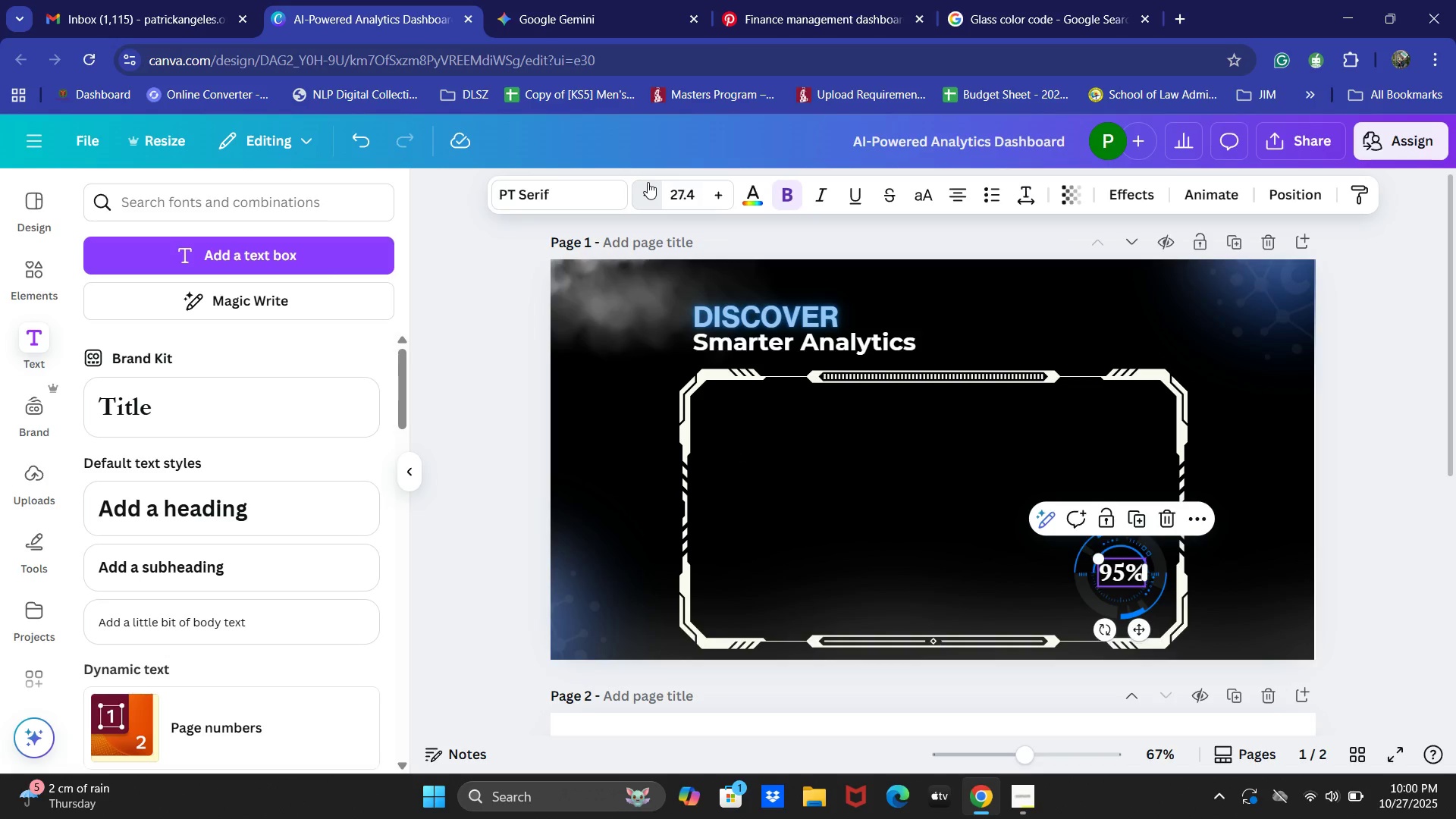 
triple_click([648, 182])
 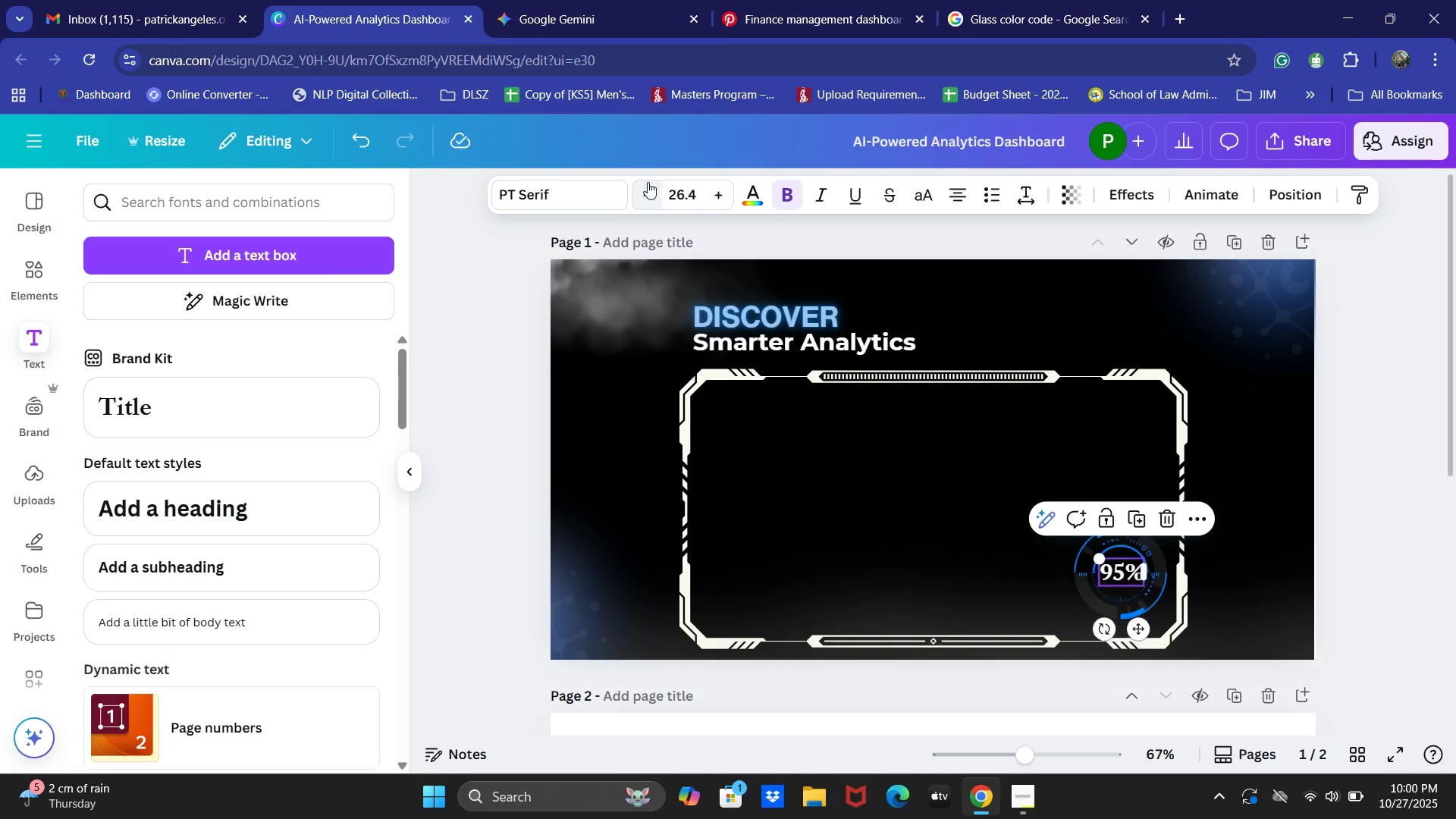 
triple_click([648, 182])
 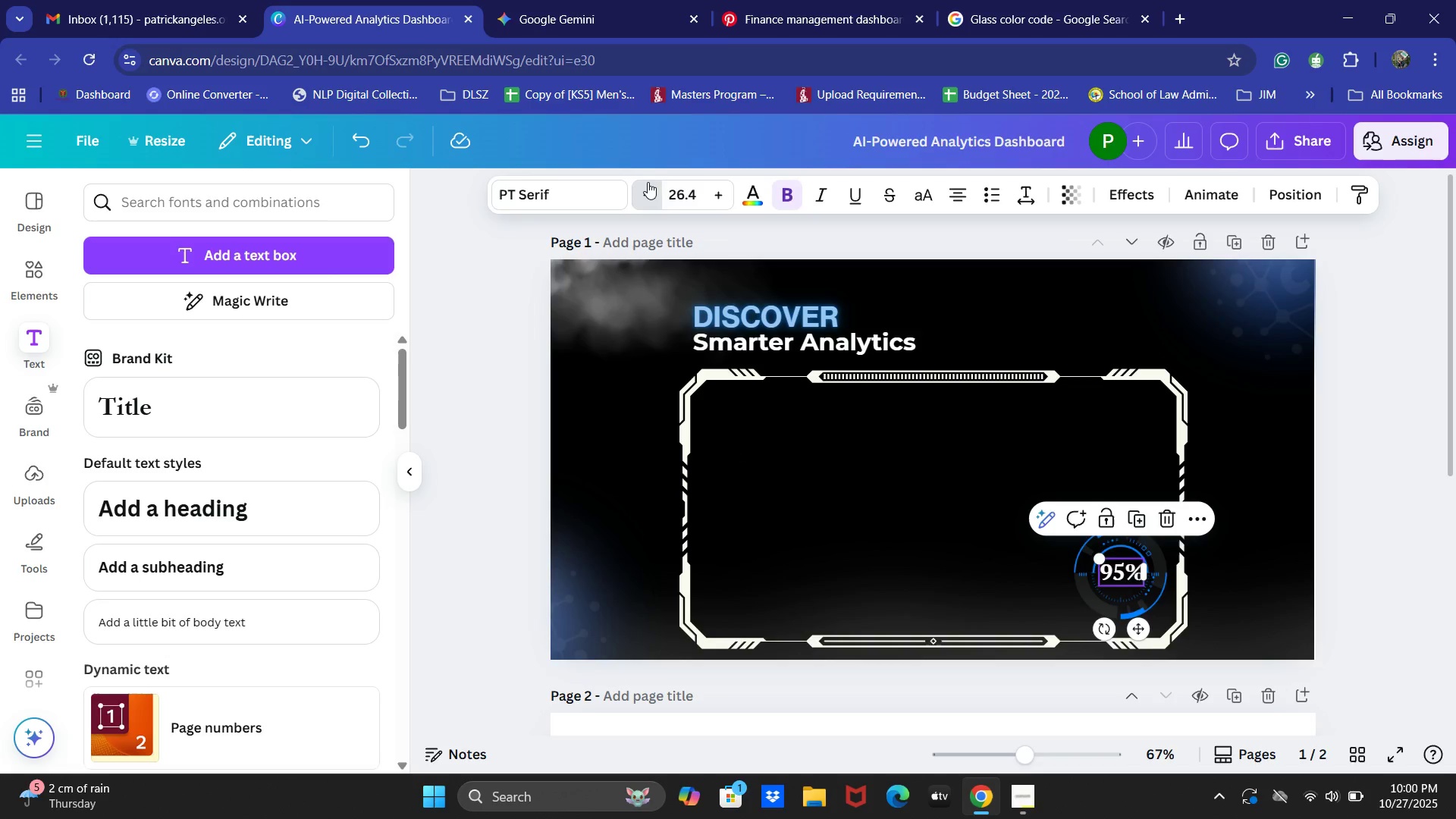 
triple_click([648, 182])
 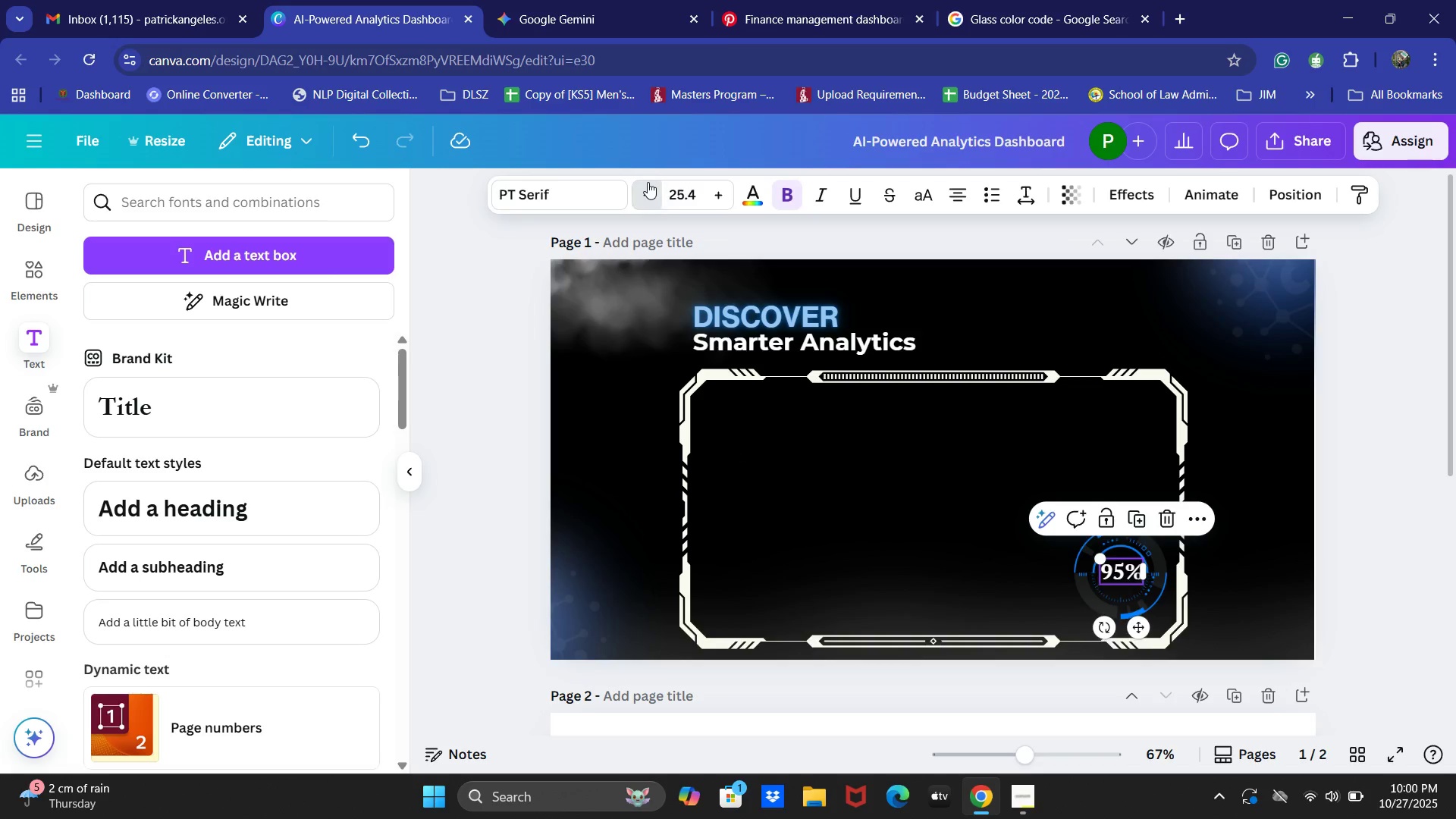 
triple_click([648, 182])
 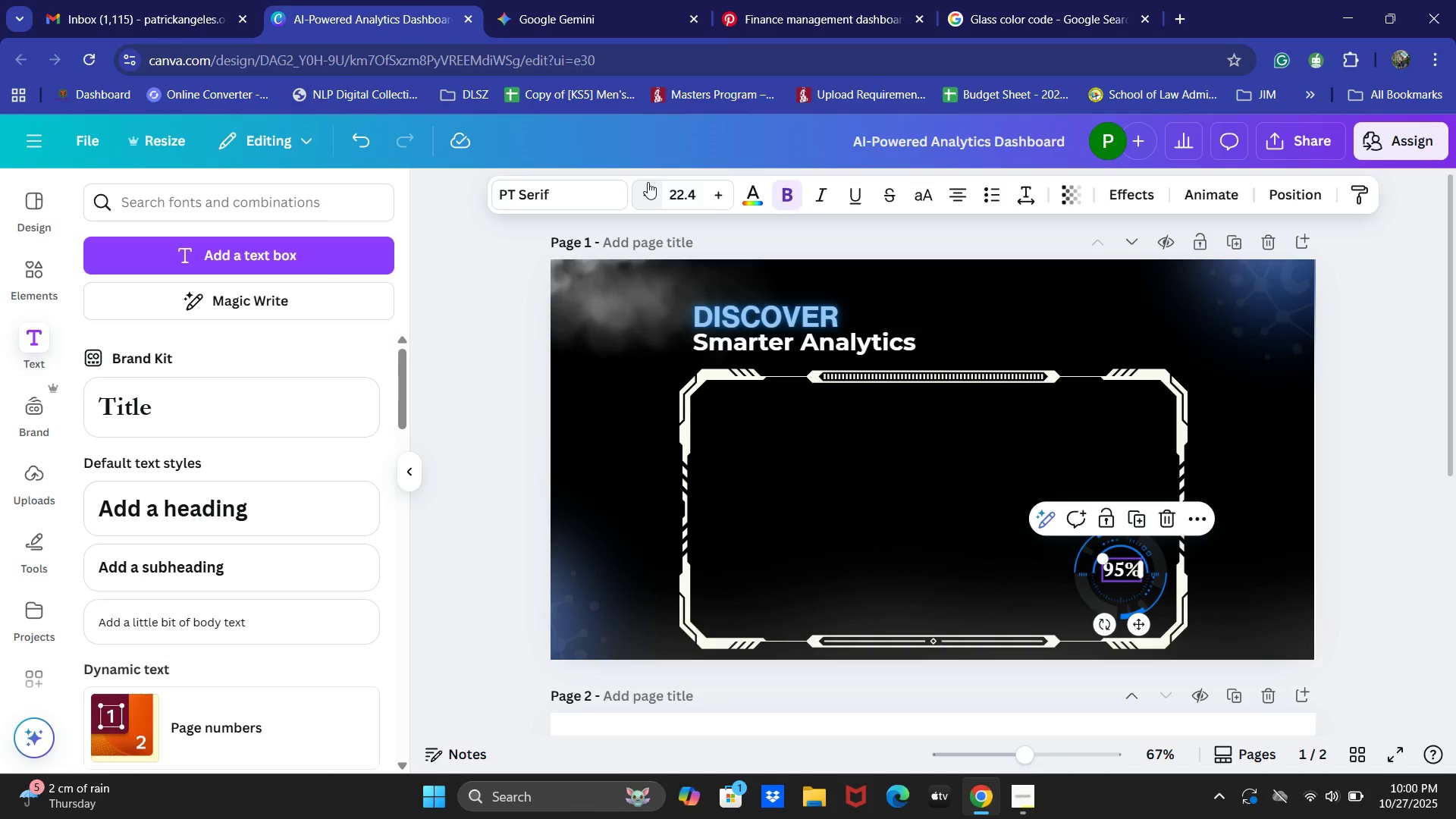 
key(ArrowDown)
 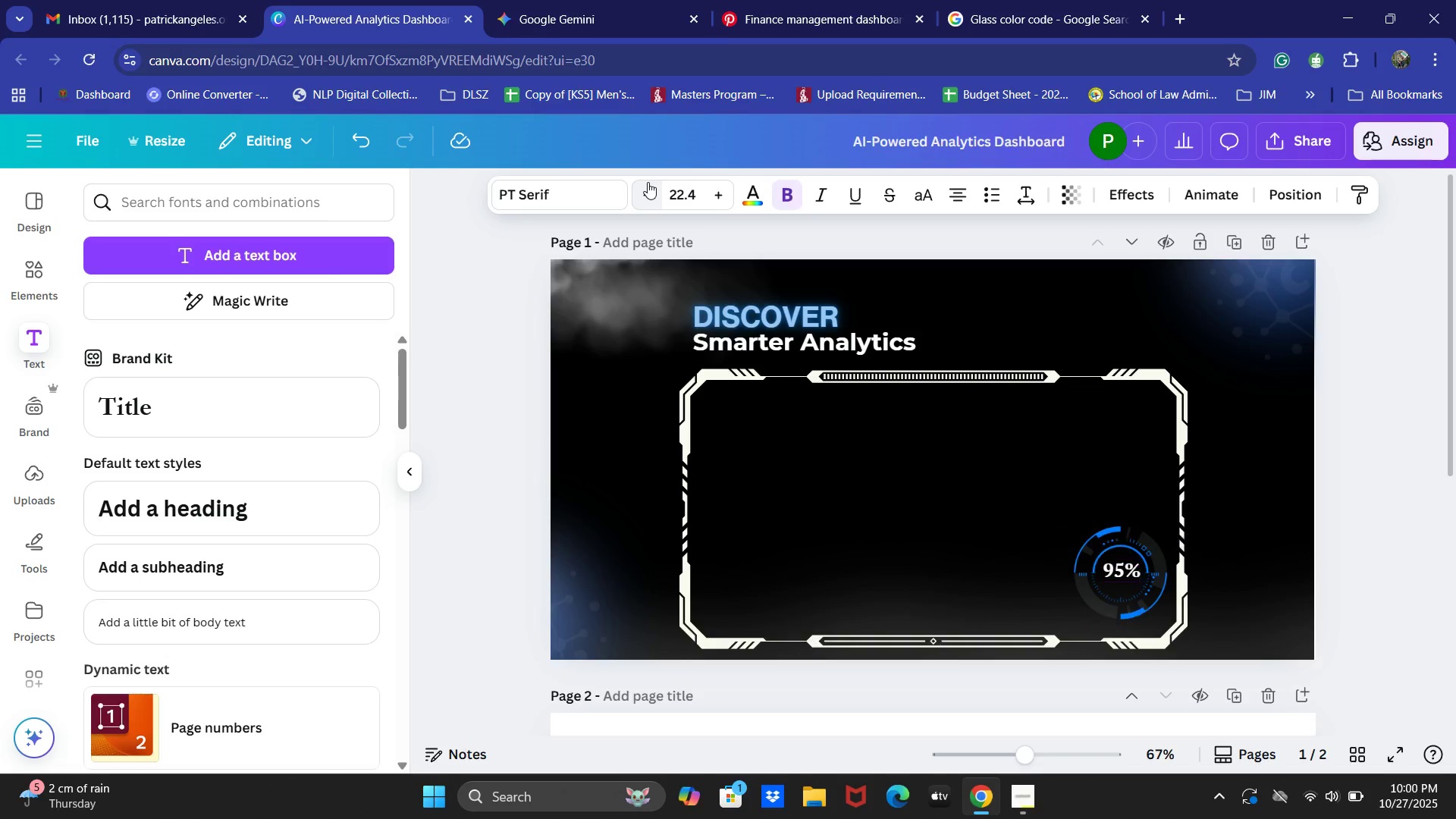 
key(ArrowDown)
 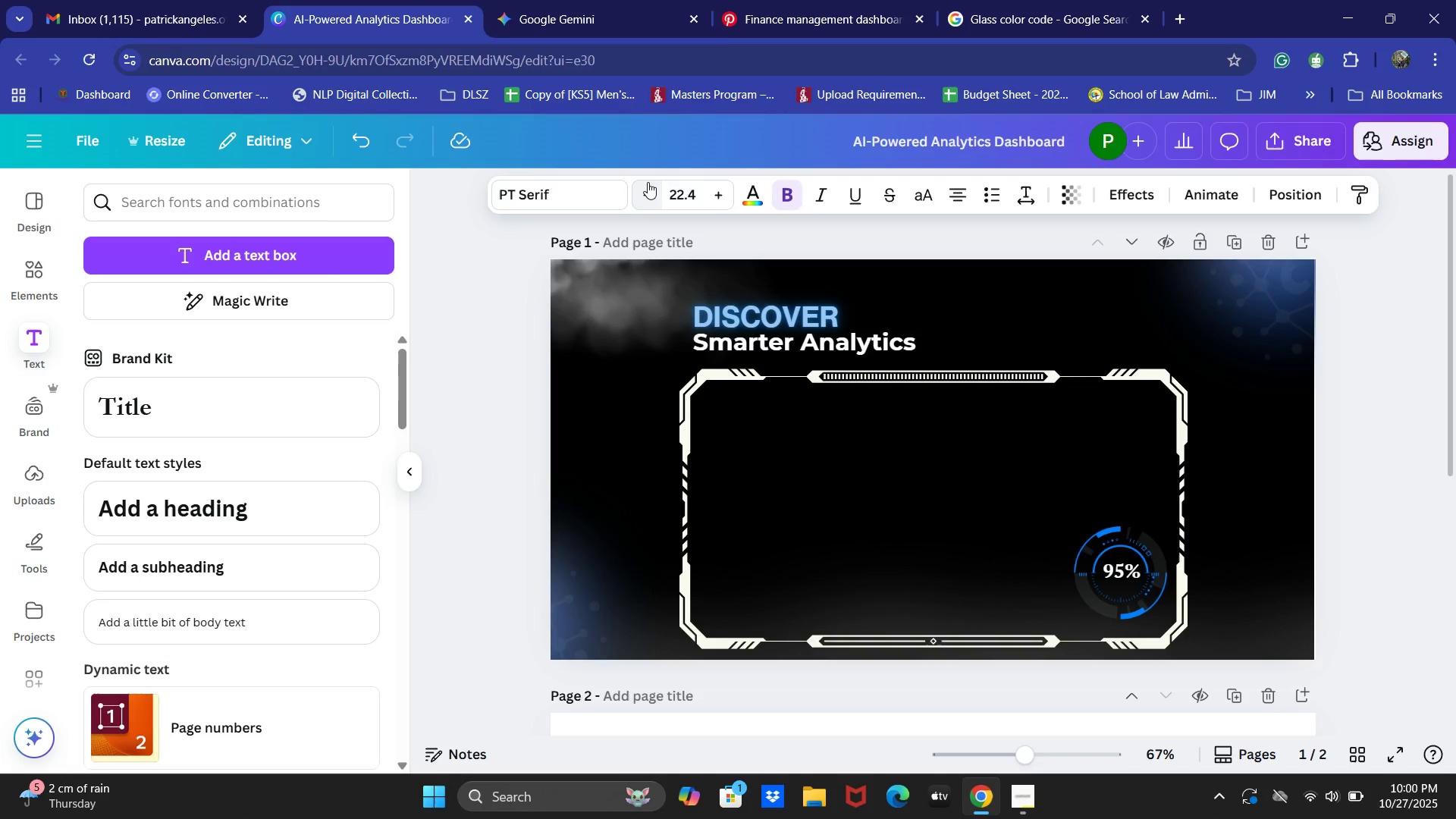 
key(ArrowDown)
 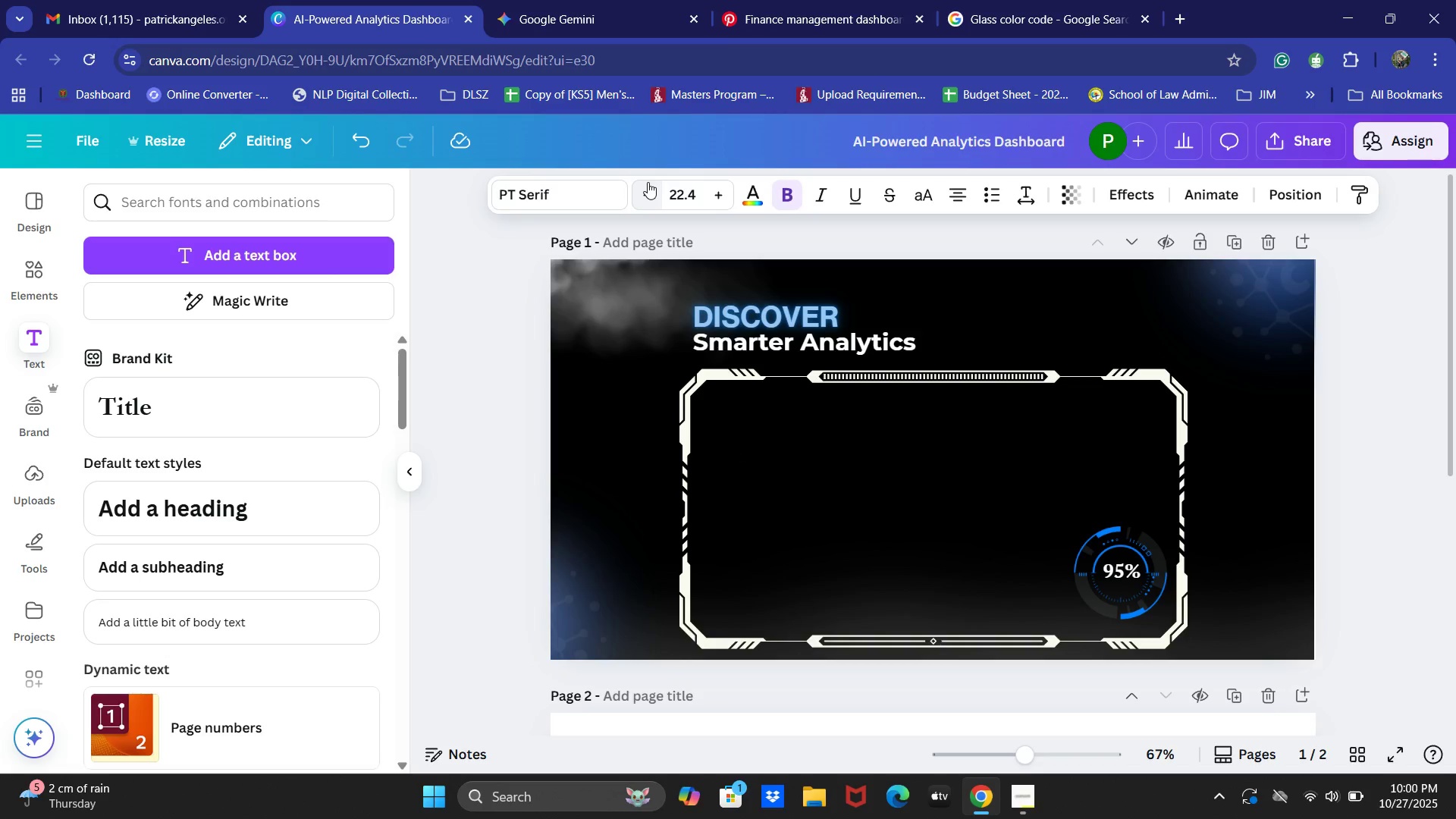 
key(ArrowDown)
 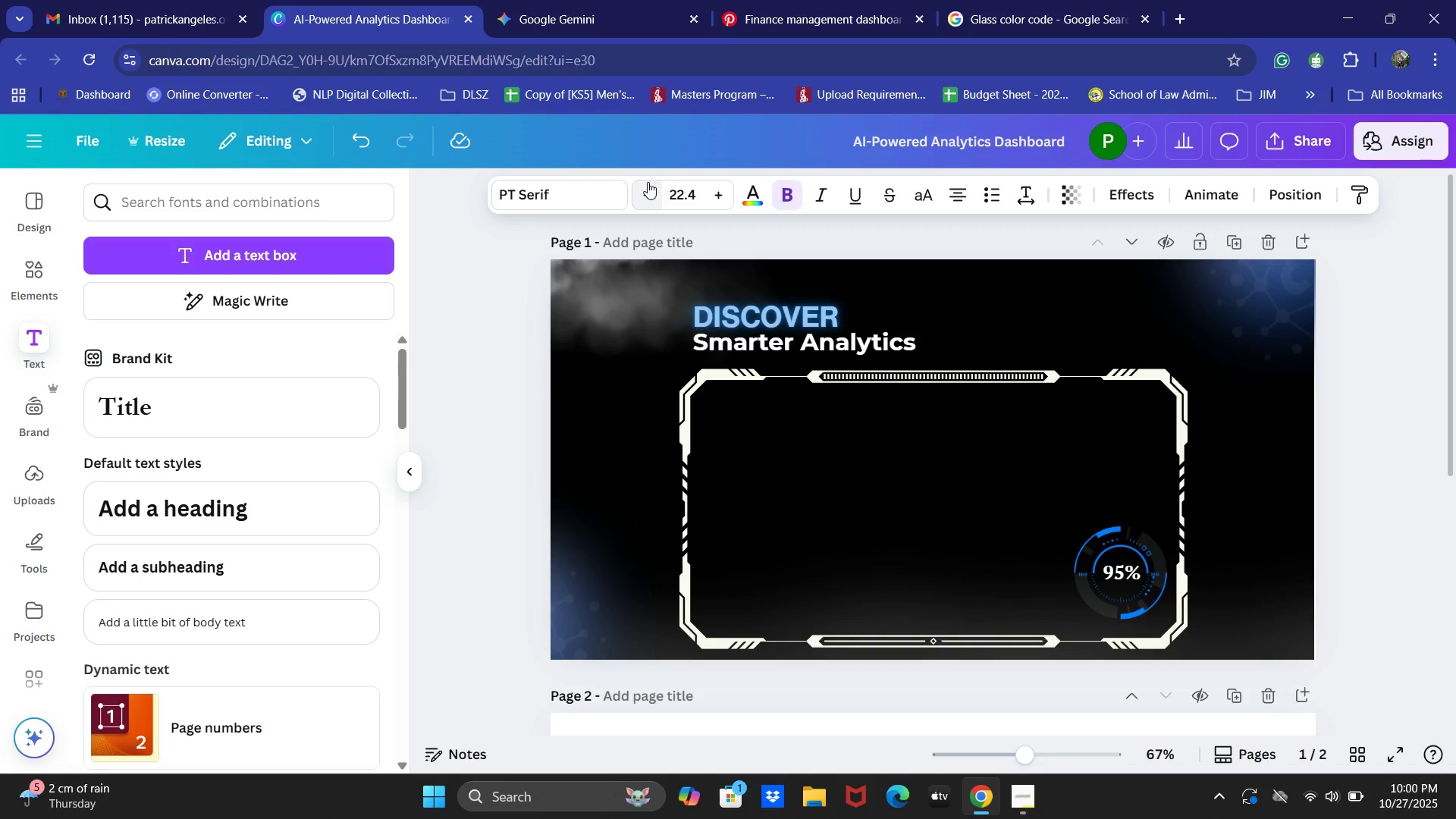 
key(ArrowDown)
 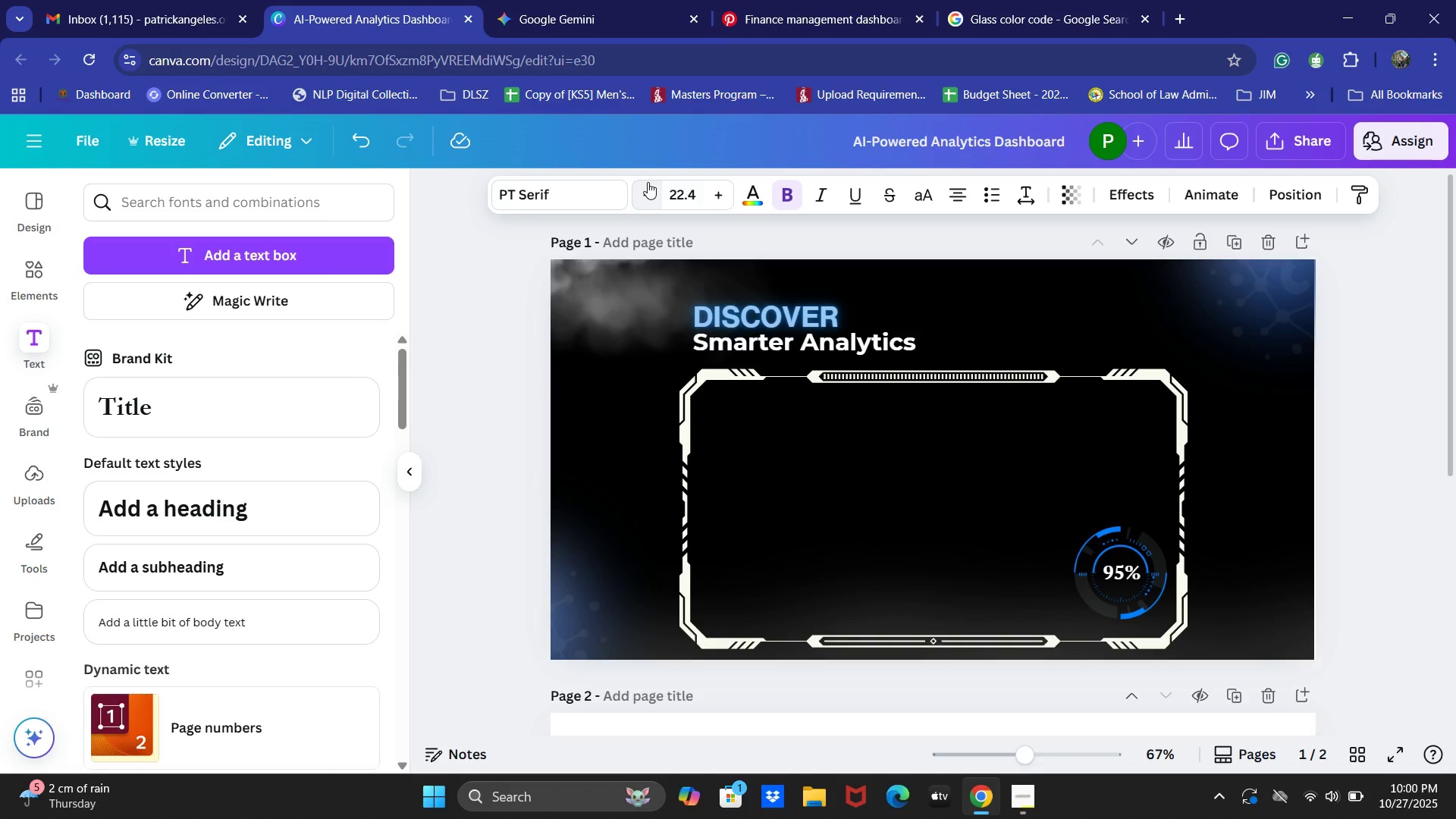 
key(ArrowDown)
 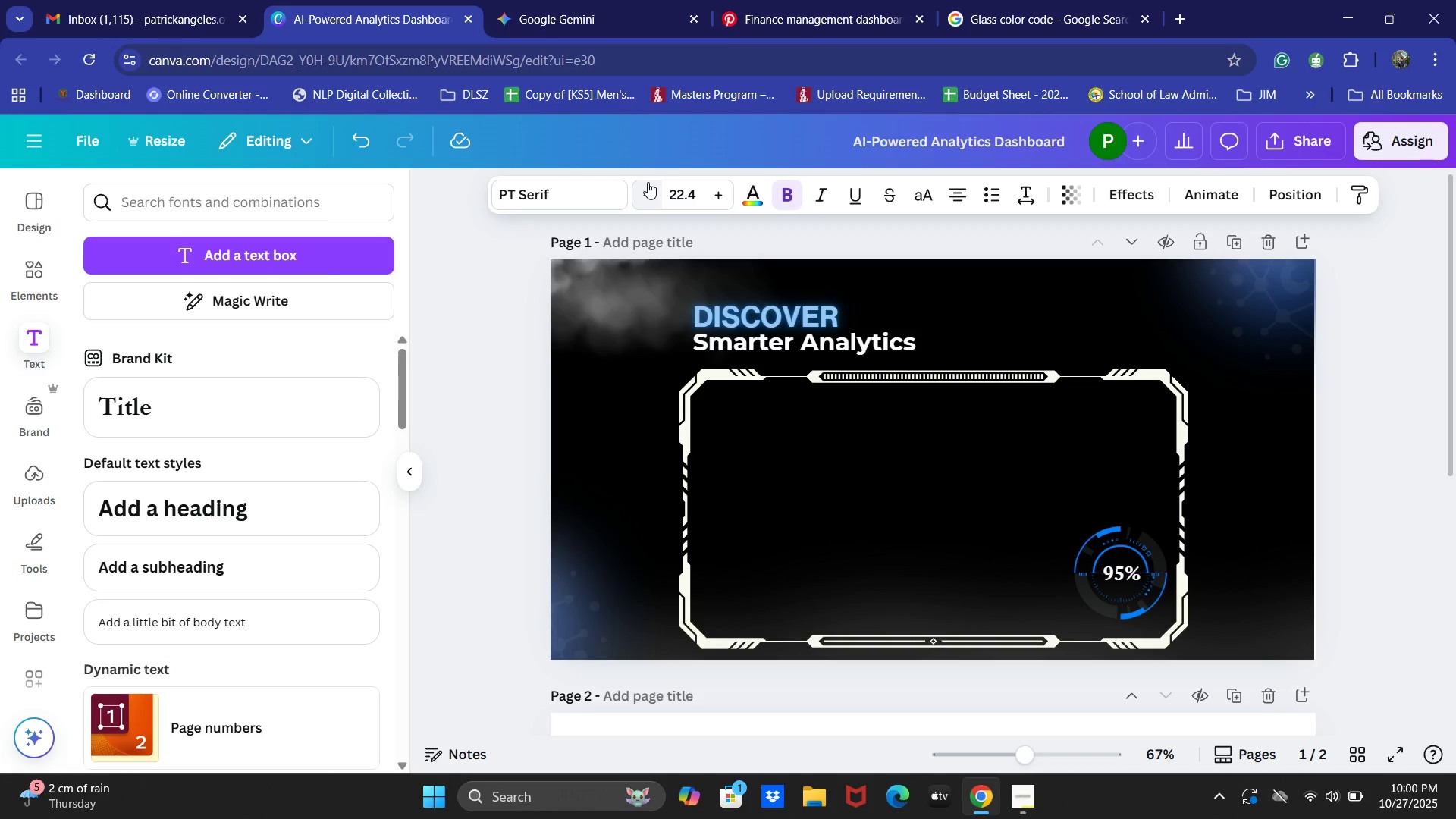 
key(ArrowDown)
 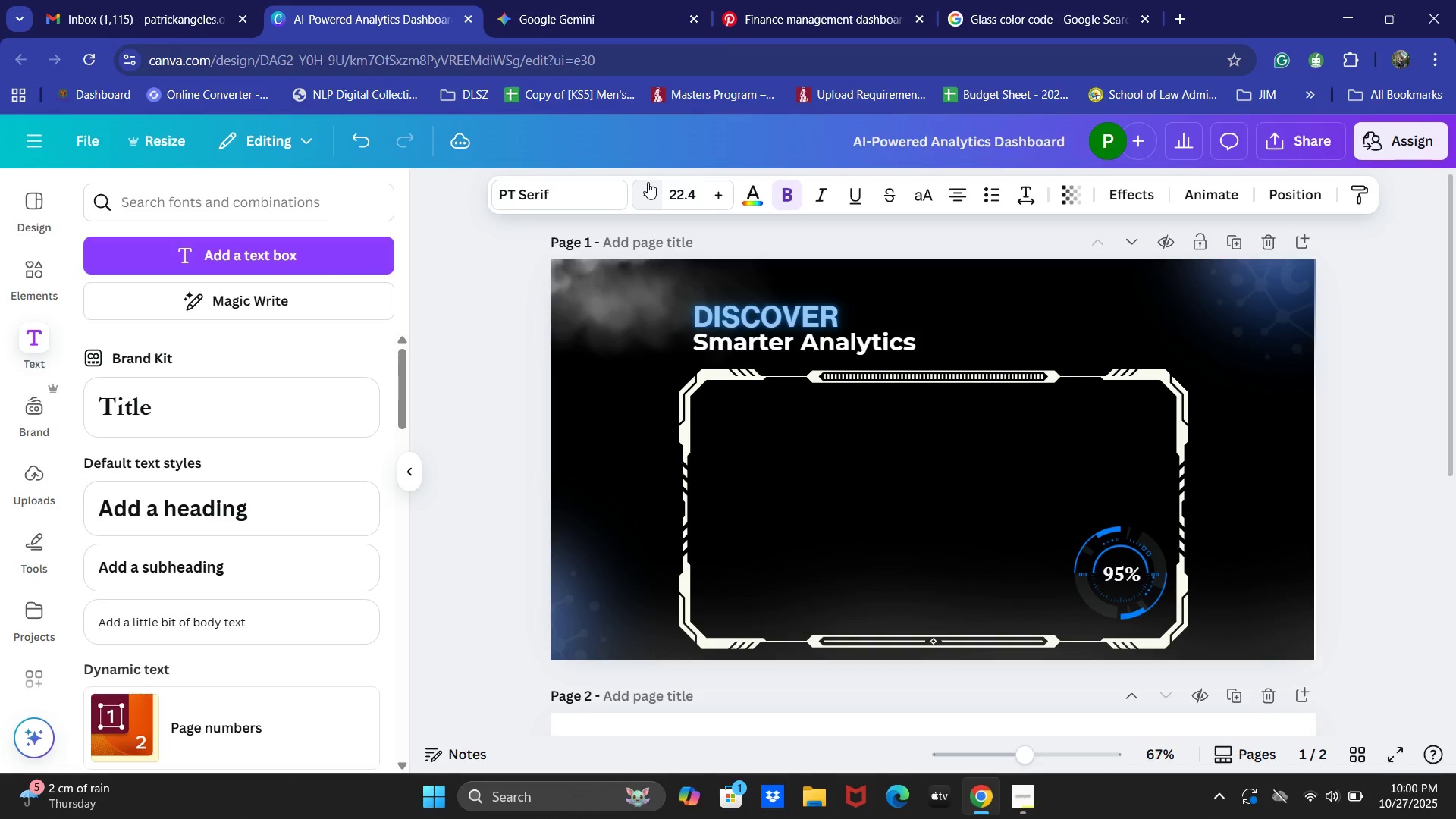 
key(ArrowUp)
 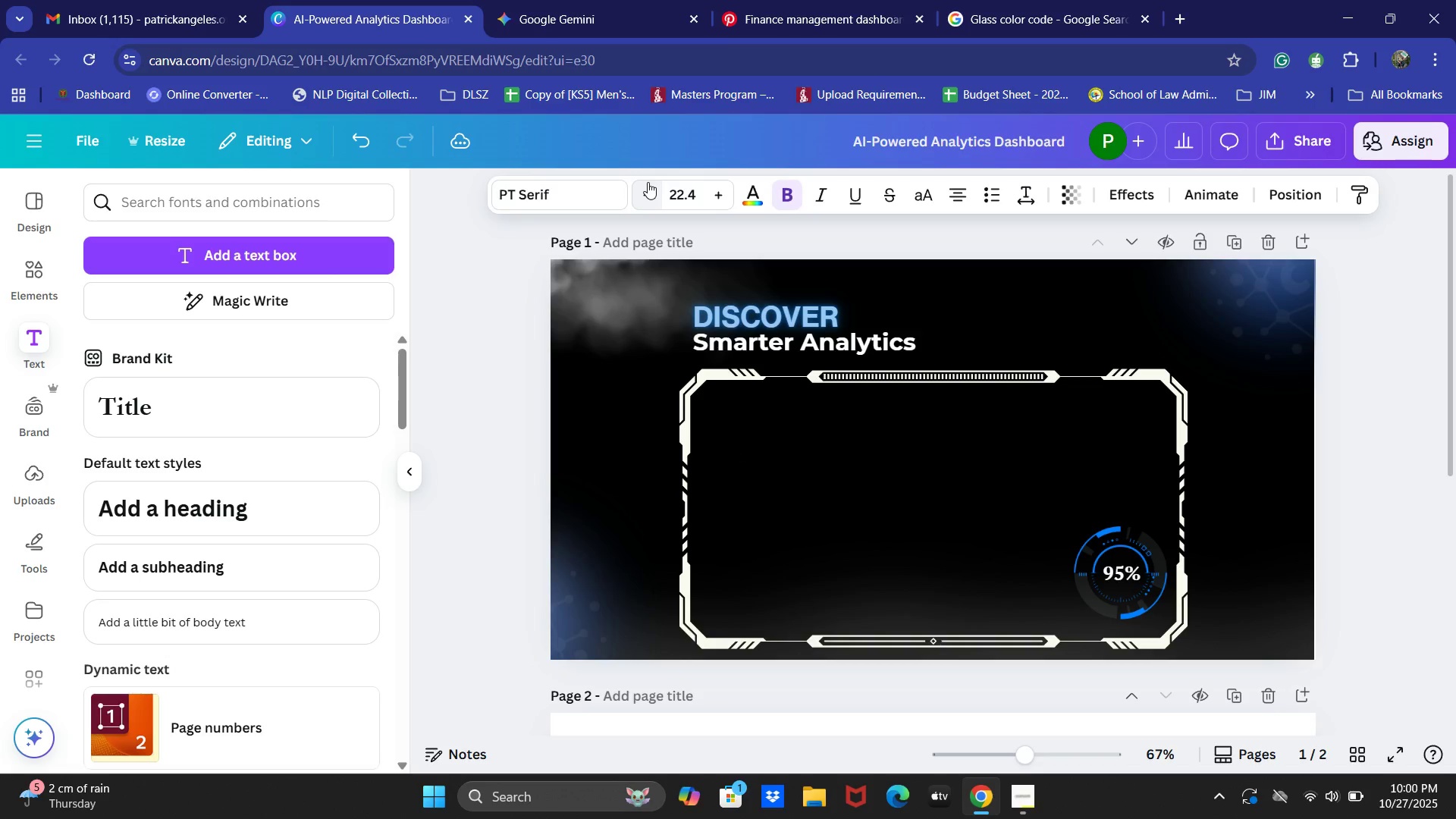 
key(ArrowUp)
 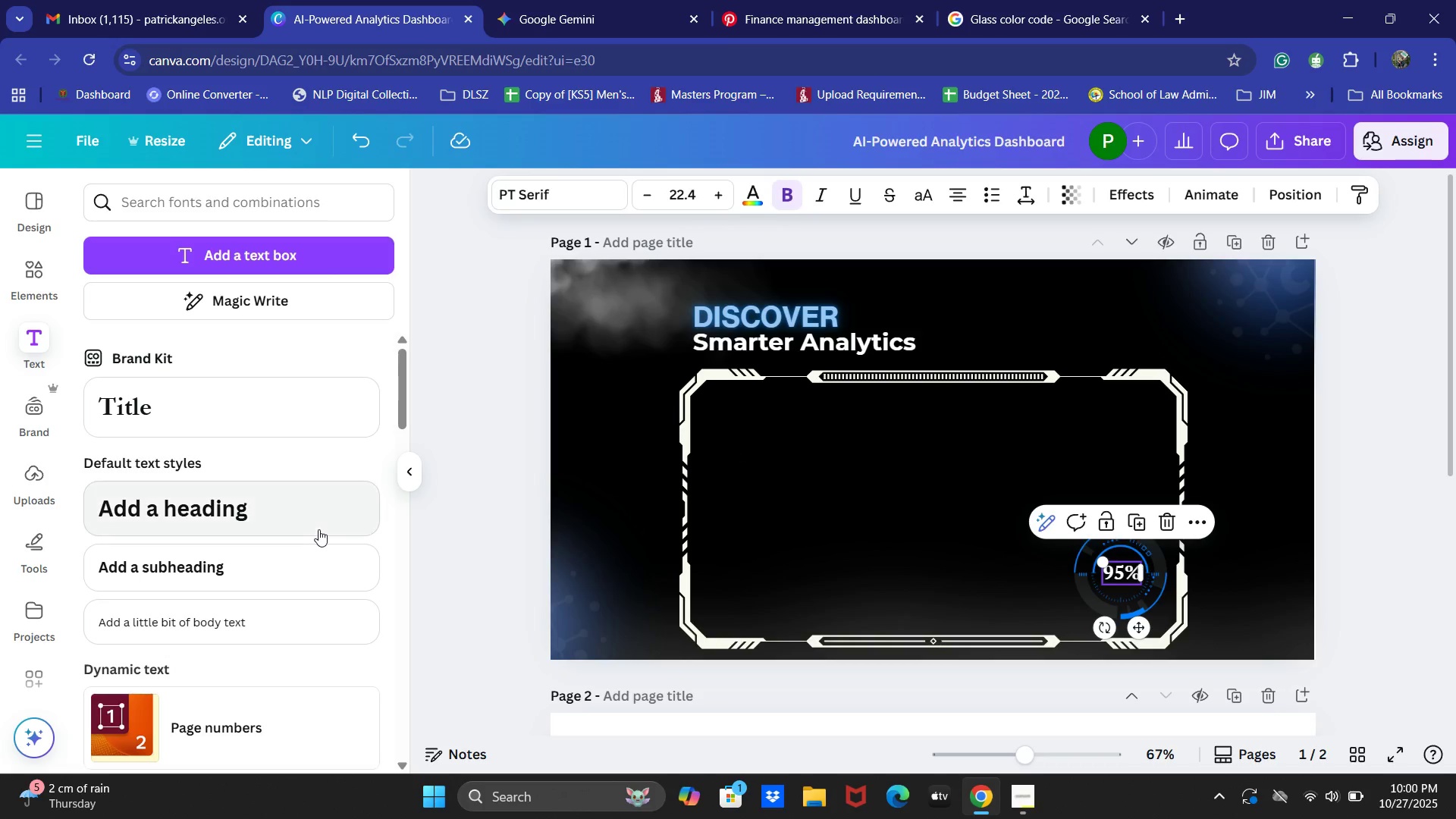 
wait(5.2)
 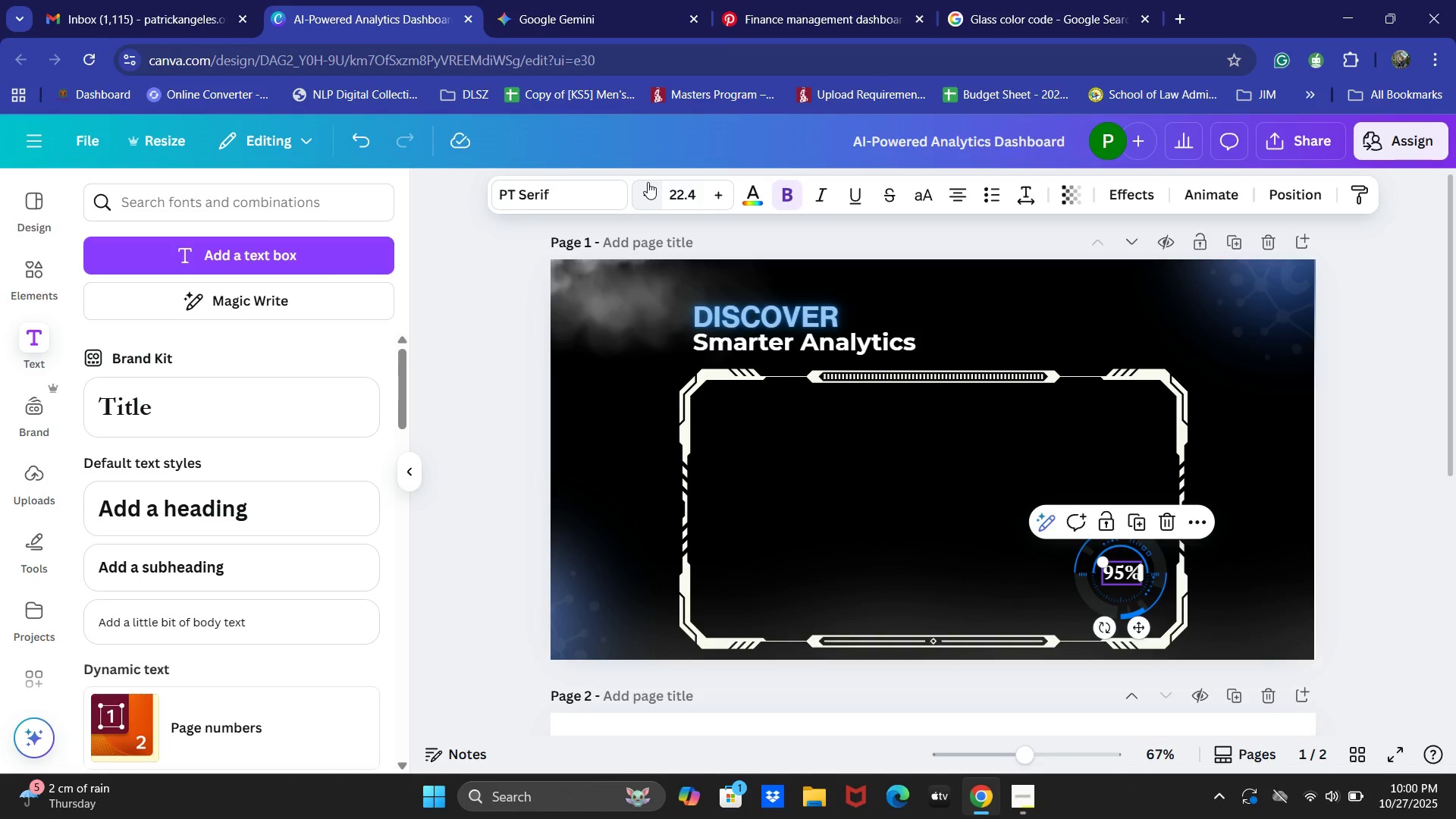 
left_click([193, 631])
 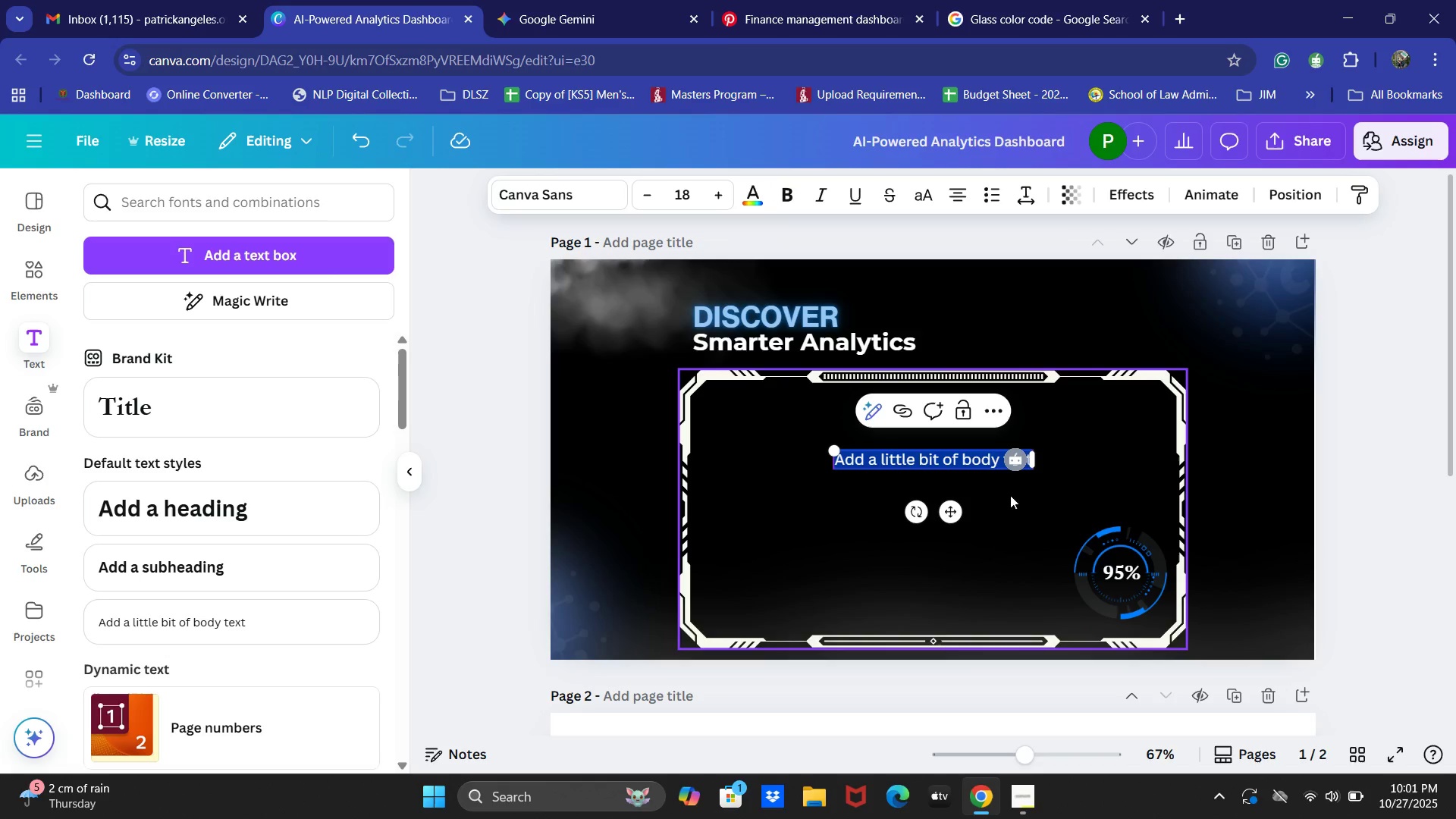 
left_click([1042, 593])
 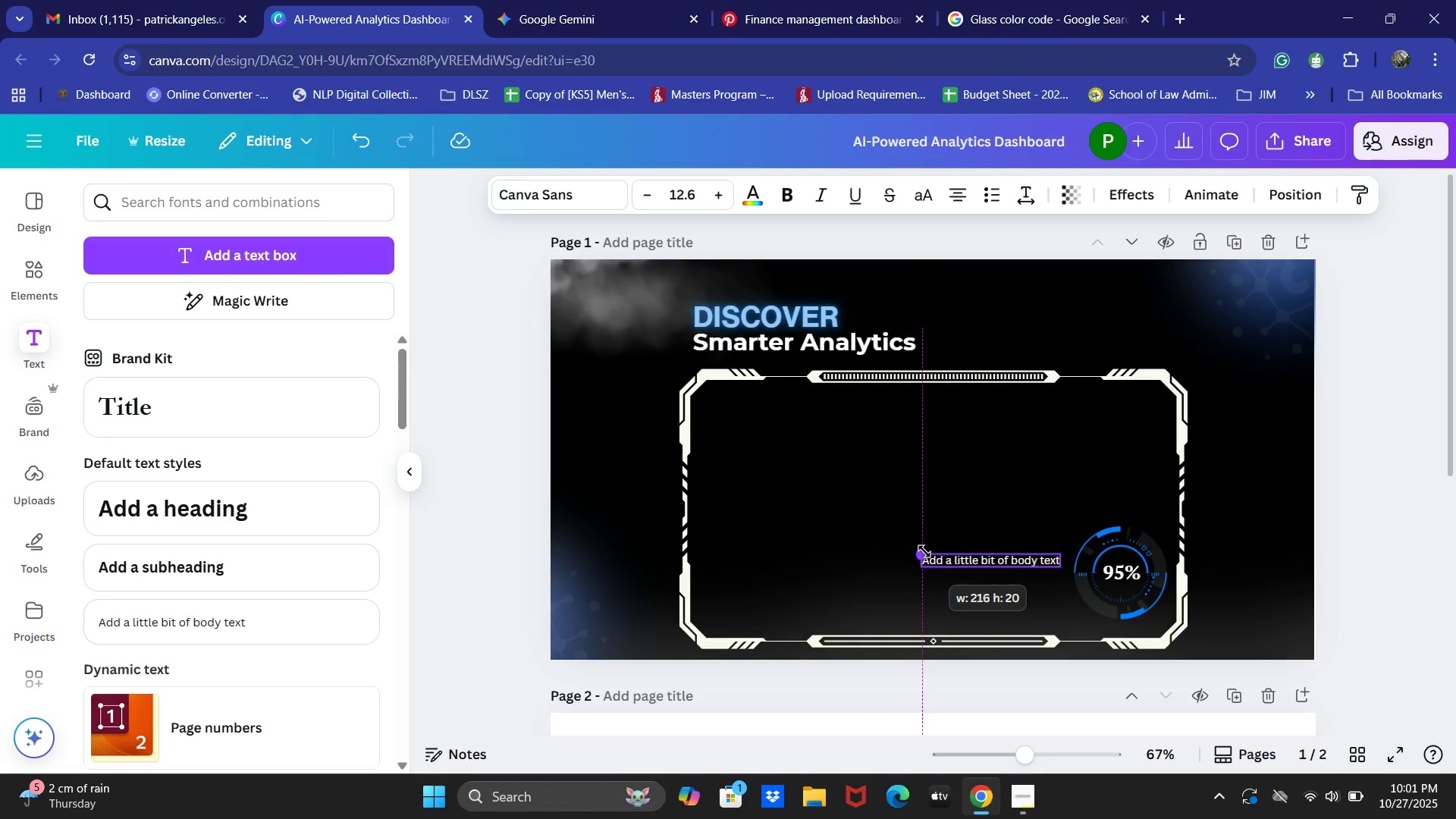 
wait(10.74)
 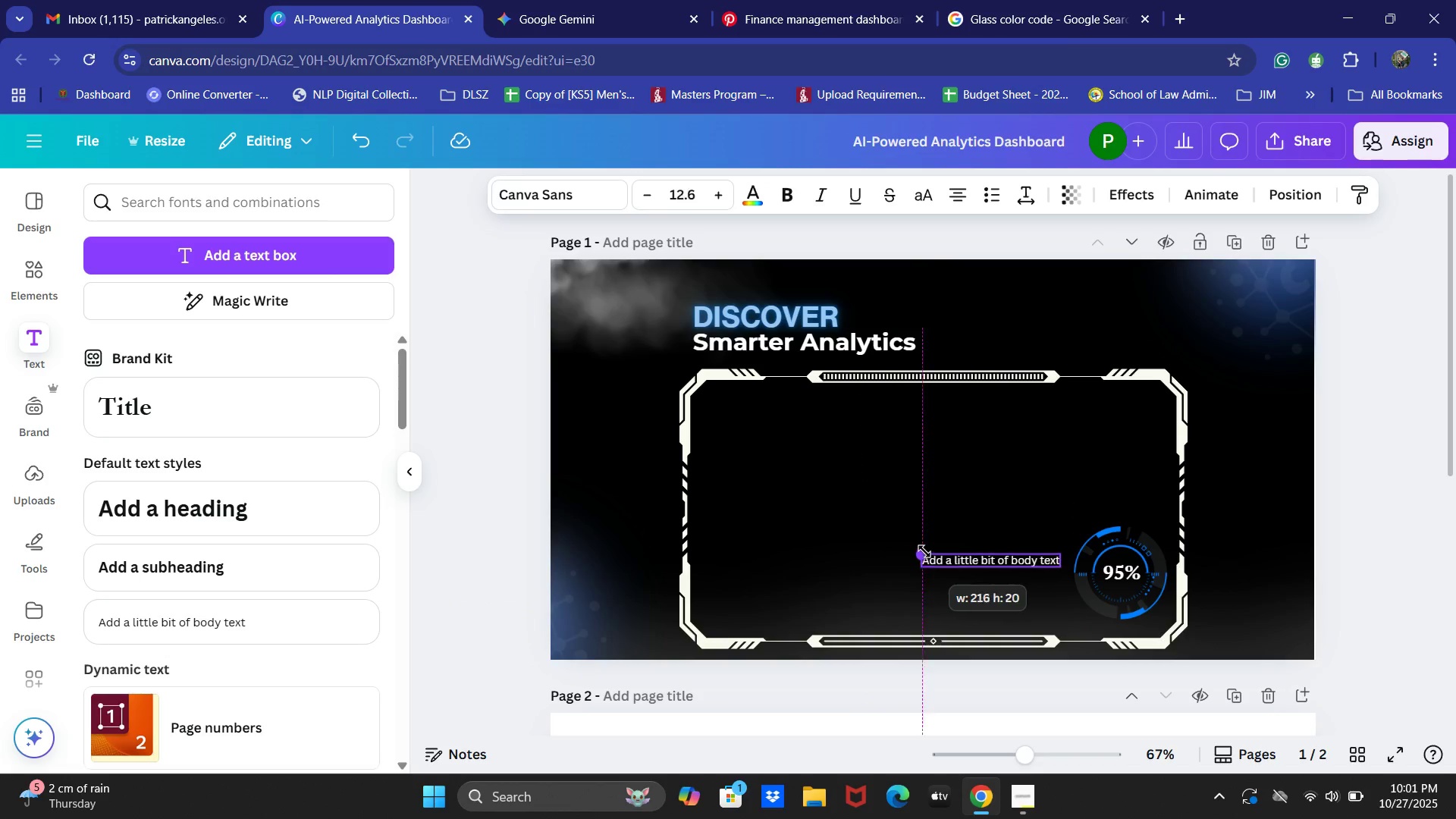 
left_click([574, 196])
 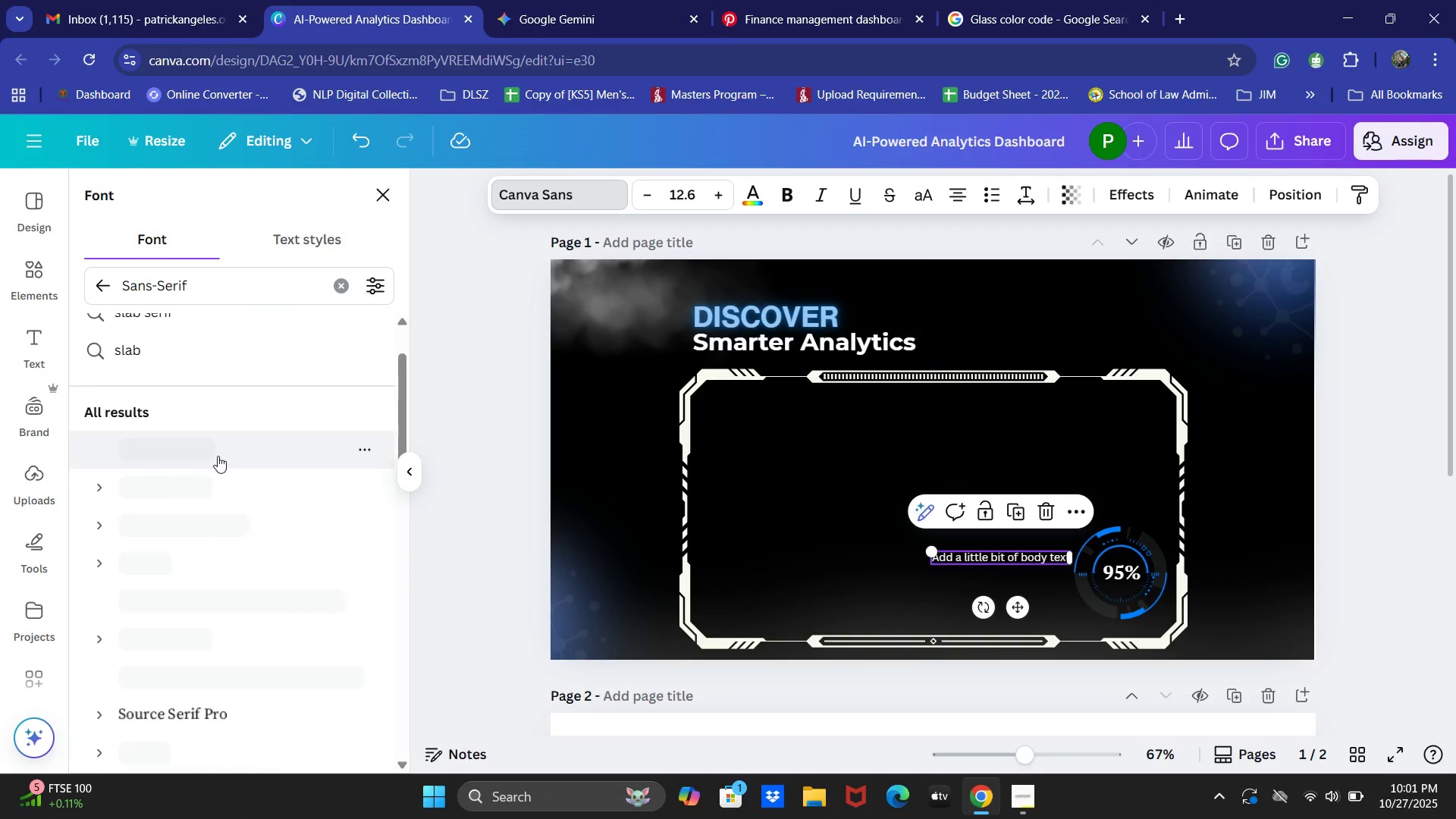 
scroll: coordinate [218, 423], scroll_direction: up, amount: 3.0
 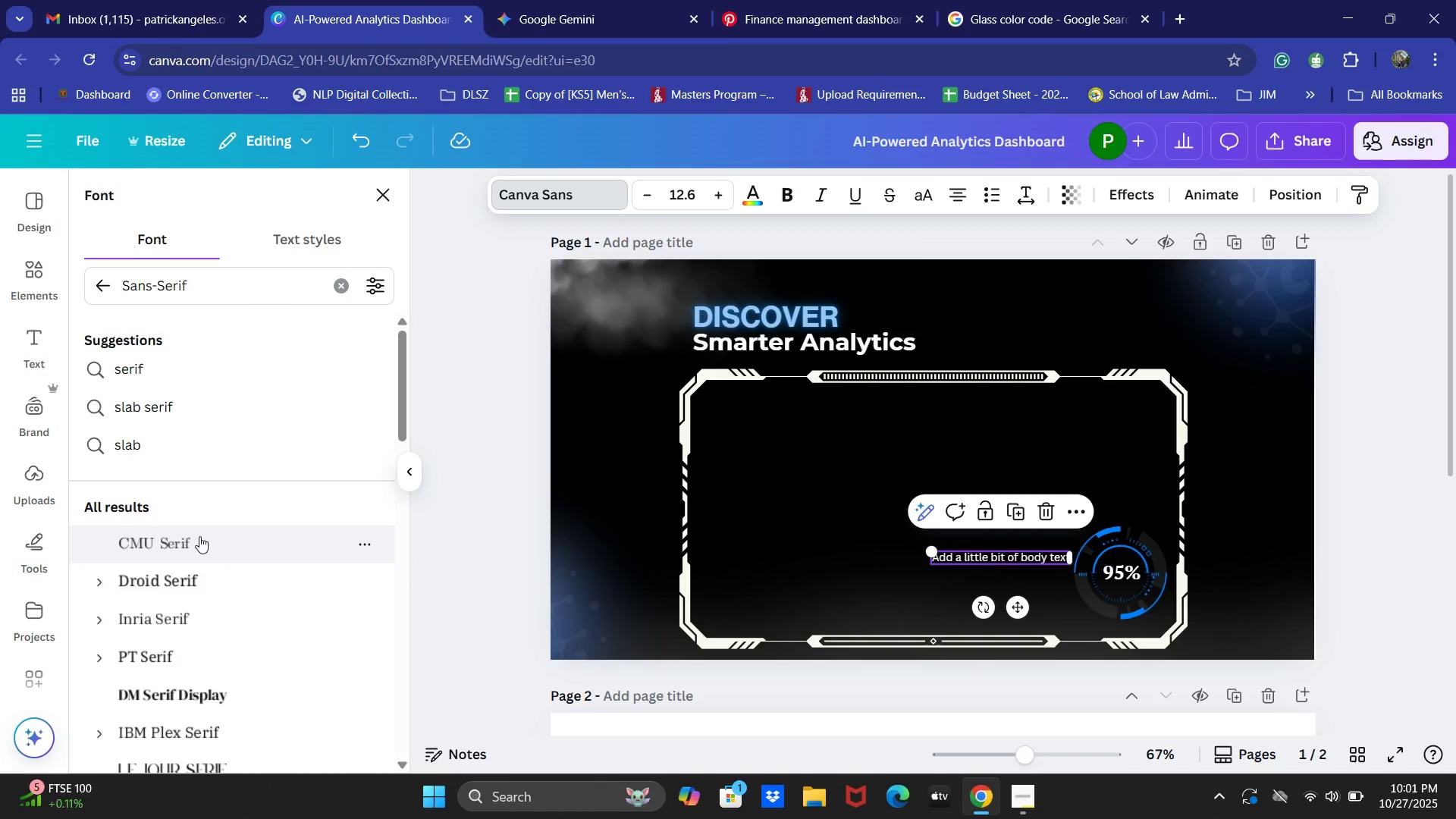 
scroll: coordinate [201, 544], scroll_direction: down, amount: 1.0
 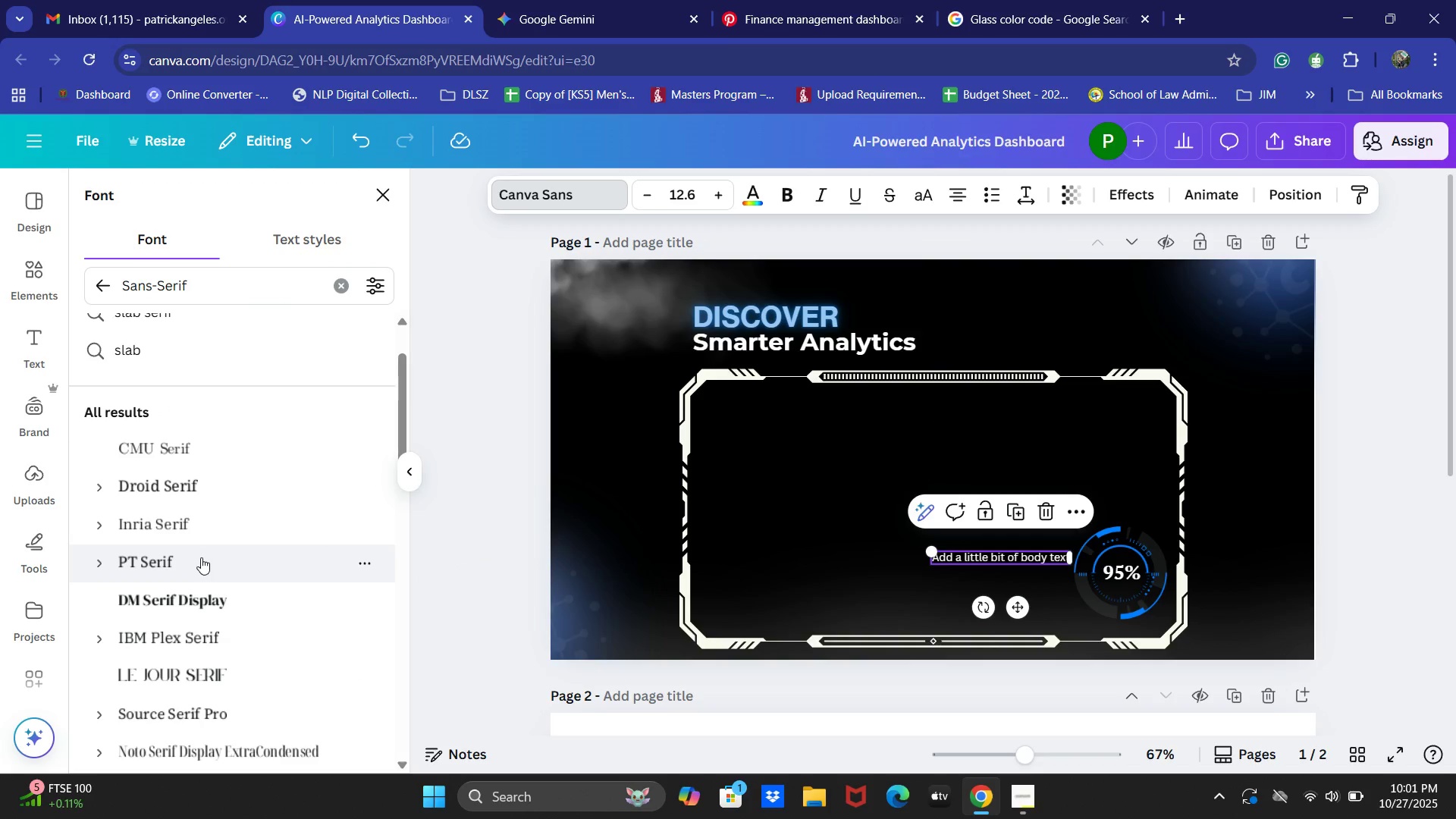 
left_click([201, 557])
 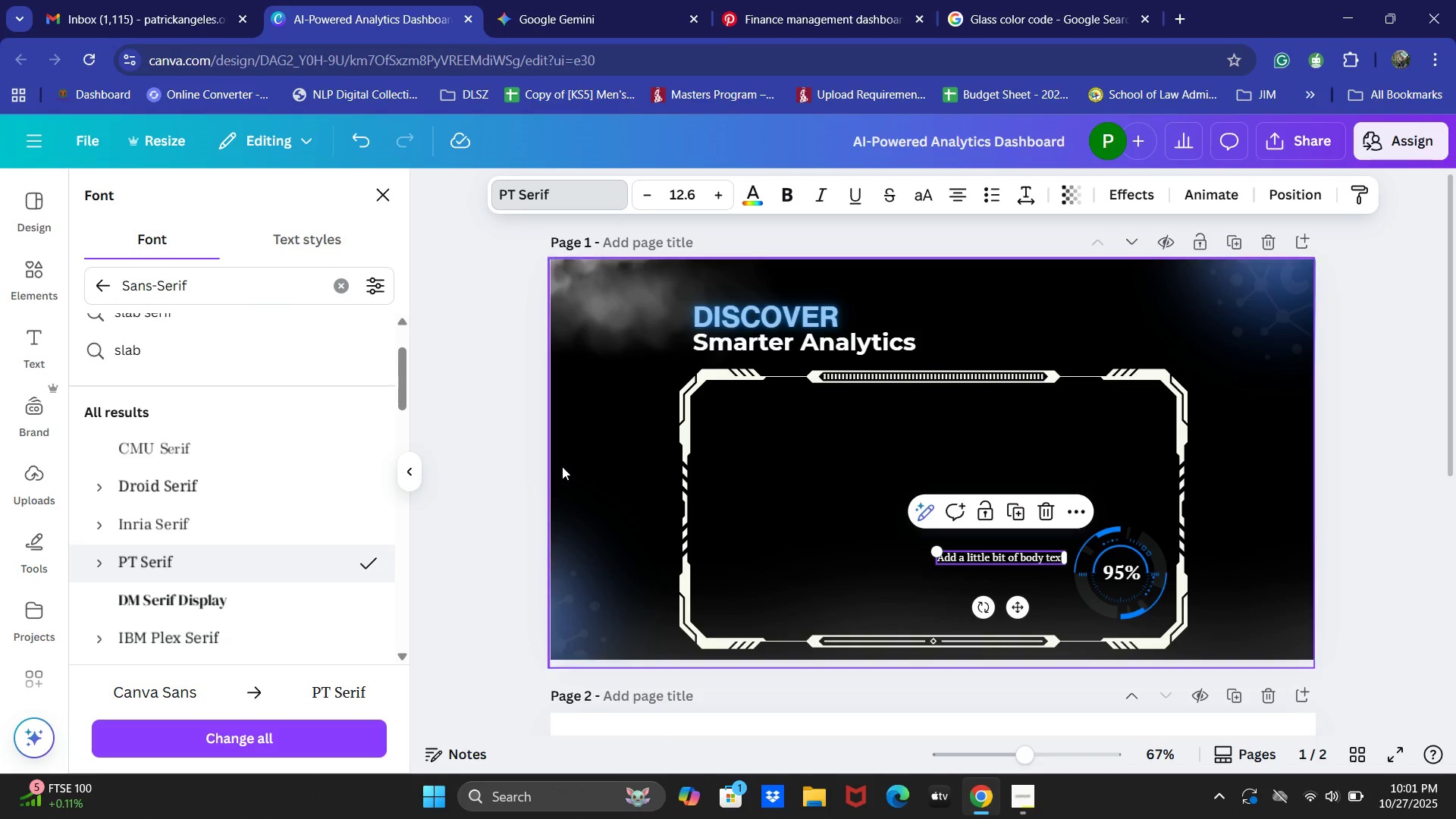 
left_click([537, 387])